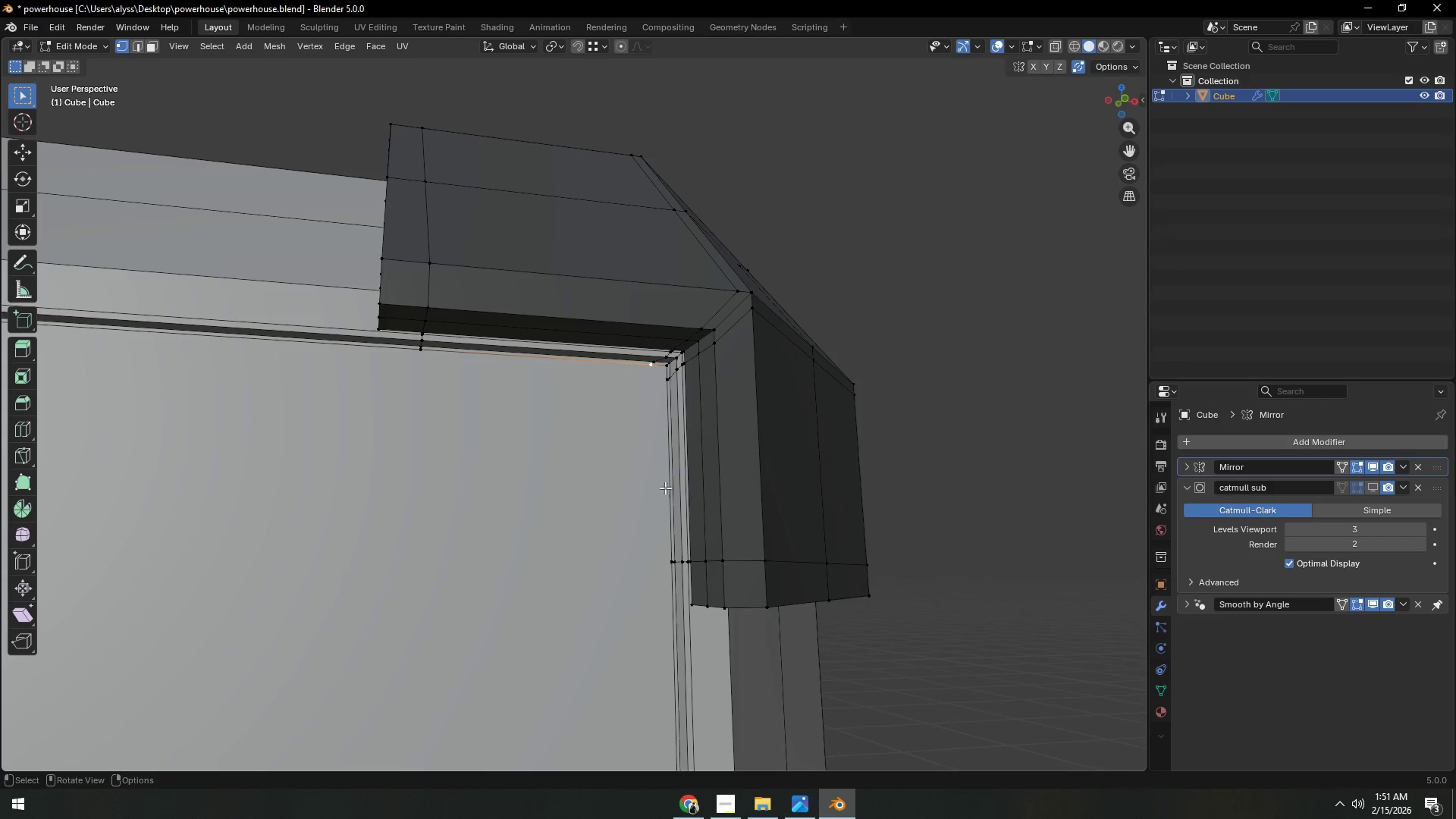 
hold_key(key=ShiftLeft, duration=0.34)
 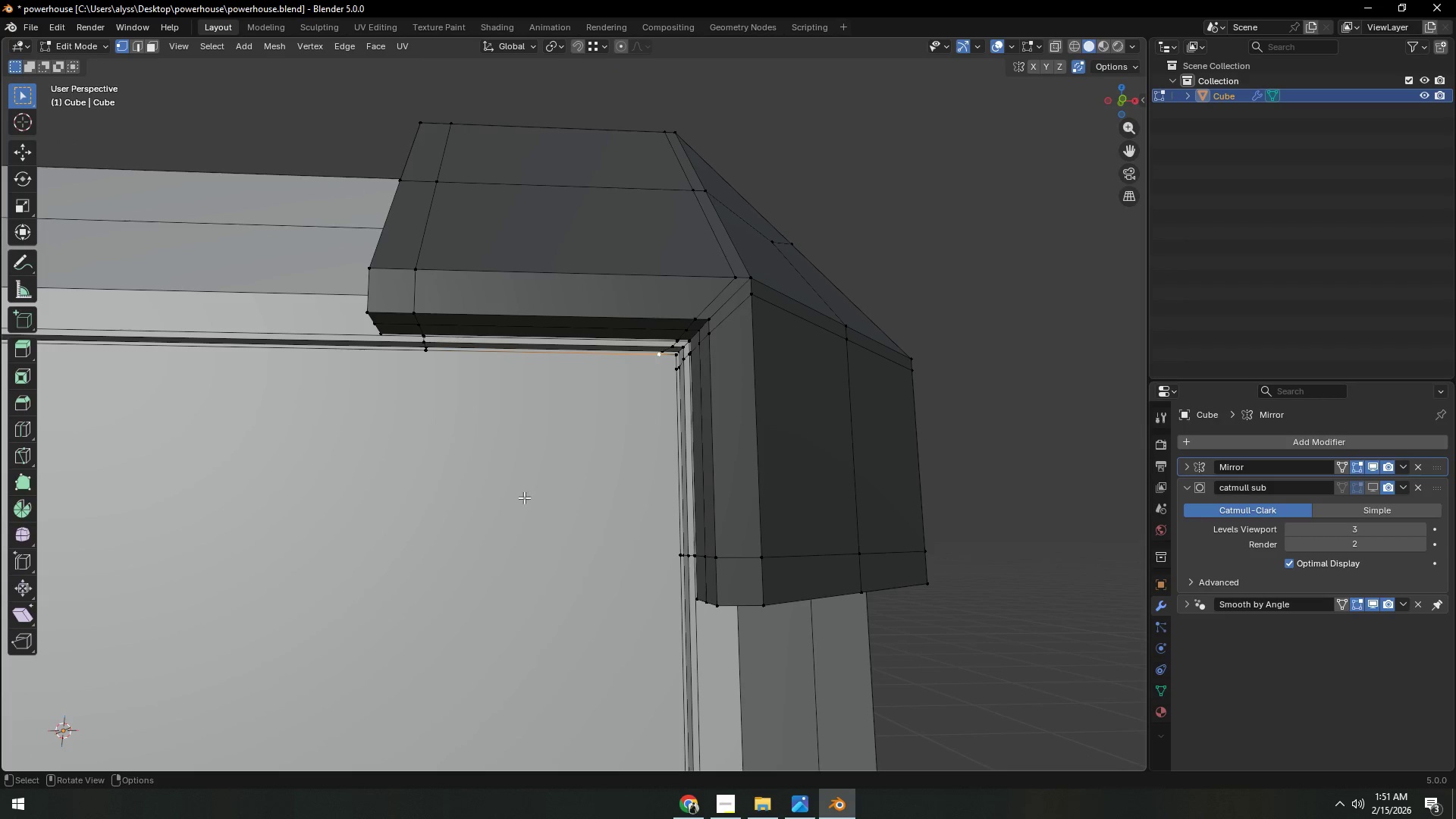 
key(2)
 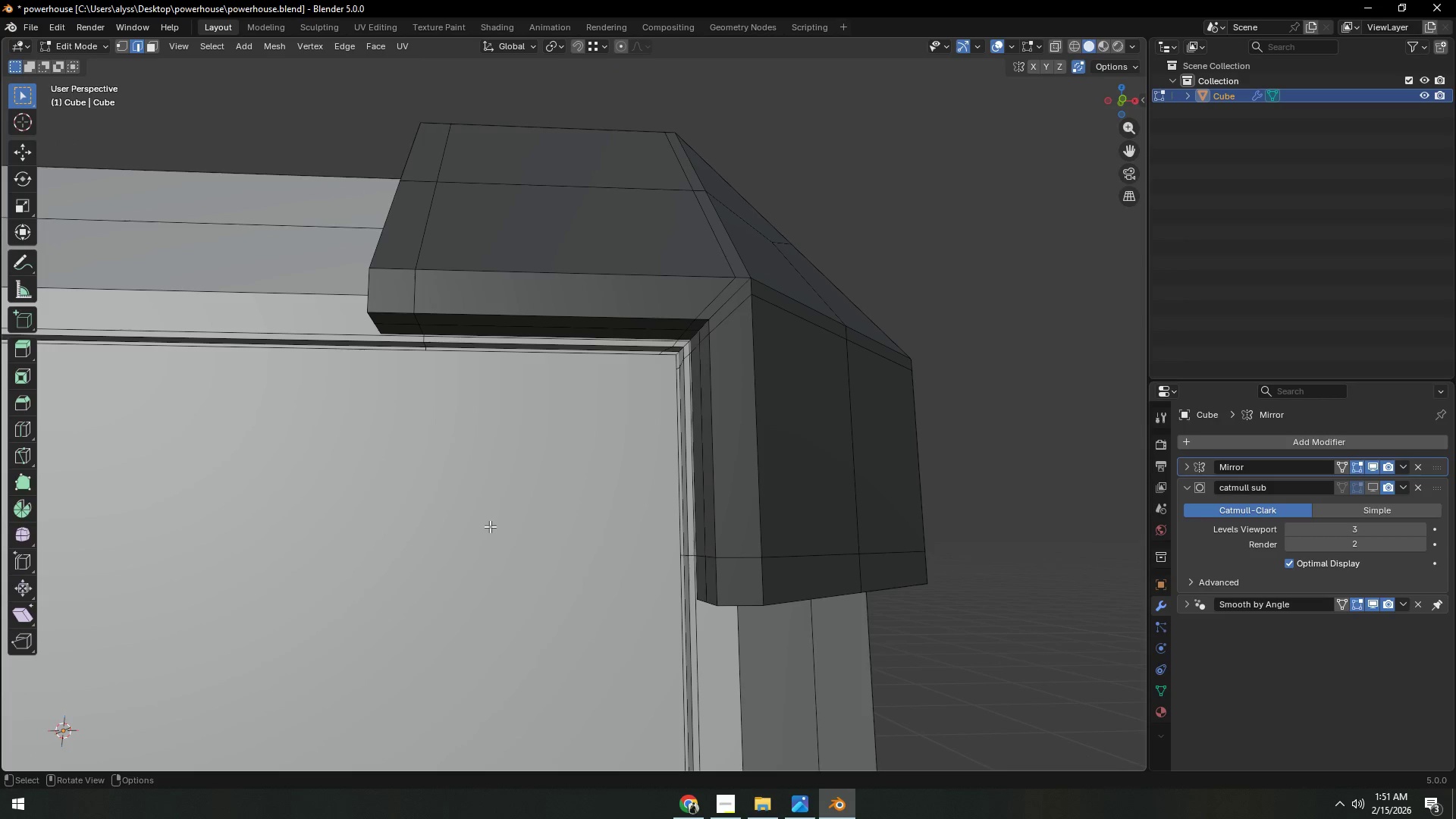 
left_click([490, 526])
 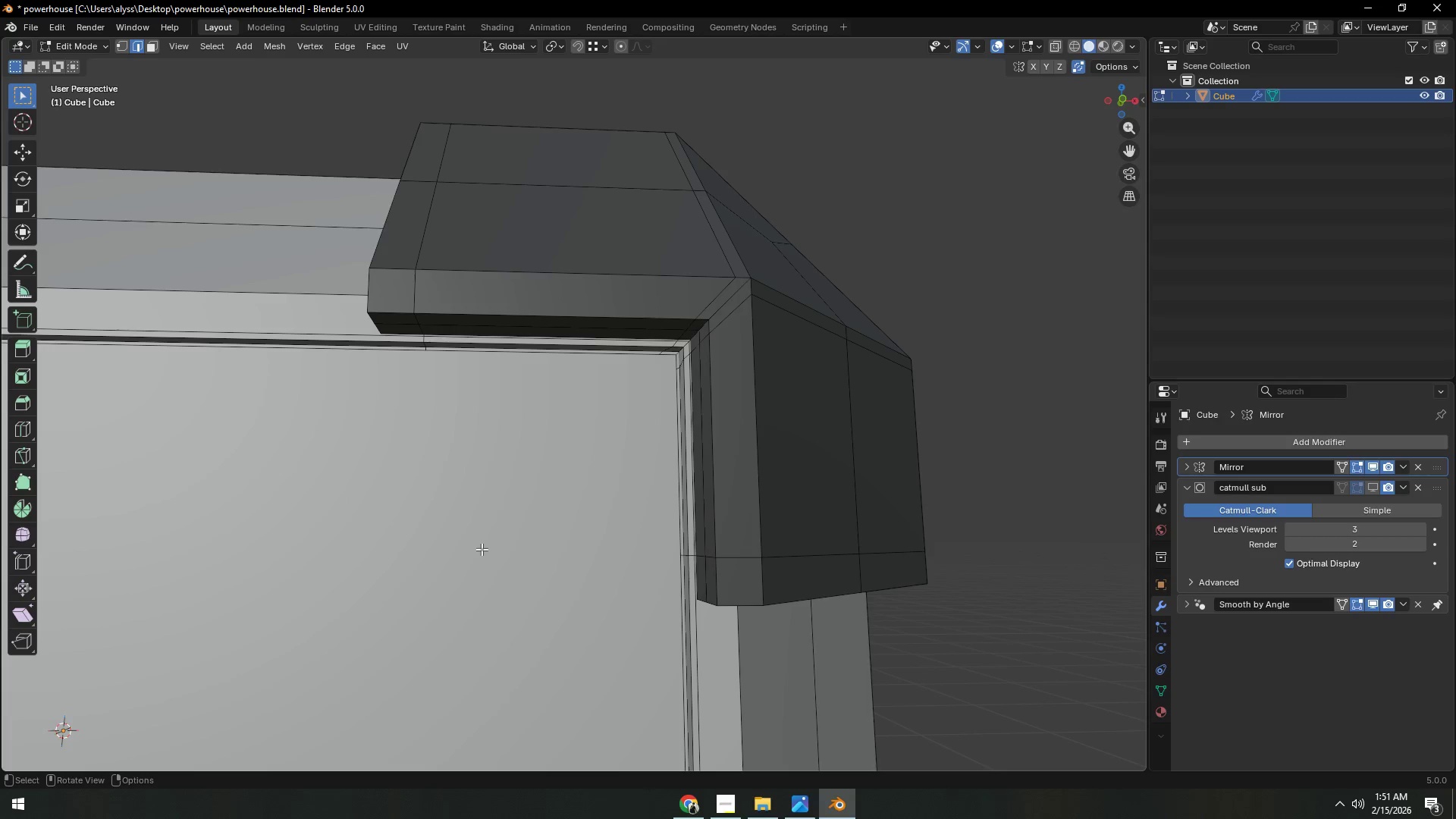 
key(3)
 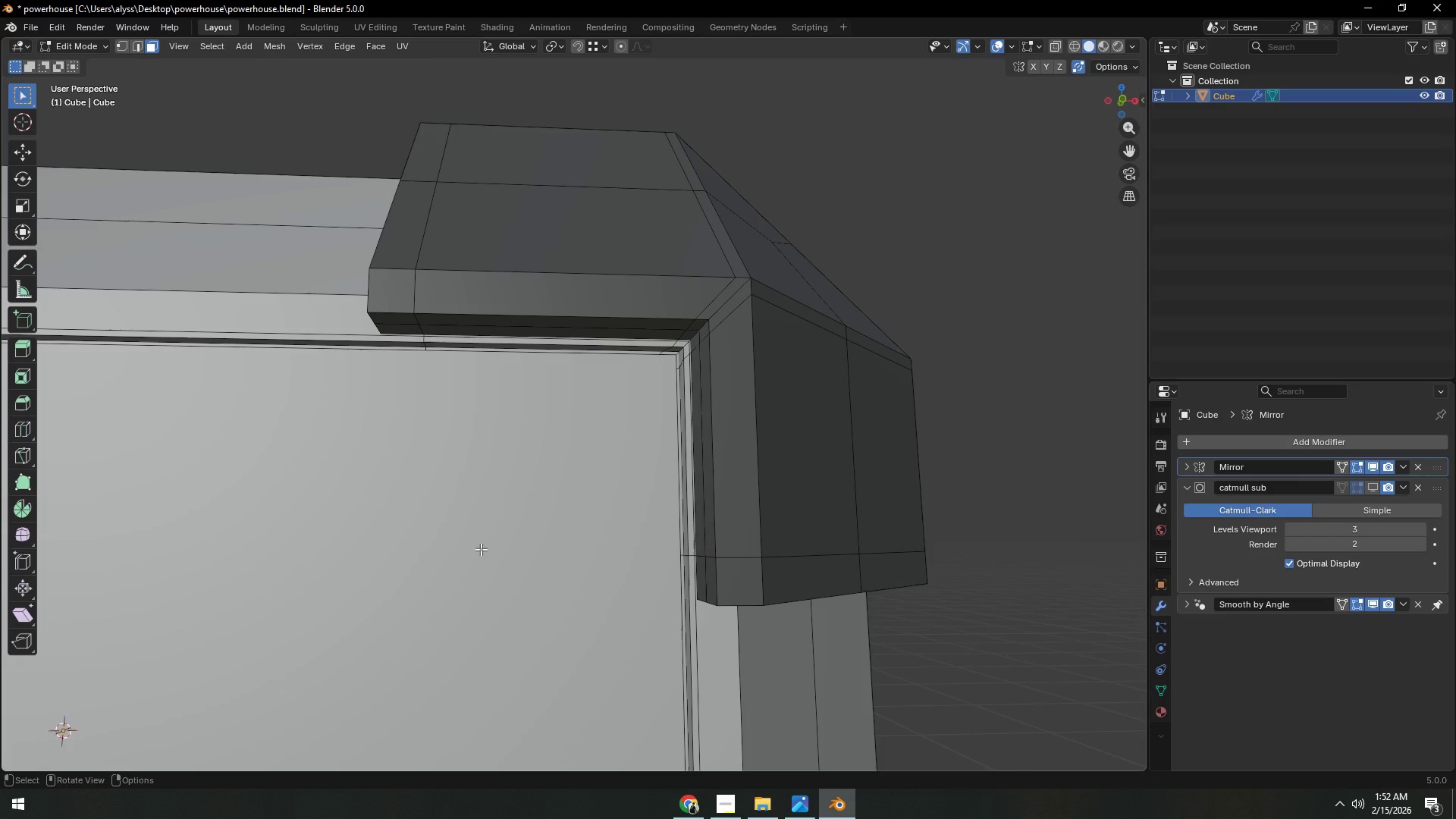 
left_click([481, 549])
 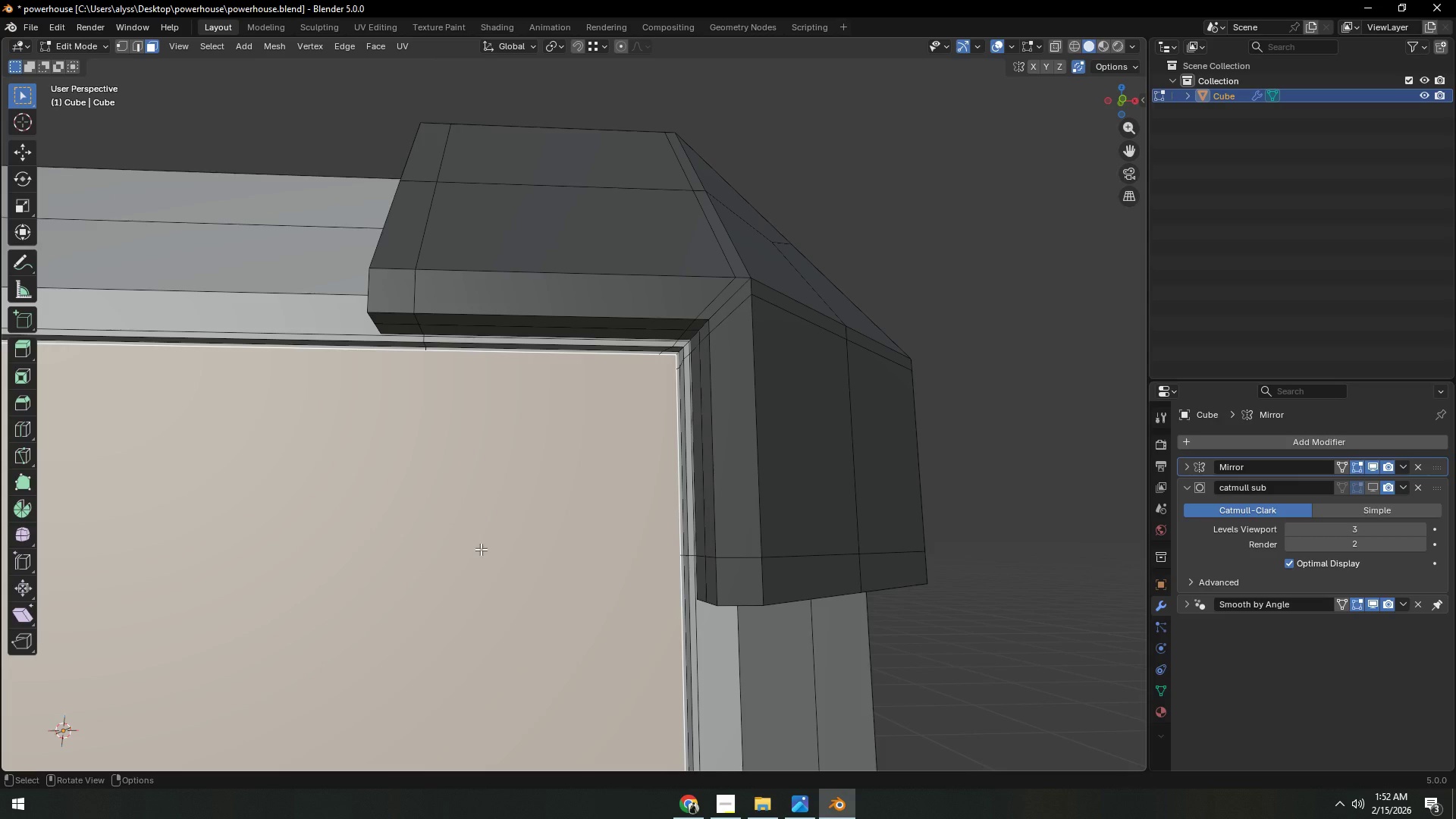 
key(X)
 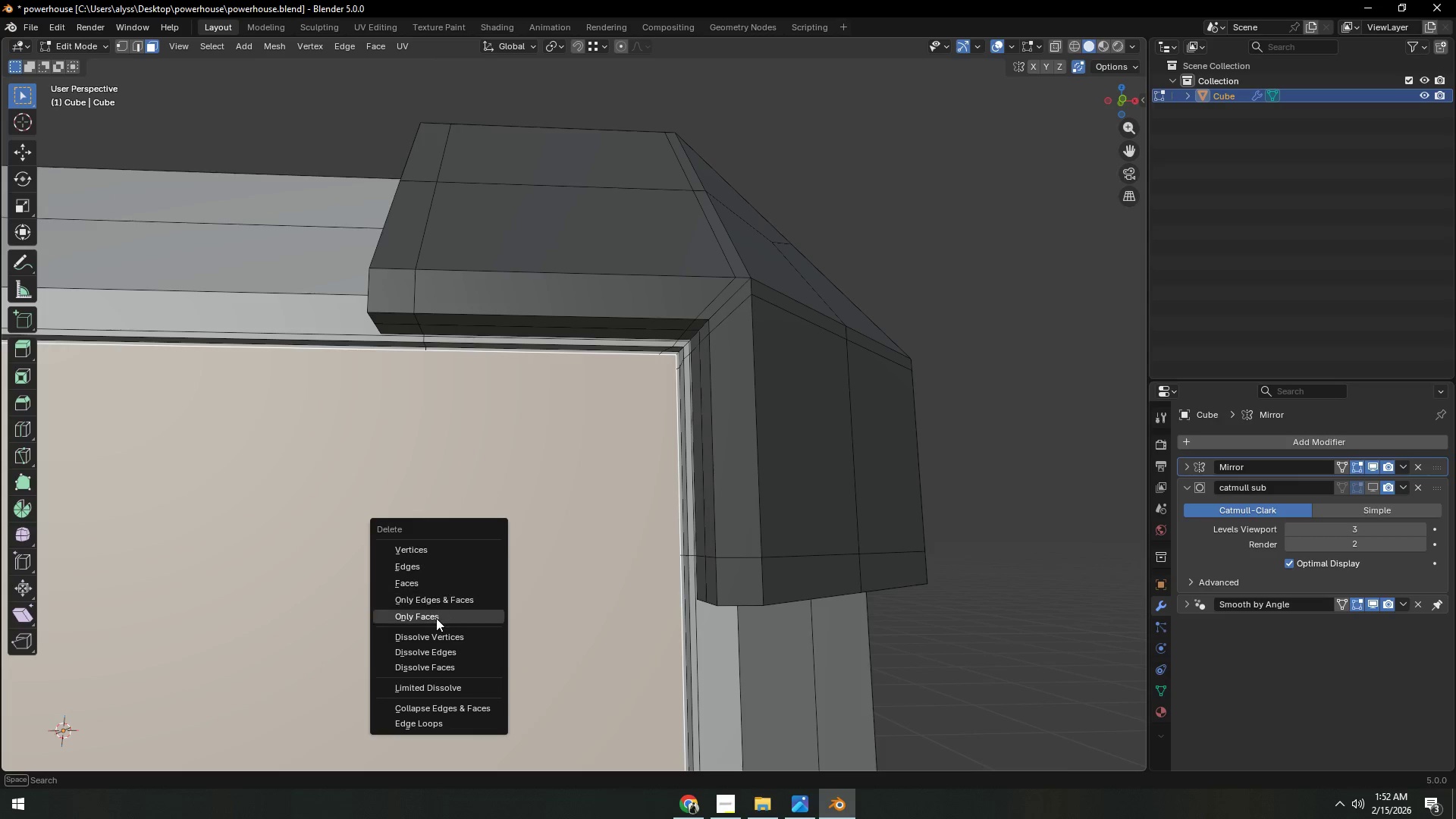 
left_click([438, 618])
 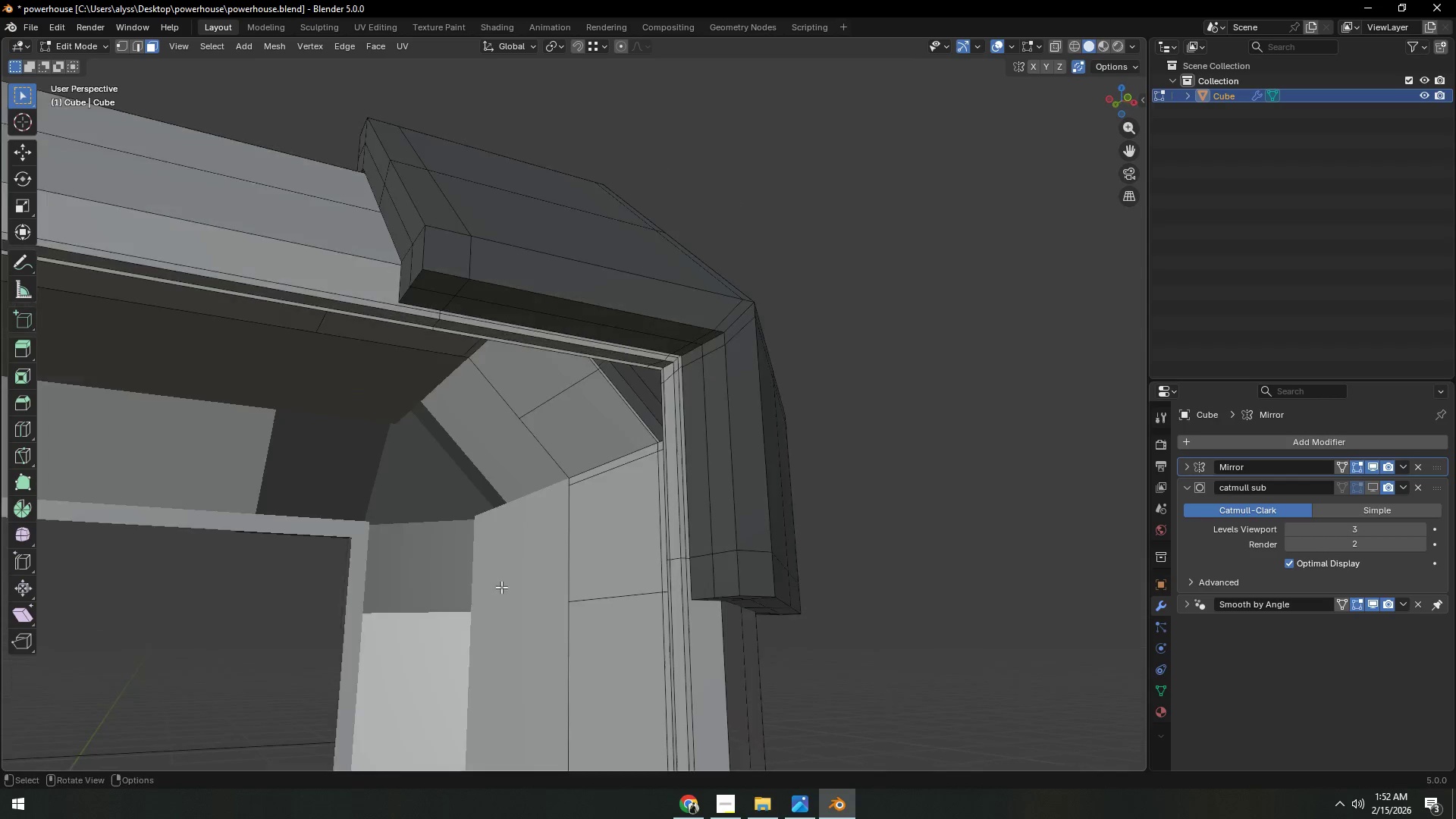 
key(1)
 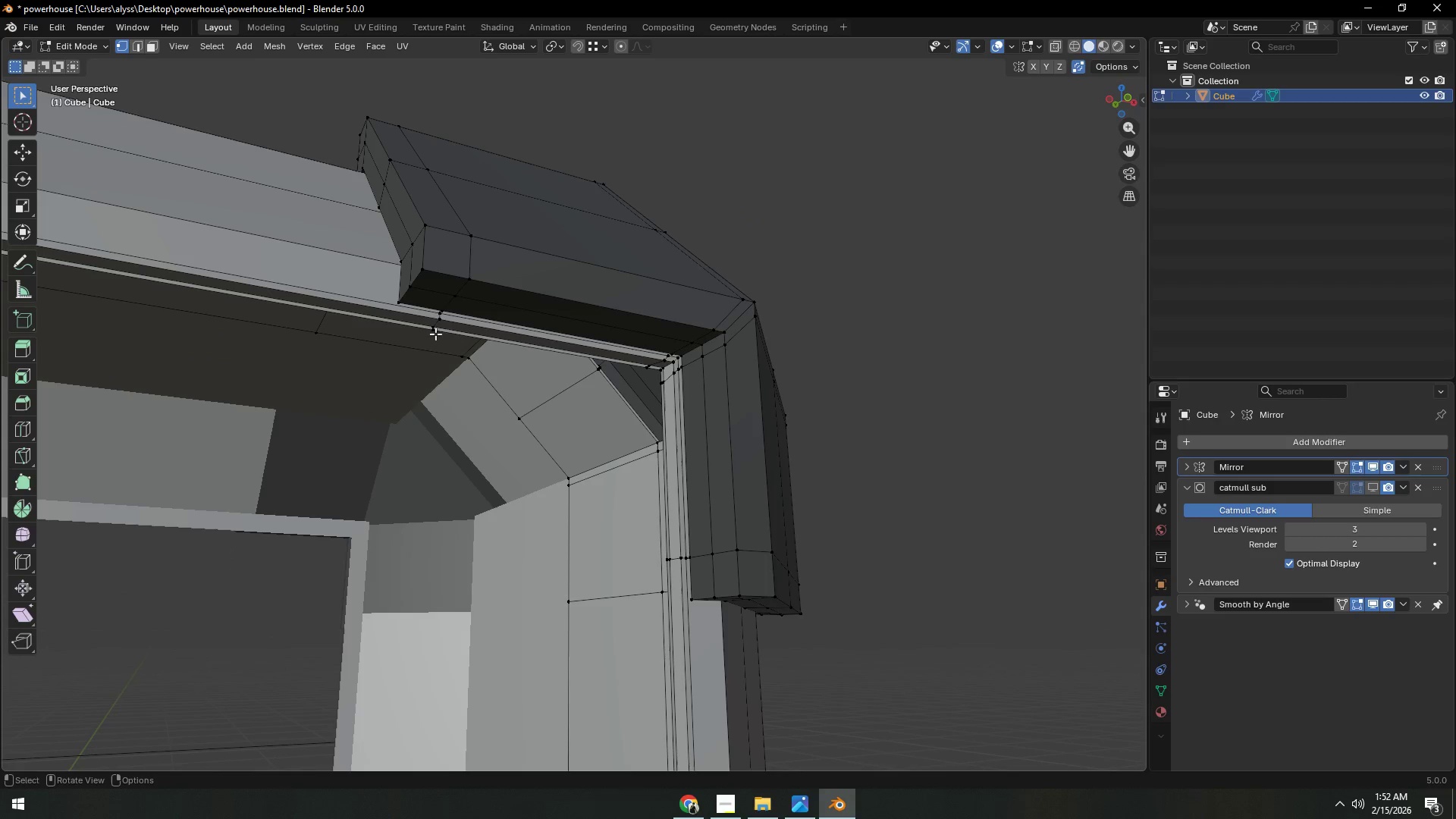 
left_click([435, 331])
 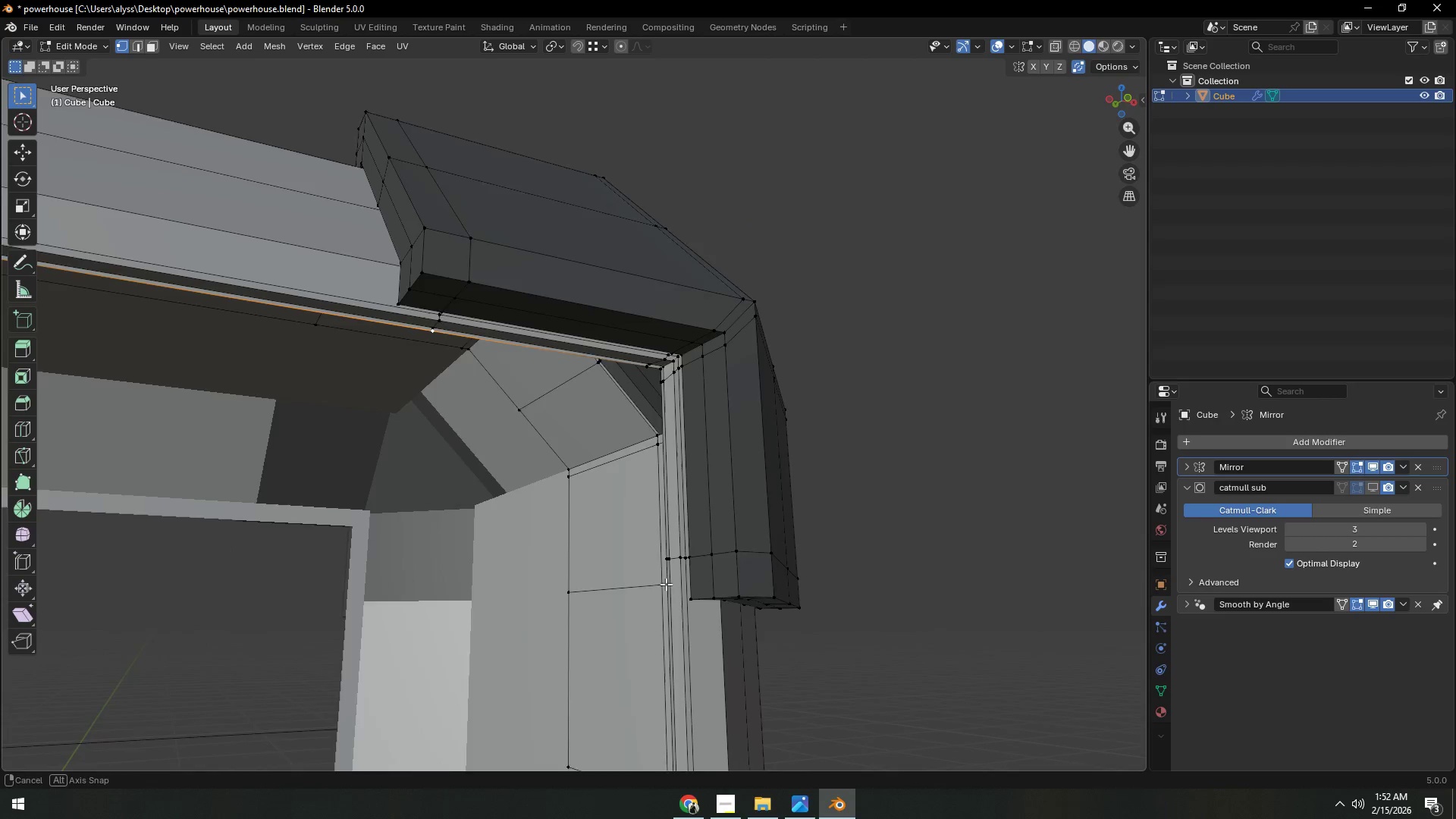 
hold_key(key=ShiftLeft, duration=0.33)
 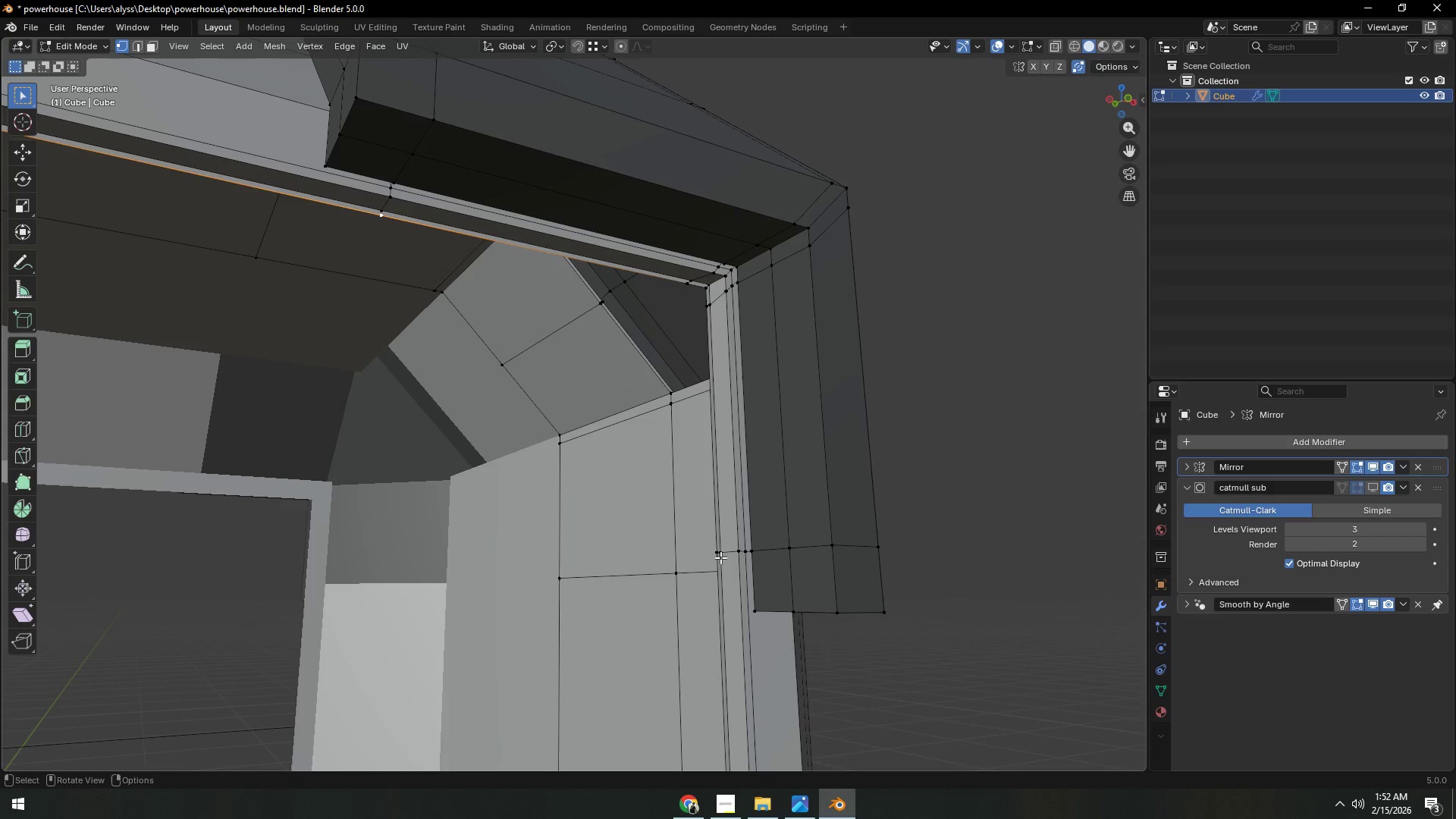 
scroll: coordinate [664, 588], scroll_direction: up, amount: 2.0
 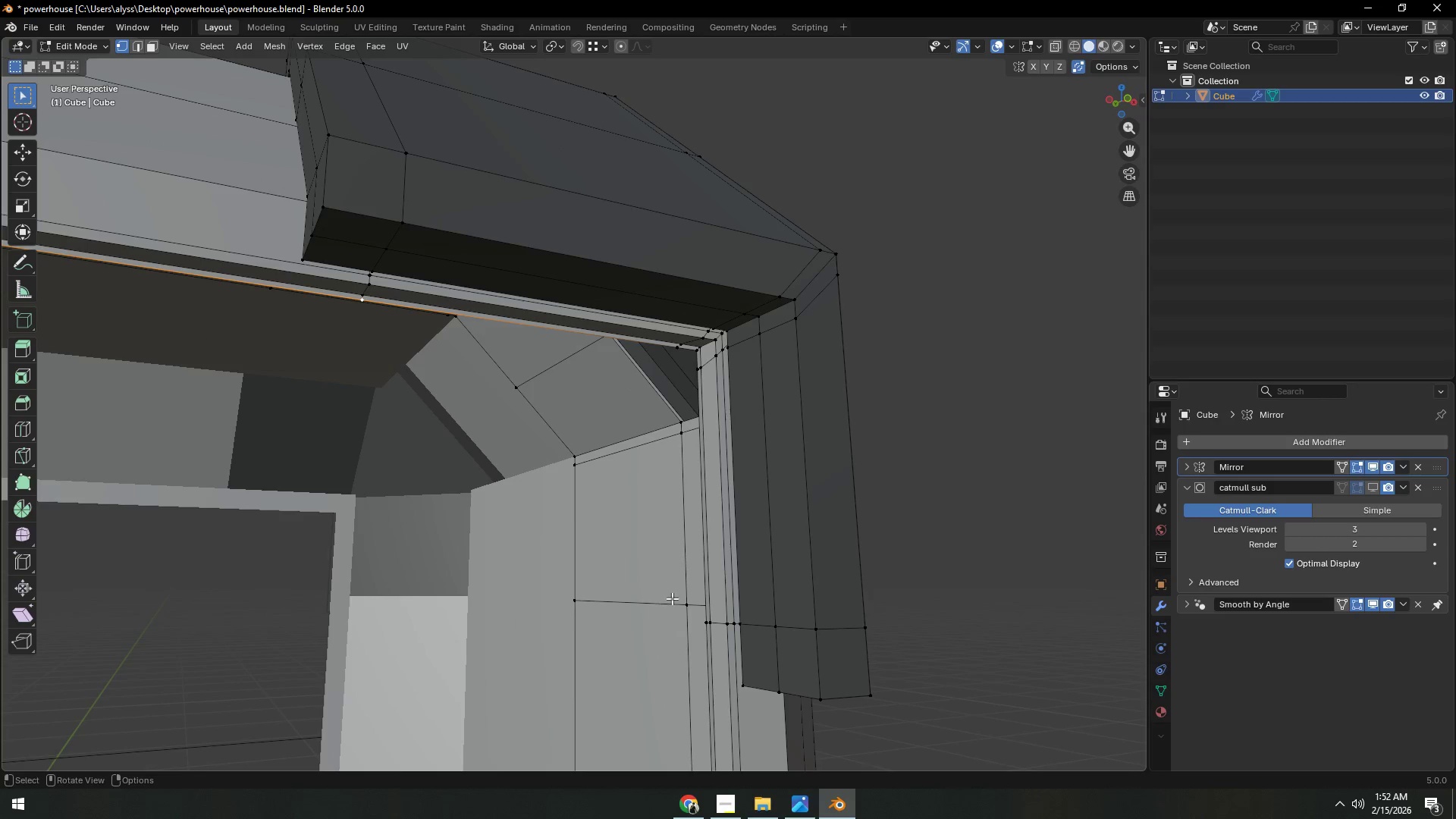 
type(ez)
 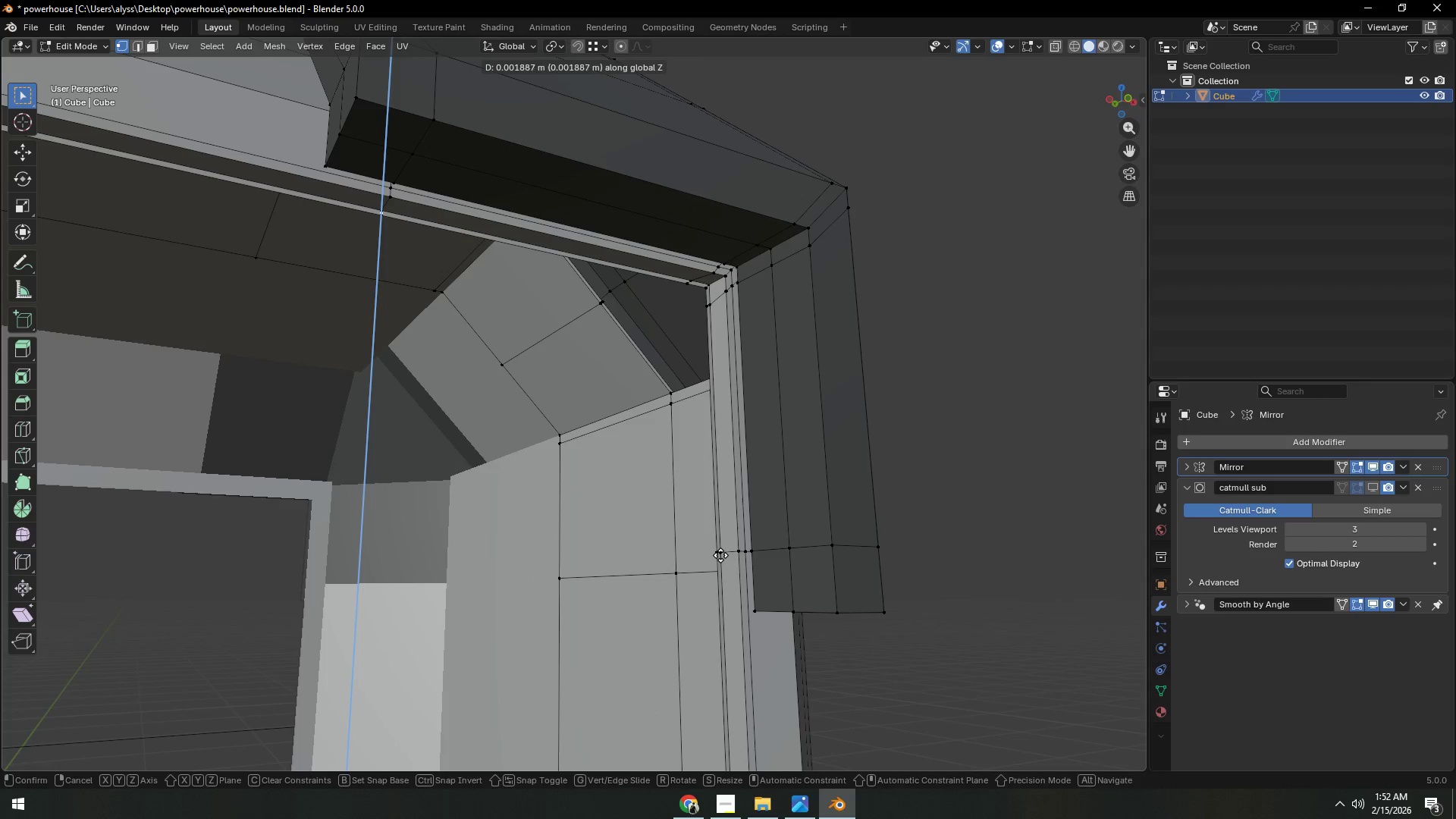 
hold_key(key=ControlLeft, duration=0.69)
left_click([720, 554])
 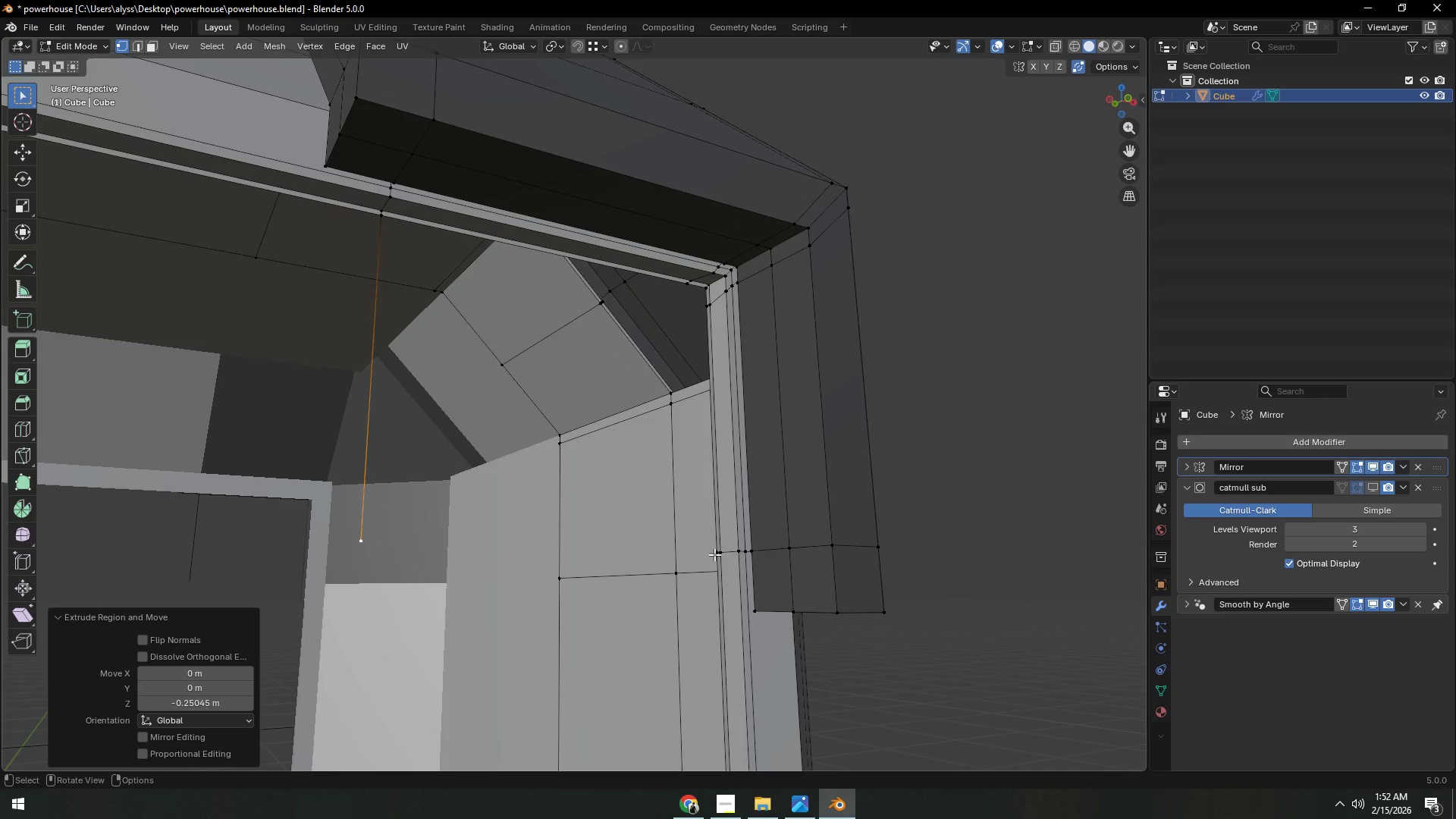 
left_click([714, 554])
 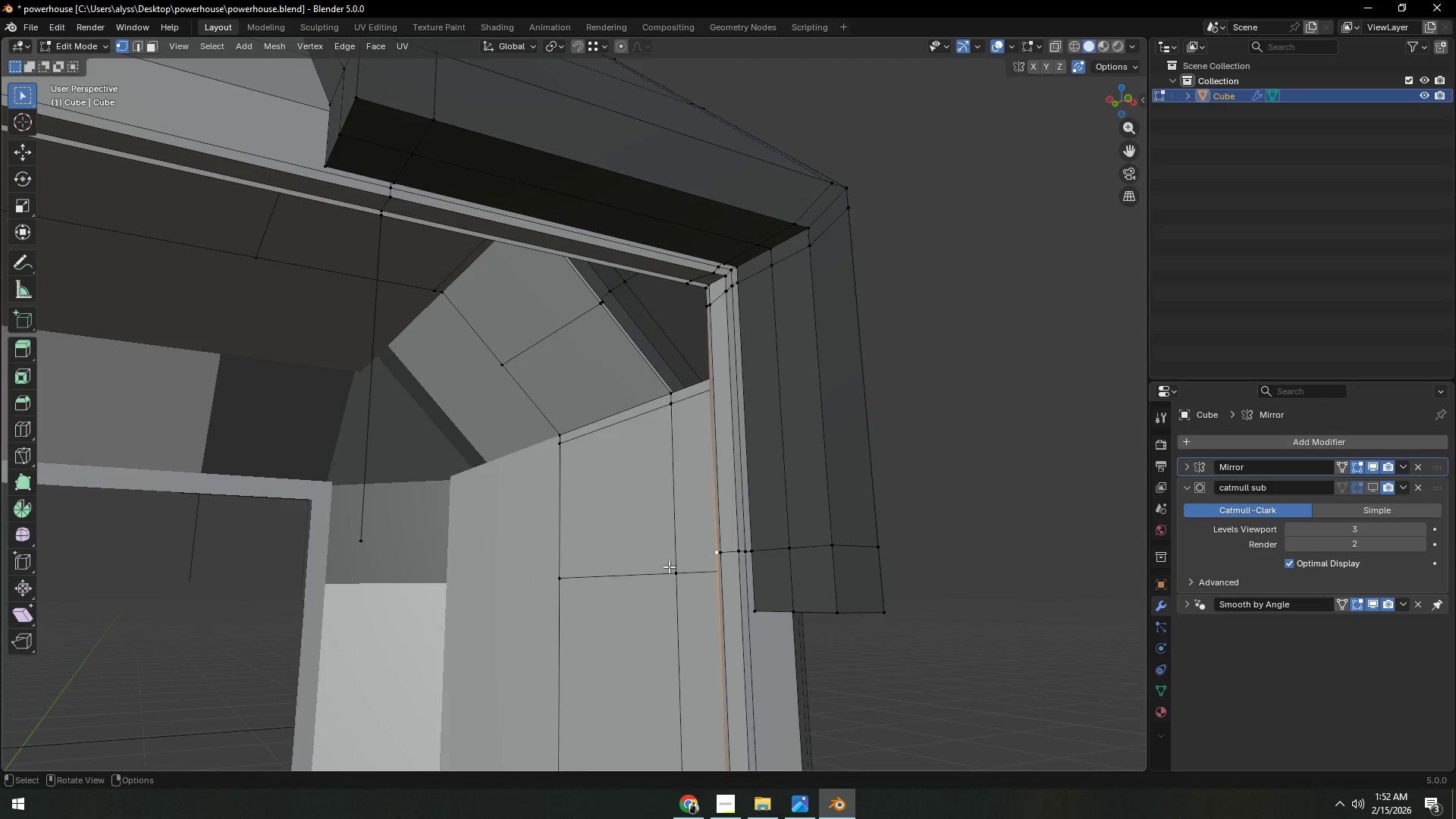 
hold_key(key=ShiftLeft, duration=0.55)
left_click([354, 543])
 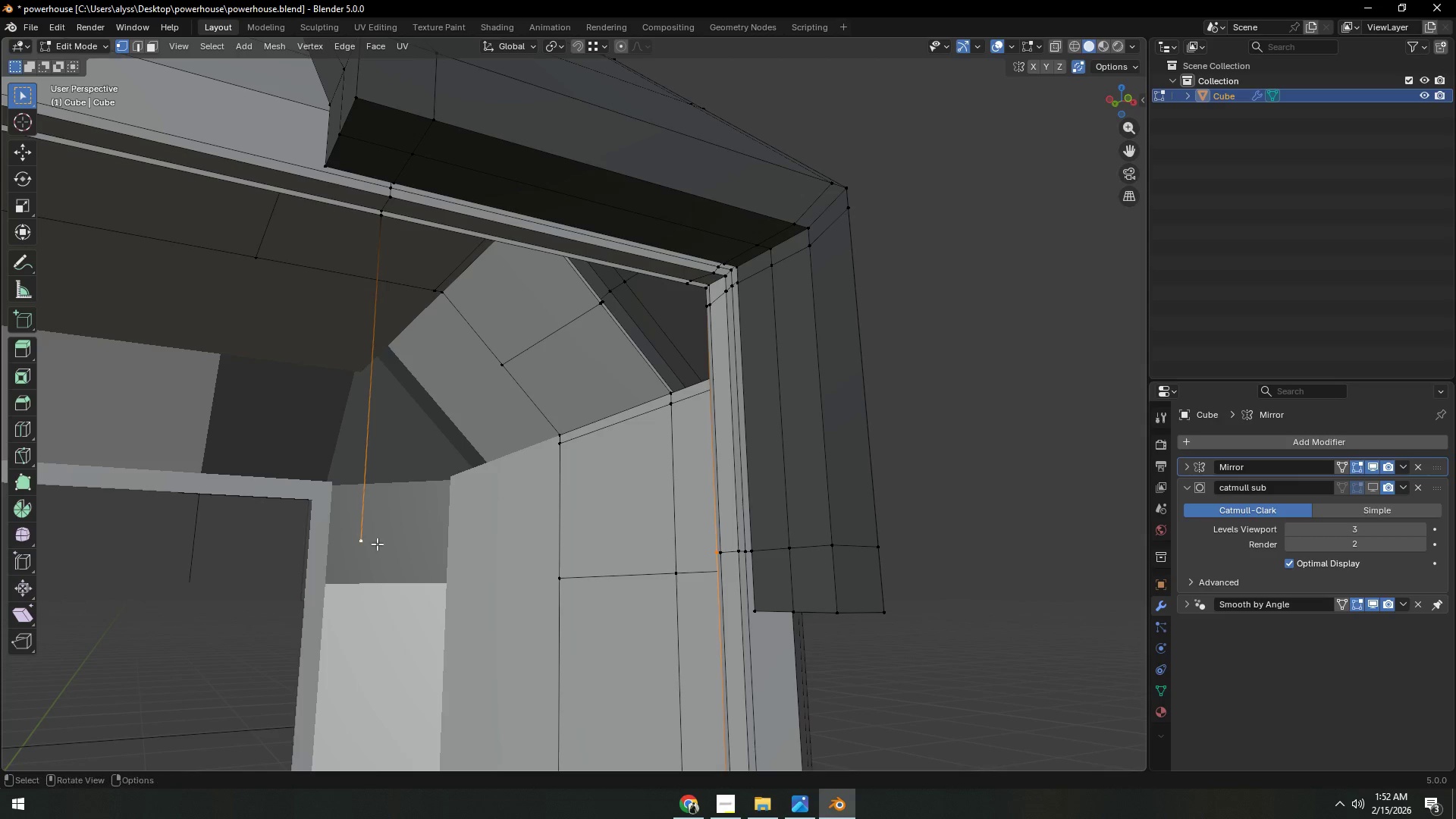 
key(F)
 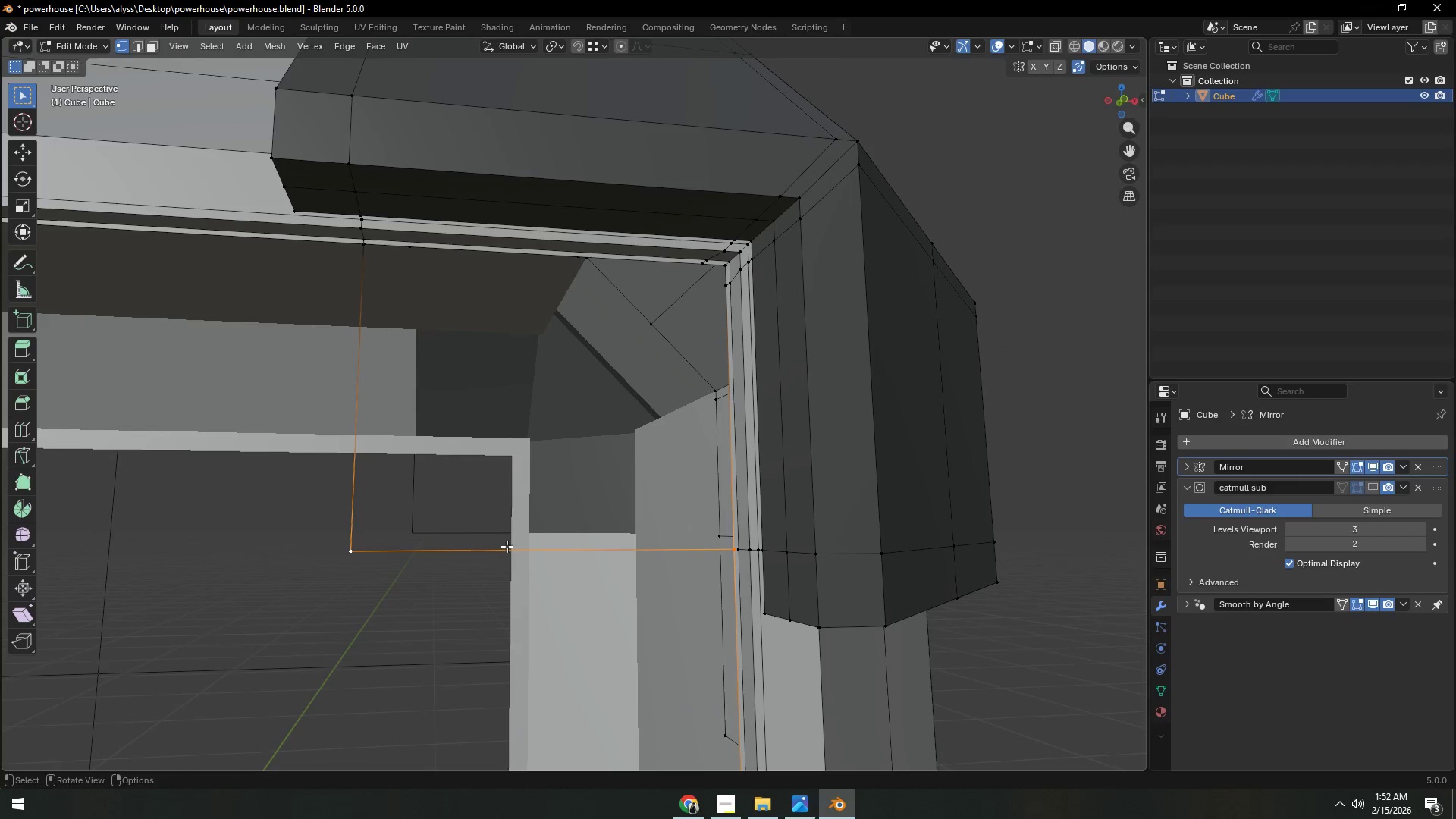 
left_click([364, 249])
 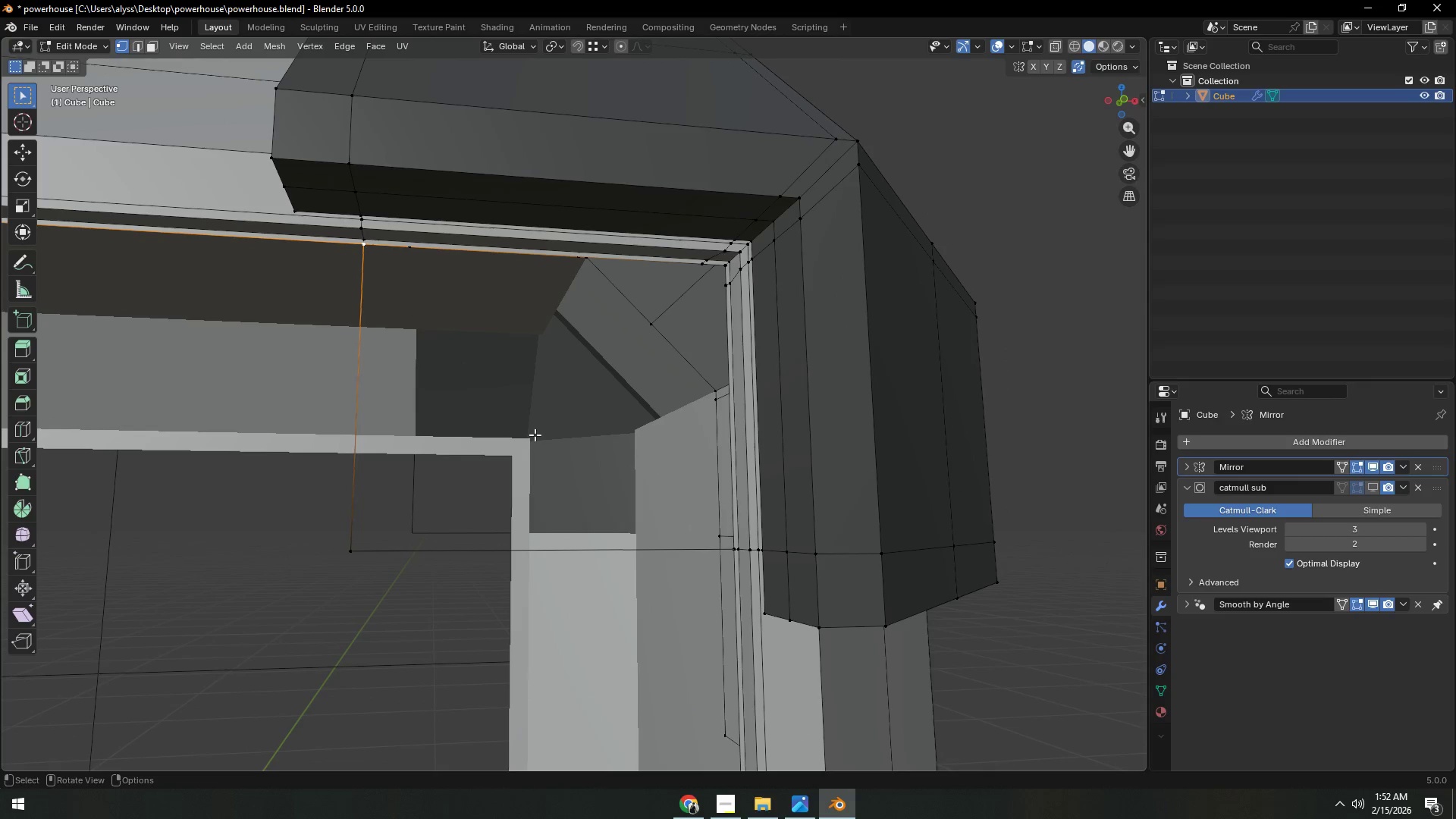 
hold_key(key=ShiftLeft, duration=0.52)
 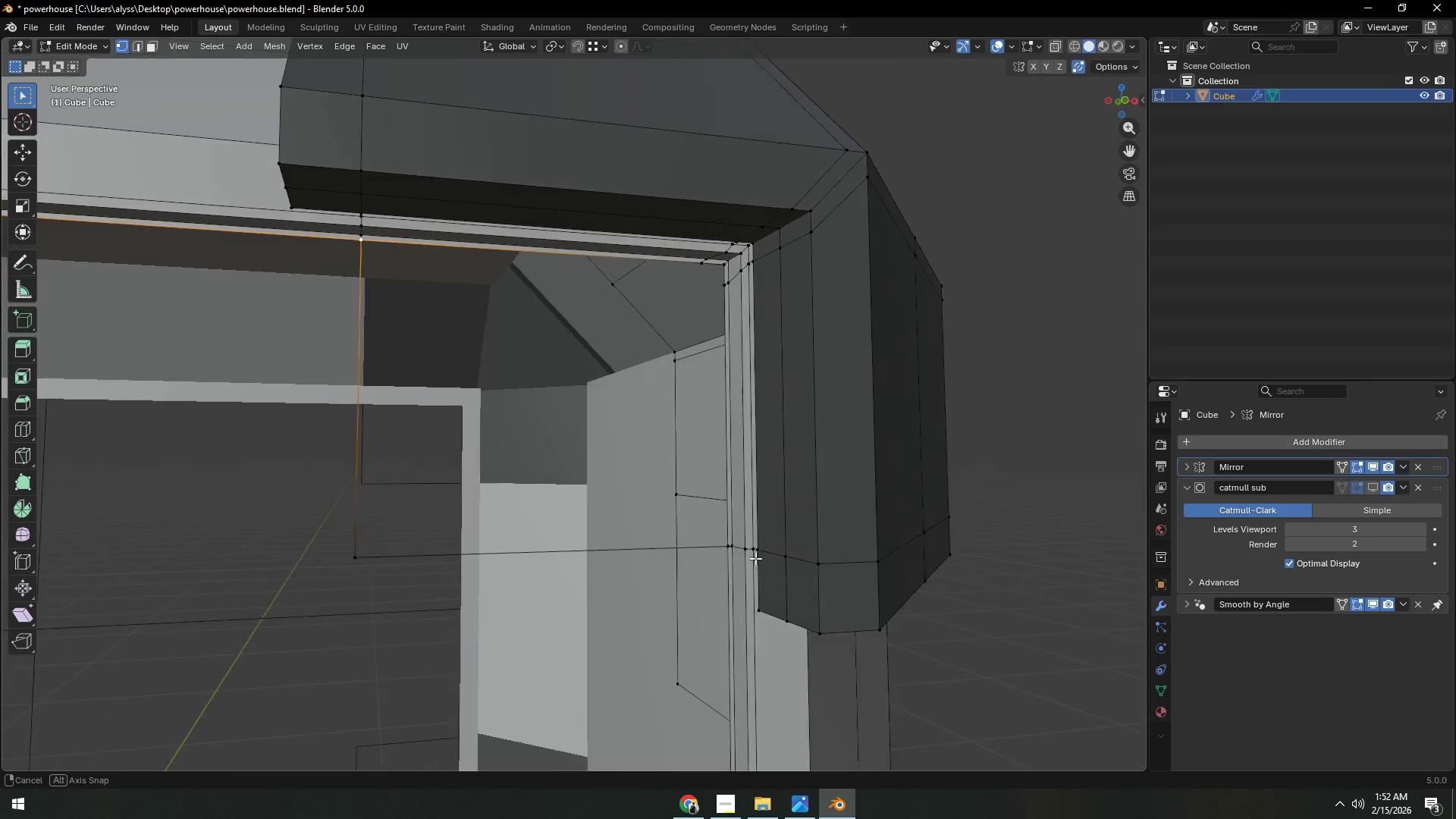 
hold_key(key=ShiftLeft, duration=0.62)
 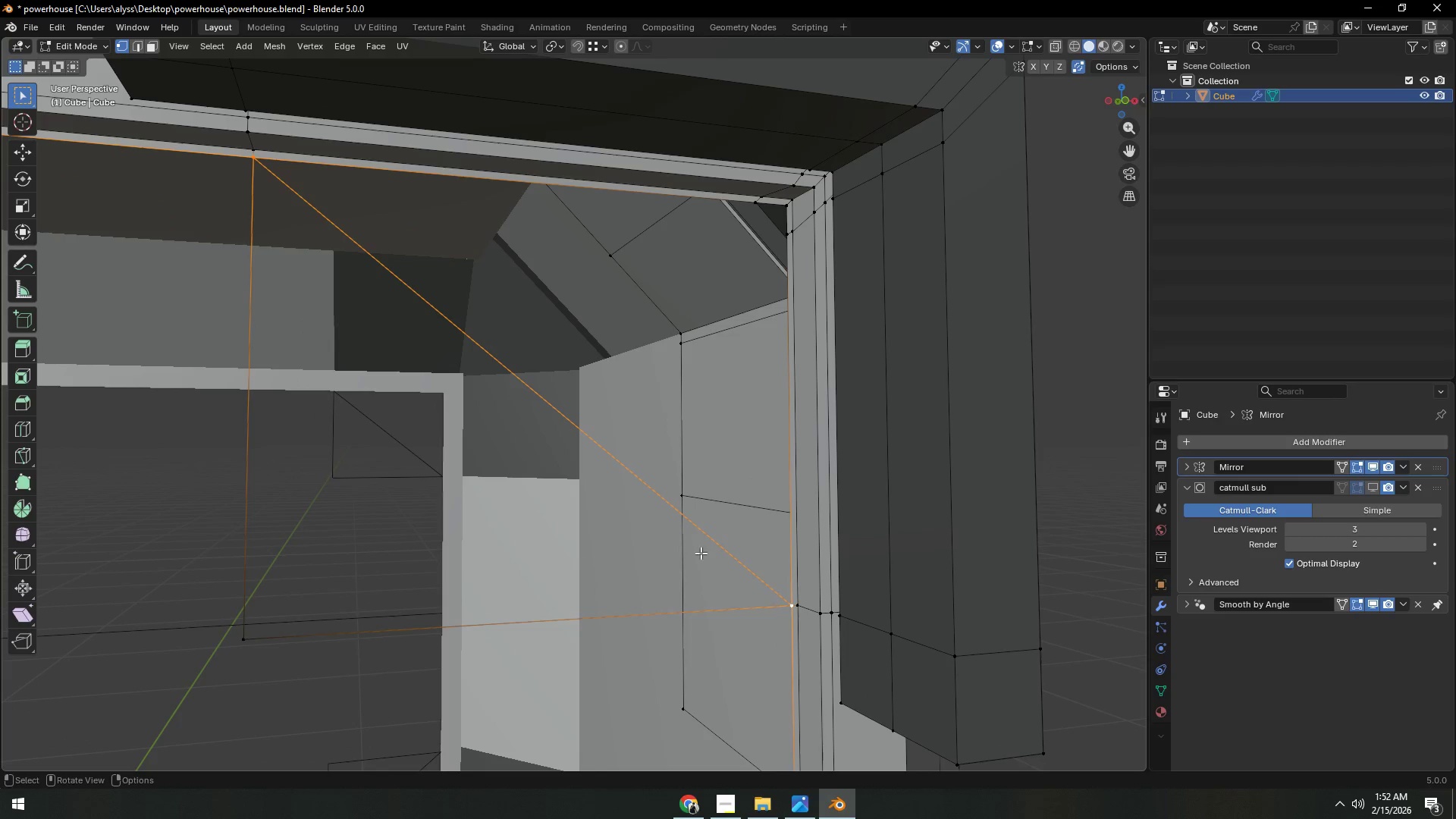 
scroll: coordinate [757, 564], scroll_direction: up, amount: 2.0
 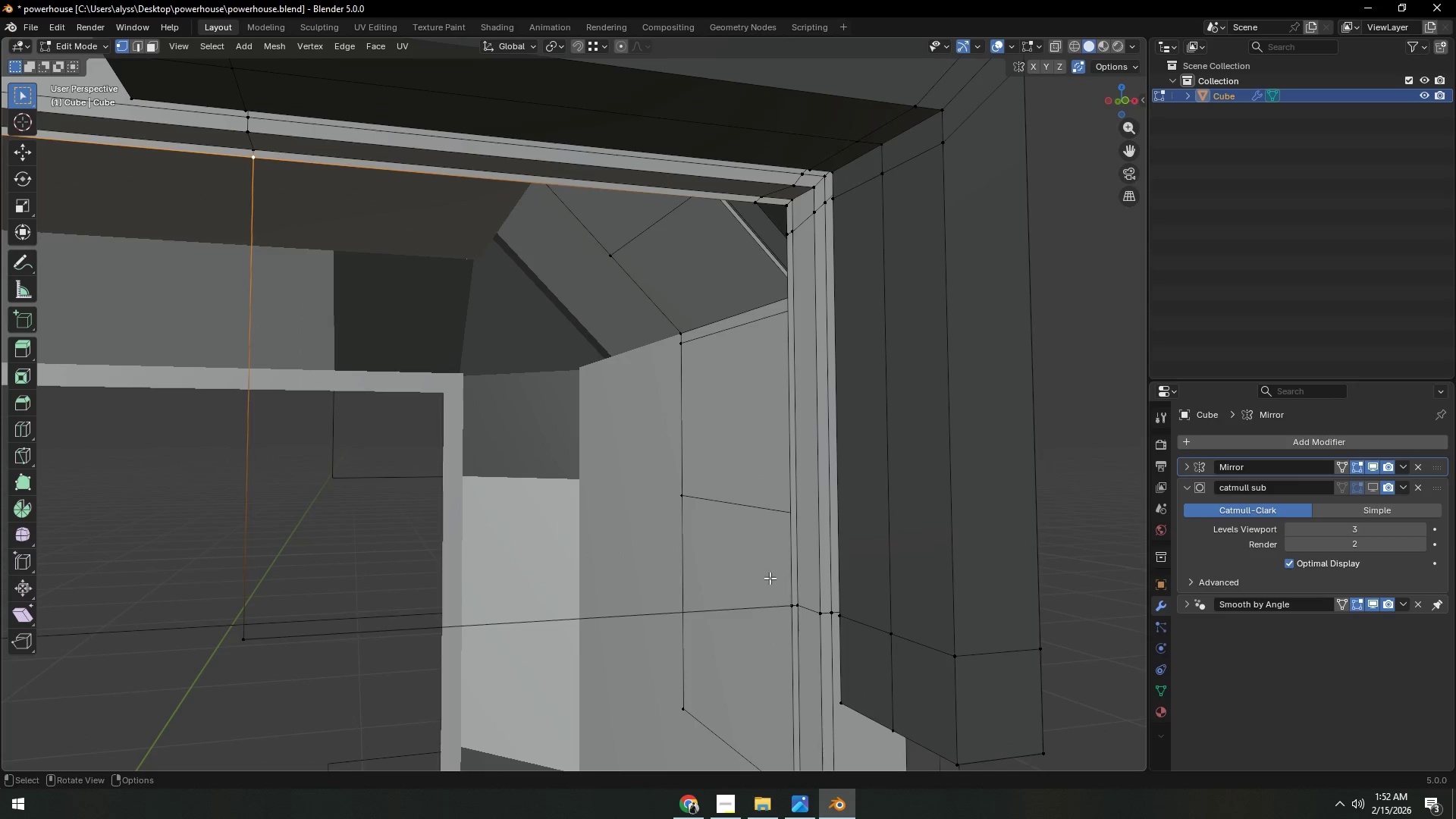 
left_click([789, 607])
 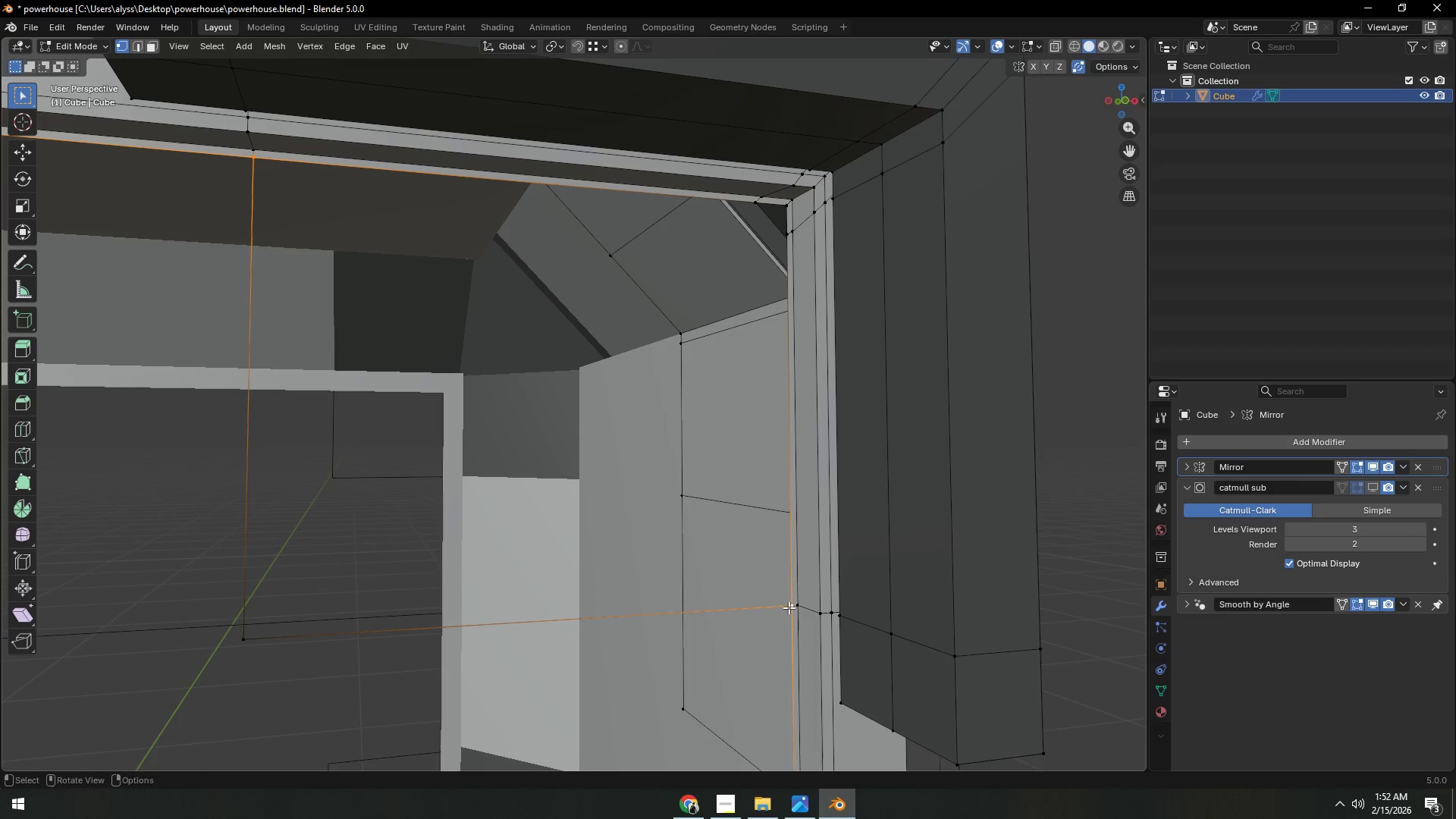 
key(F)
 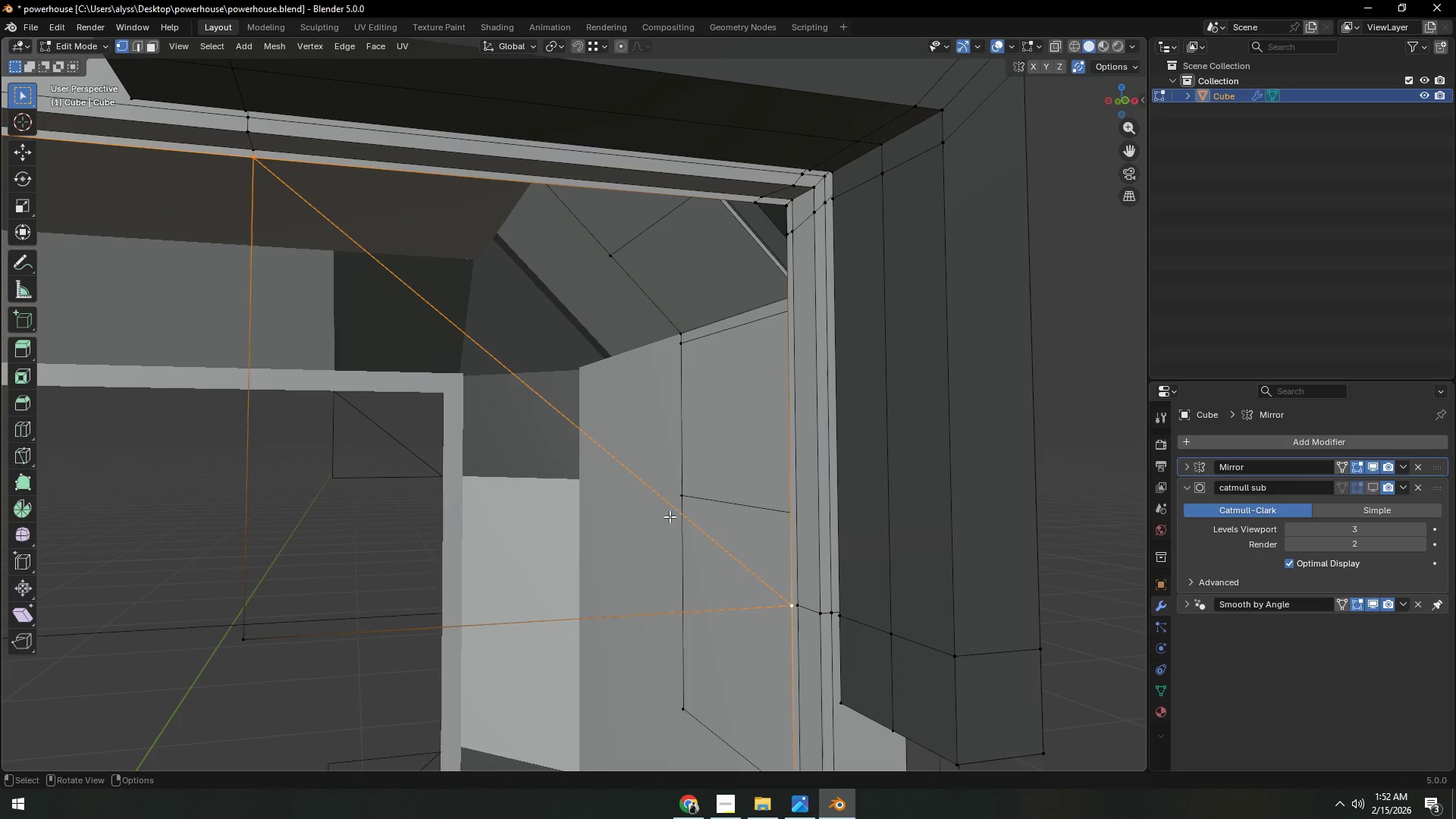 
right_click([645, 485])
 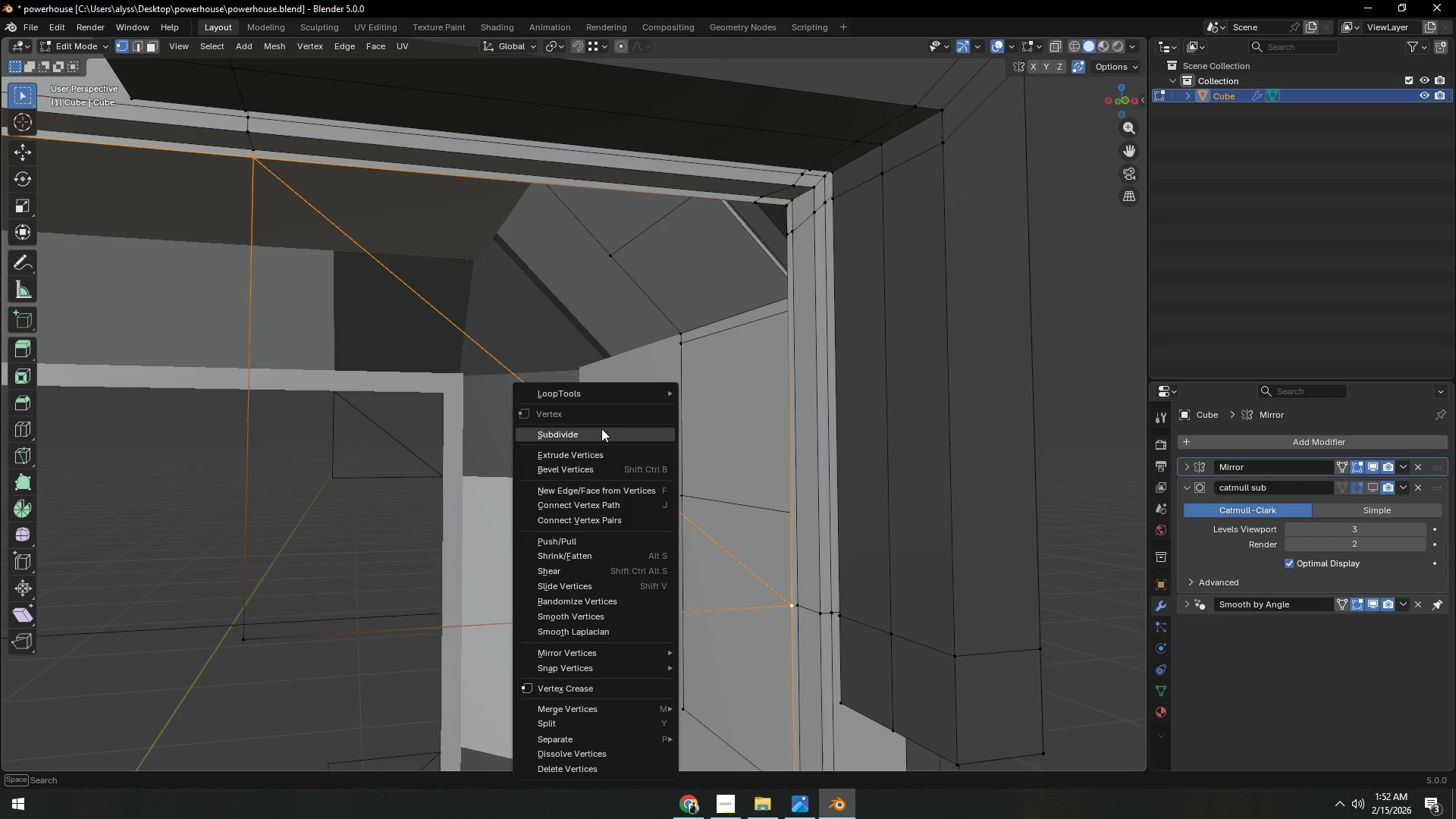 
left_click([601, 428])
 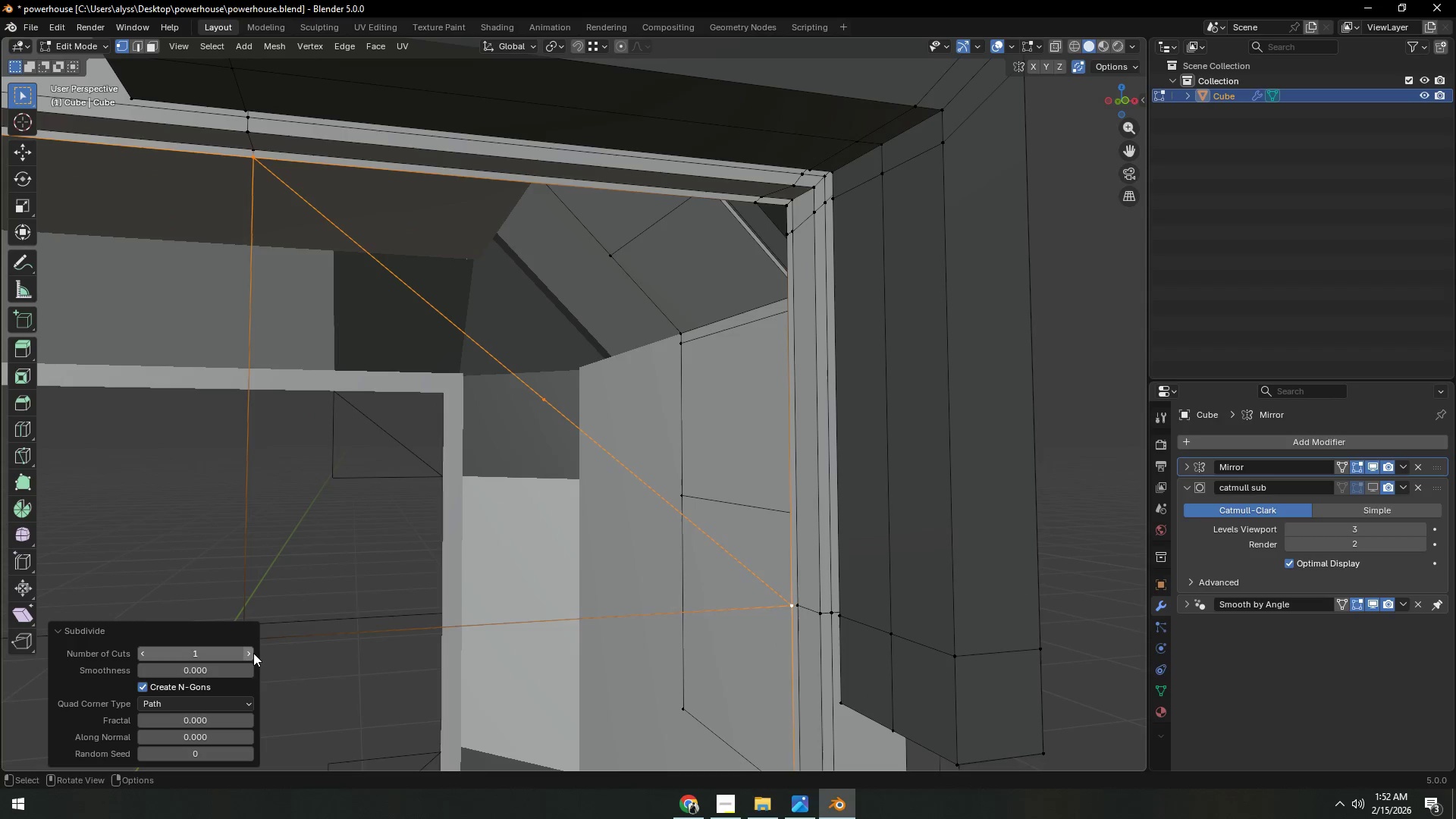 
left_click([253, 653])
 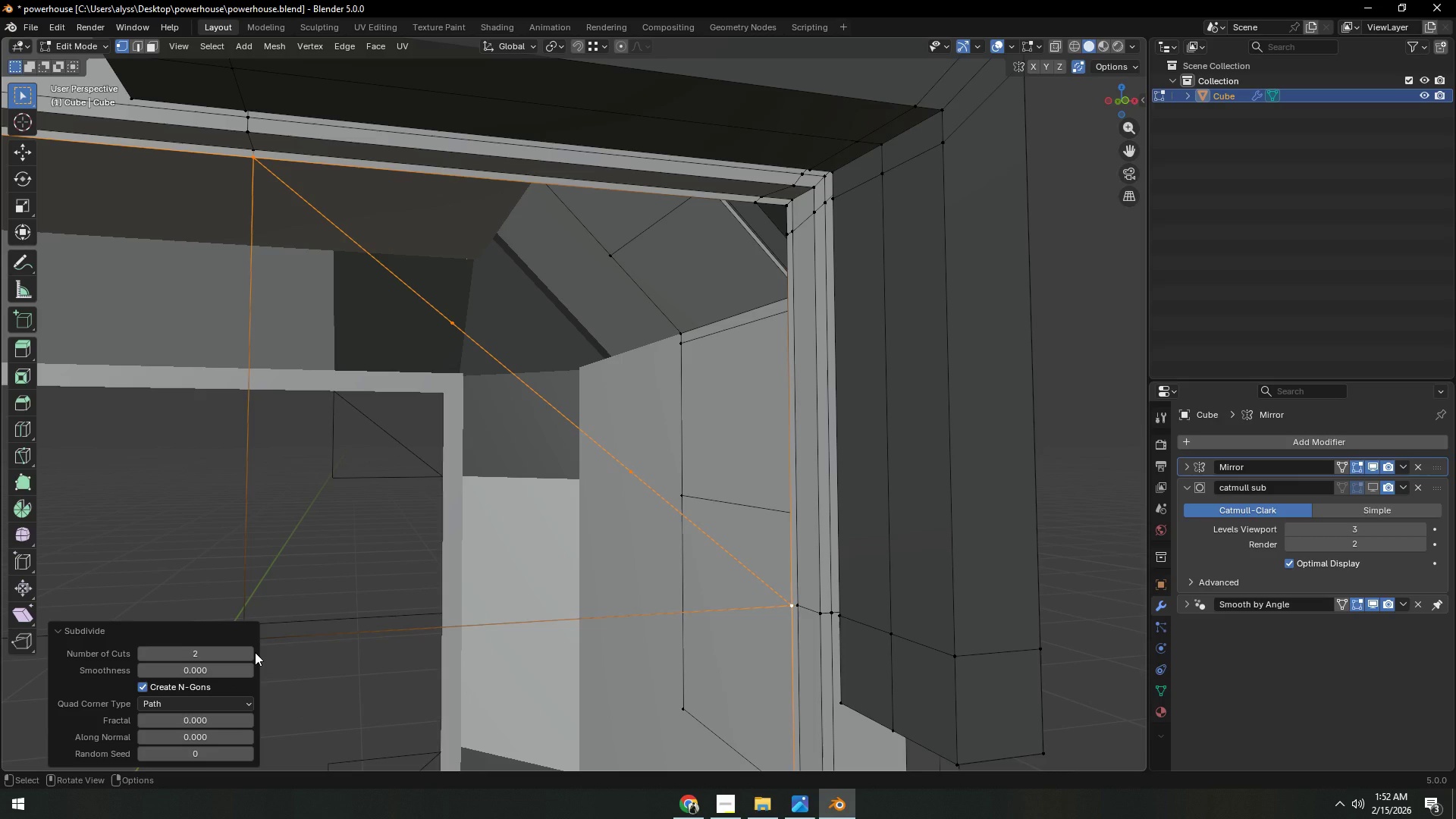 
wait(16.47)
 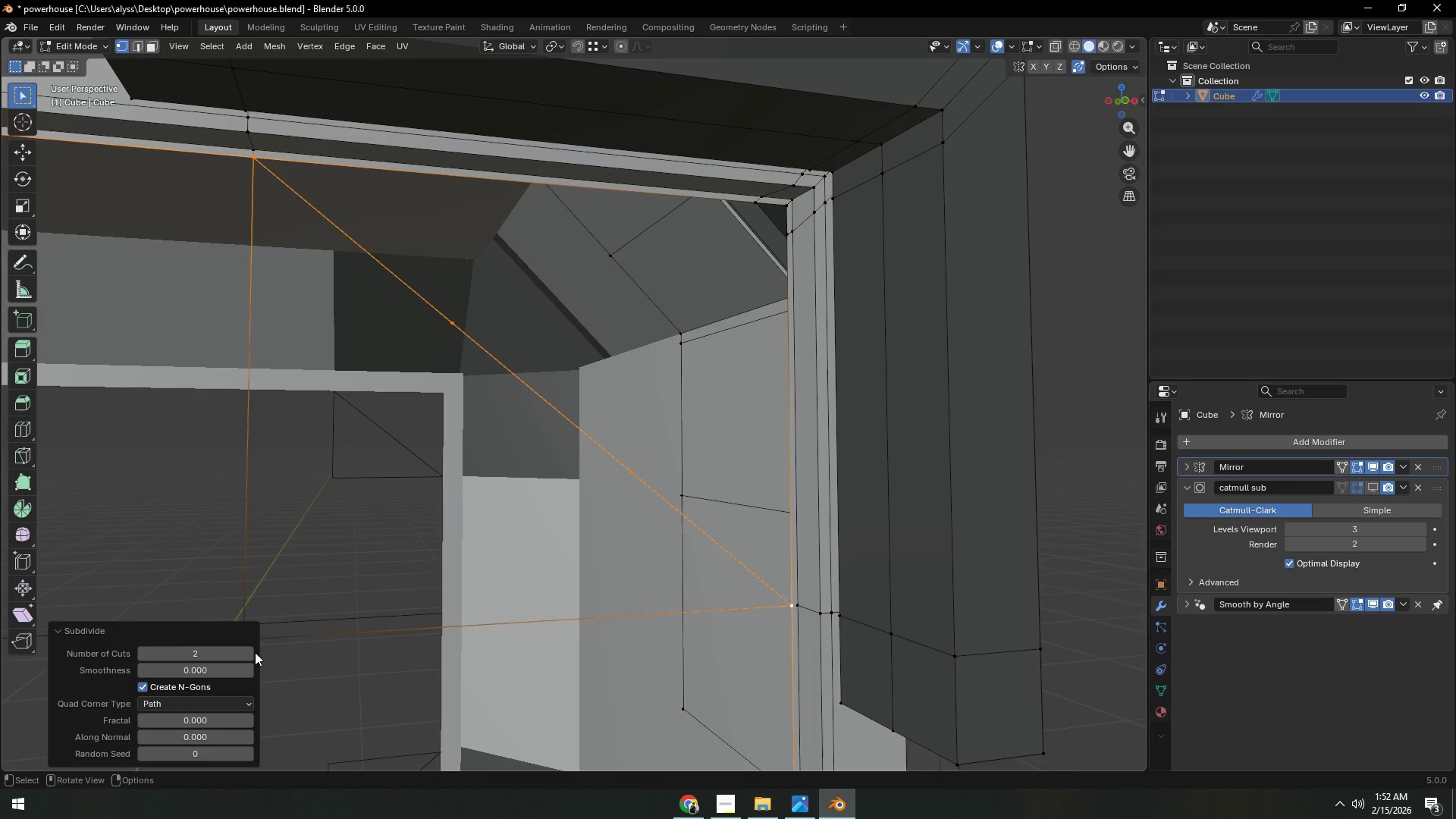 
left_click([249, 654])
 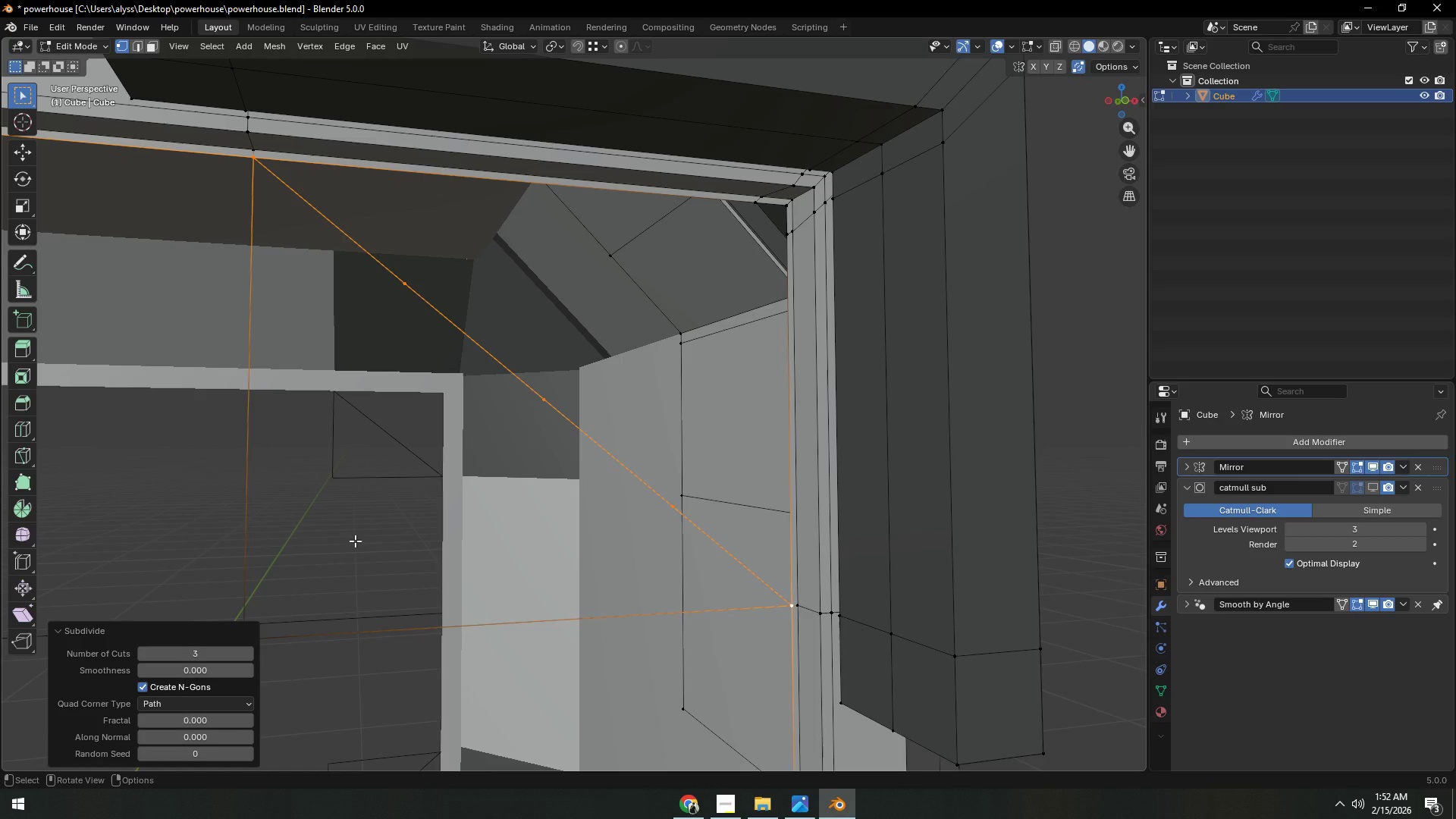 
left_click([355, 541])
 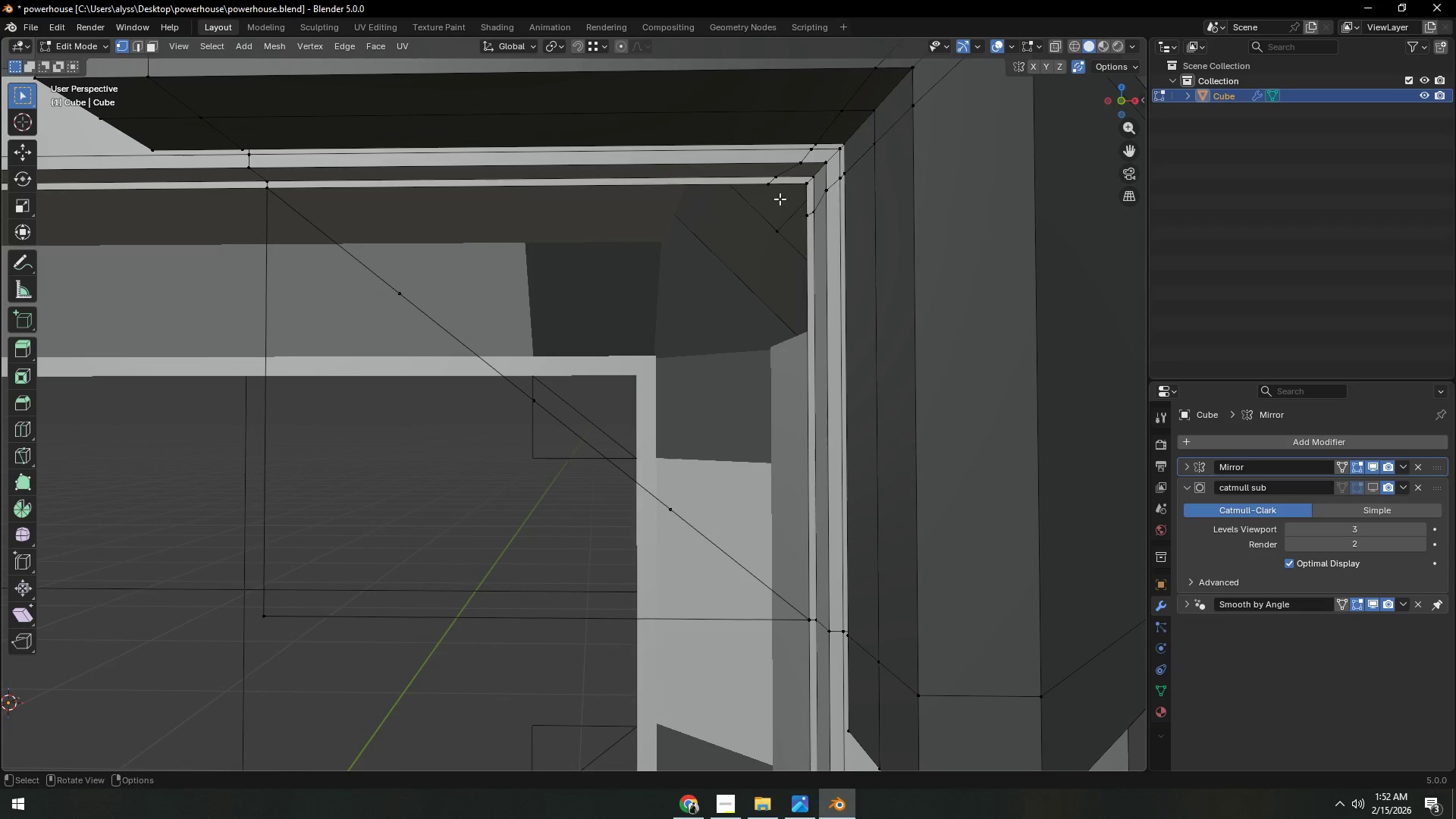 
left_click([803, 186])
 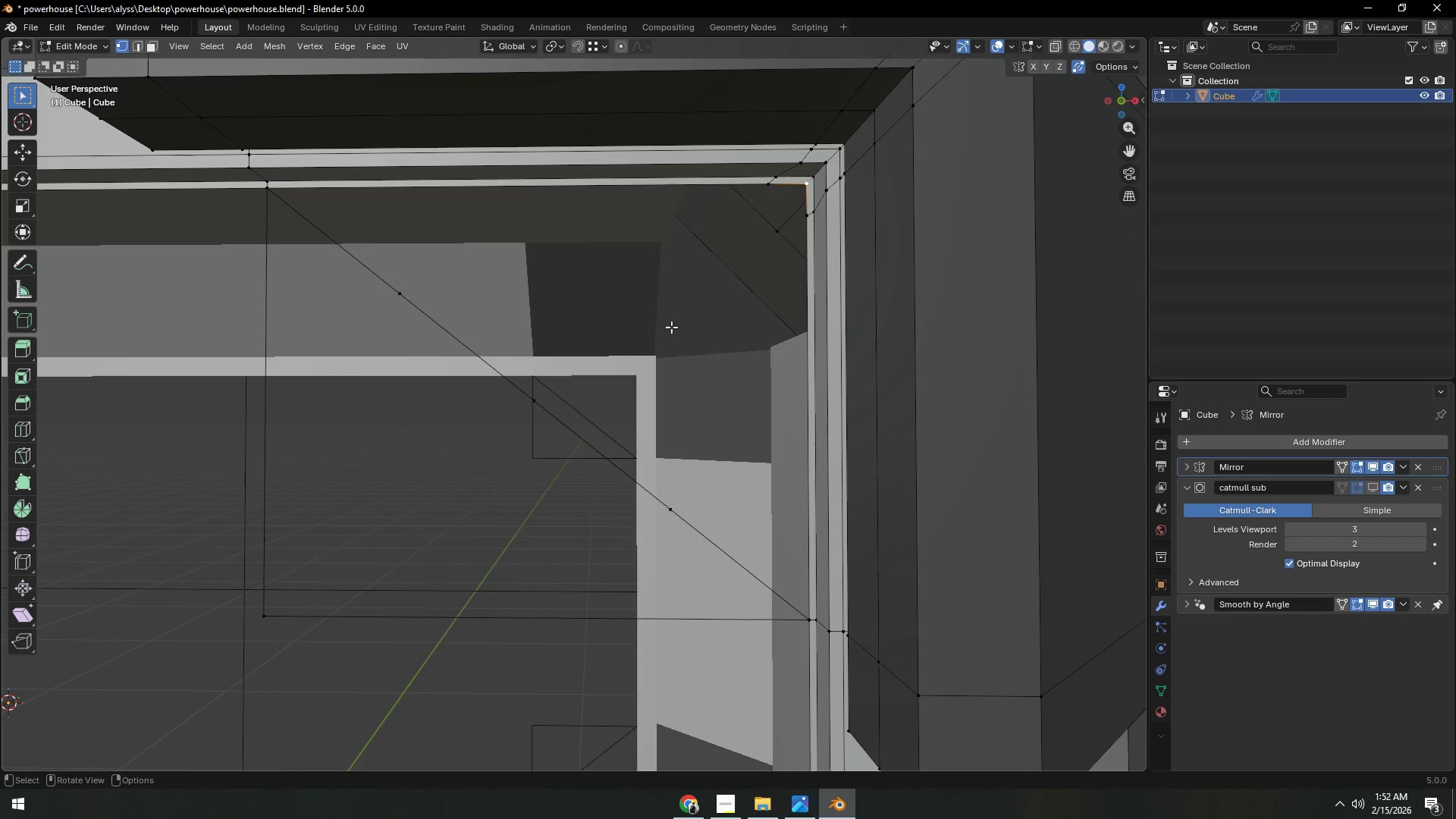 
hold_key(key=ShiftLeft, duration=0.53)
left_click([534, 402])
 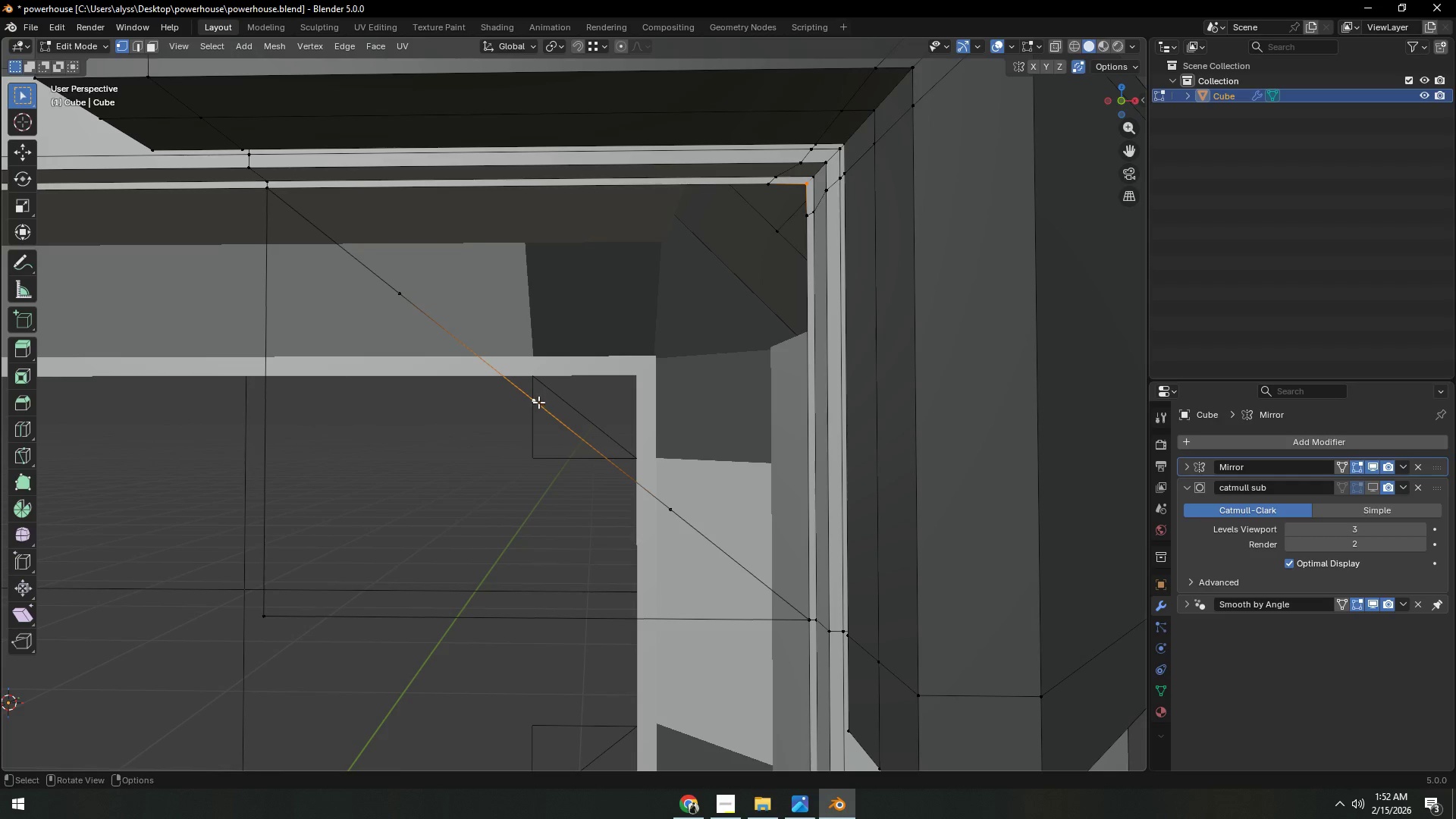 
key(F)
 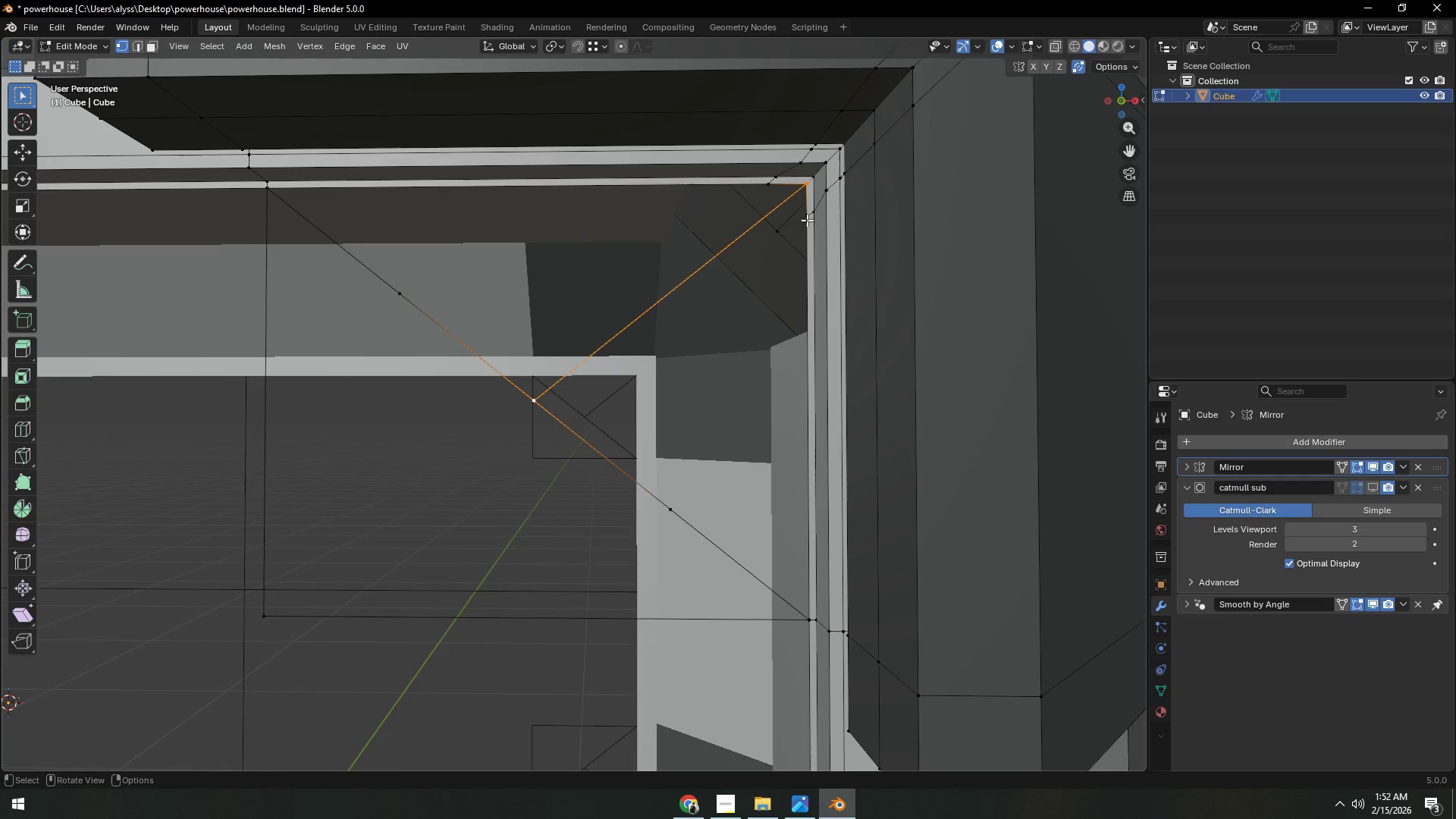 
hold_key(key=ShiftLeft, duration=0.94)
left_click([811, 214])
 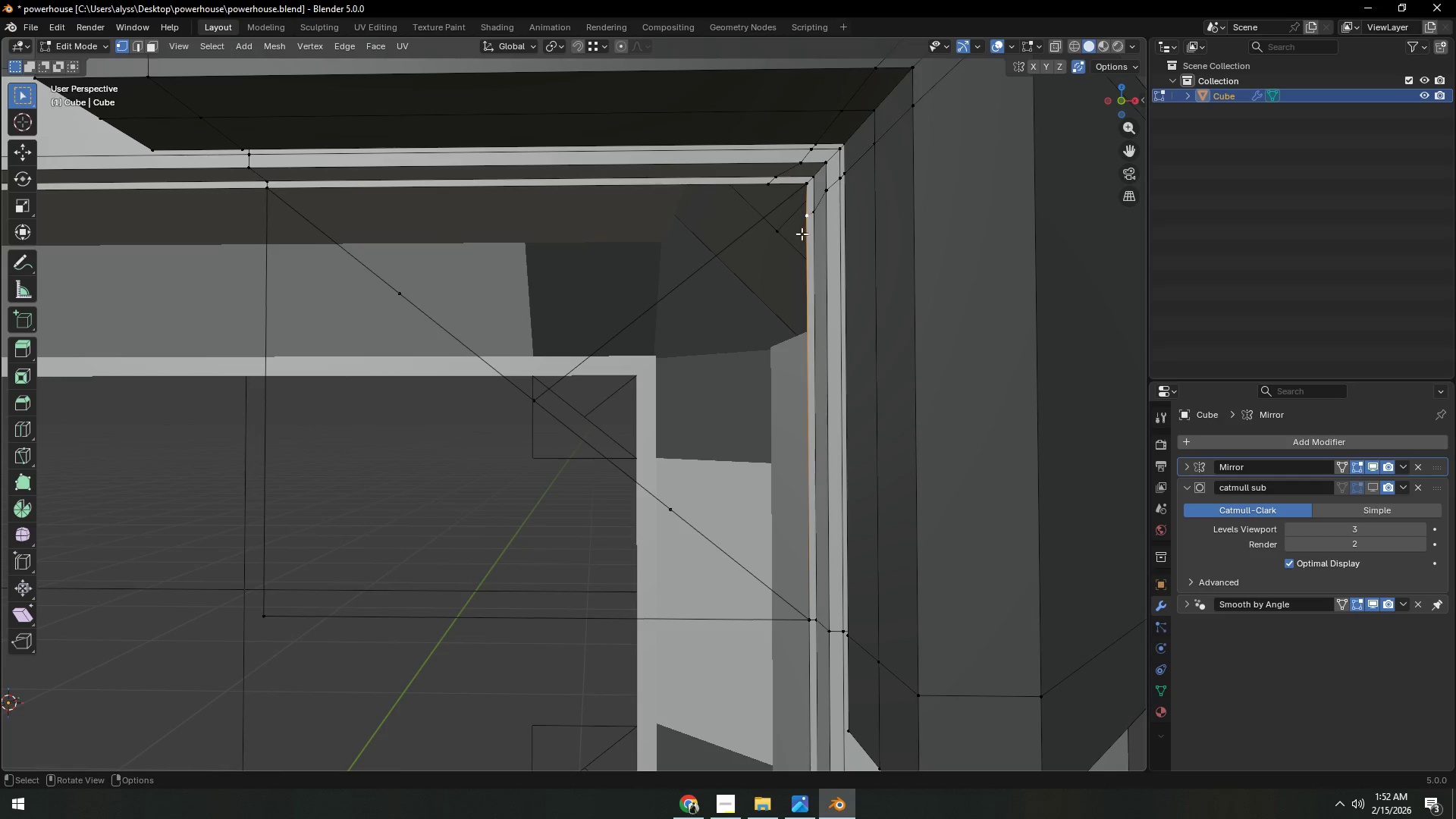 
hold_key(key=ControlLeft, duration=0.56)
left_click([667, 510])
 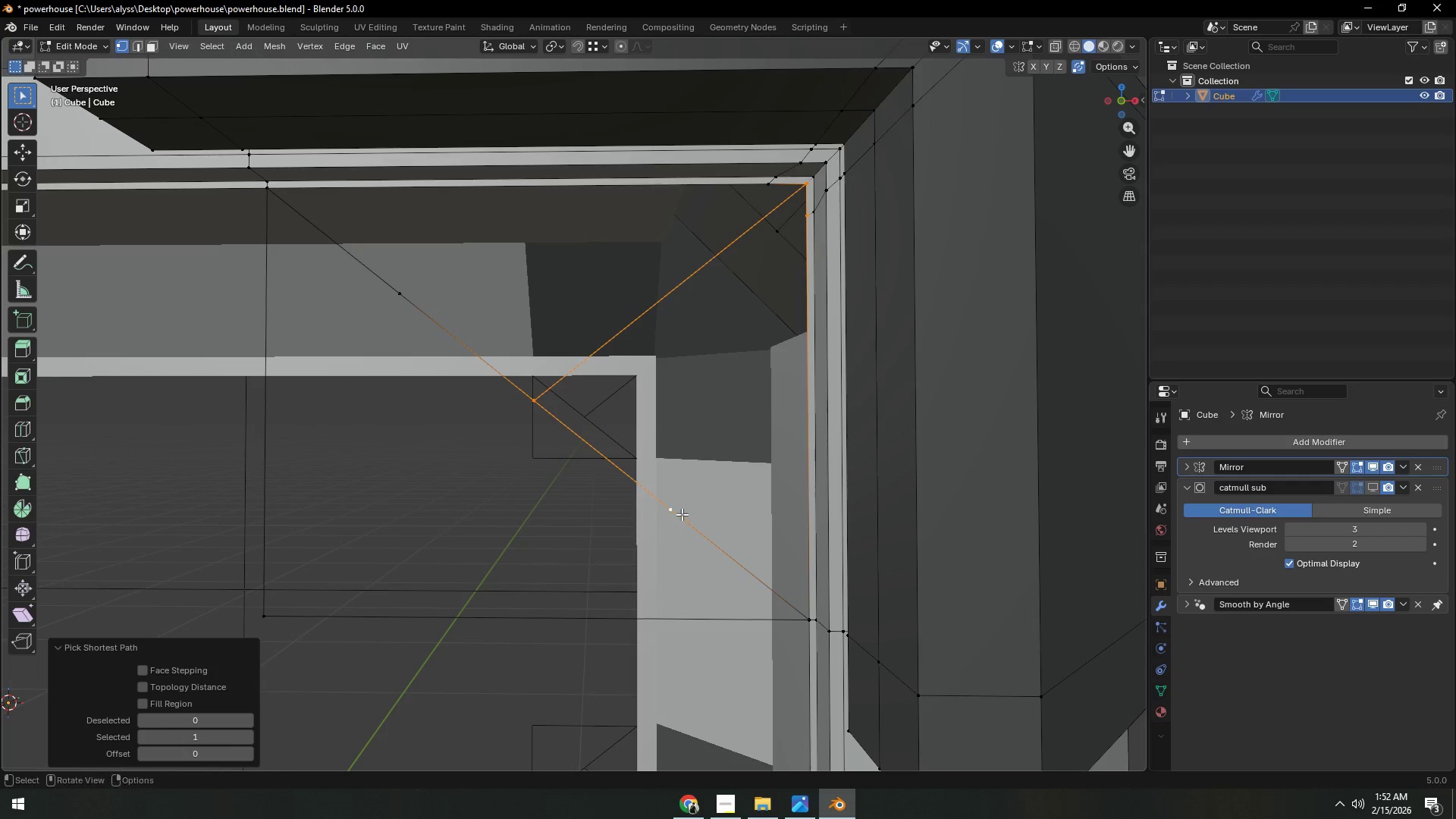 
type(f2)
 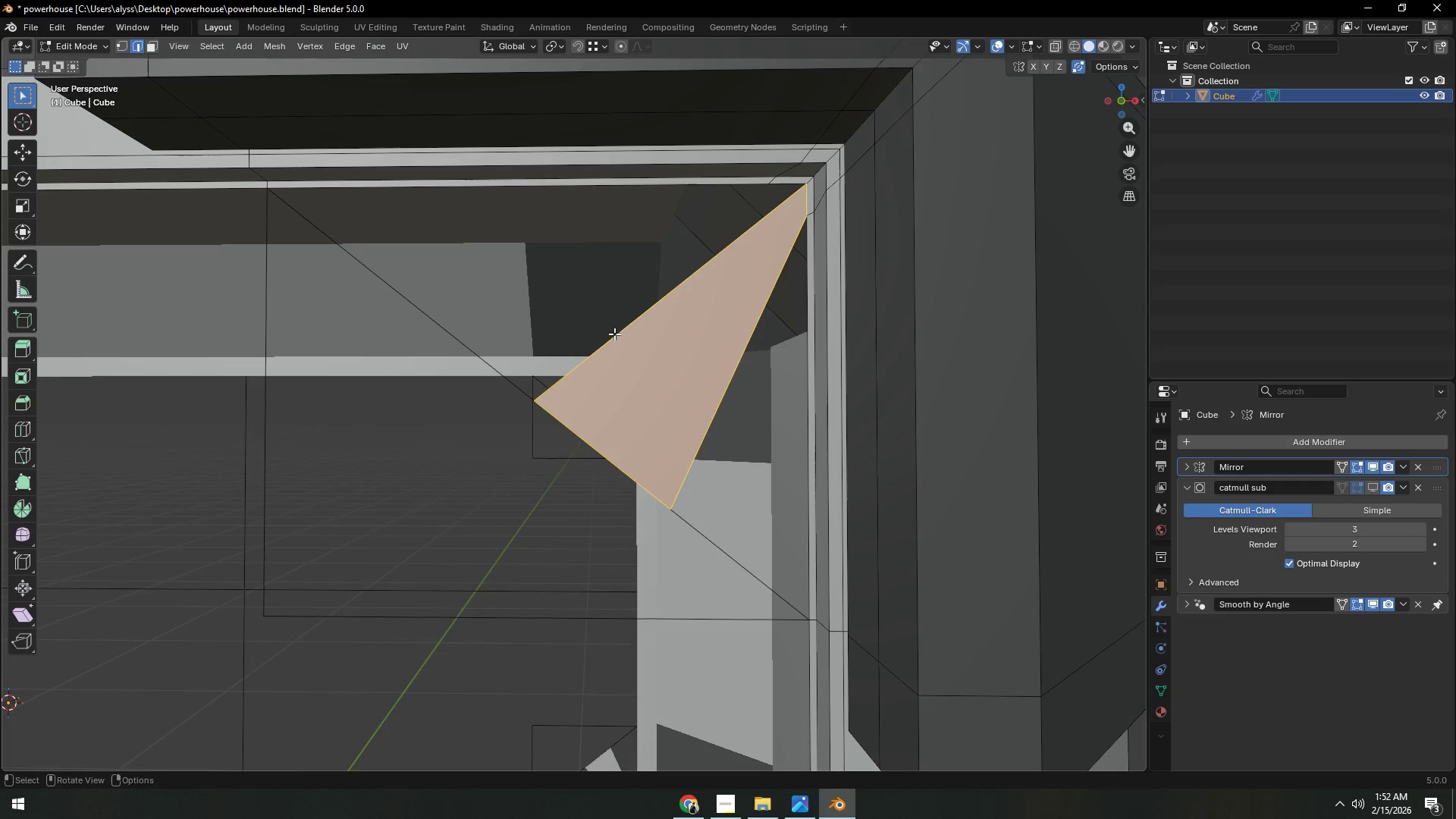 
left_click([614, 333])
 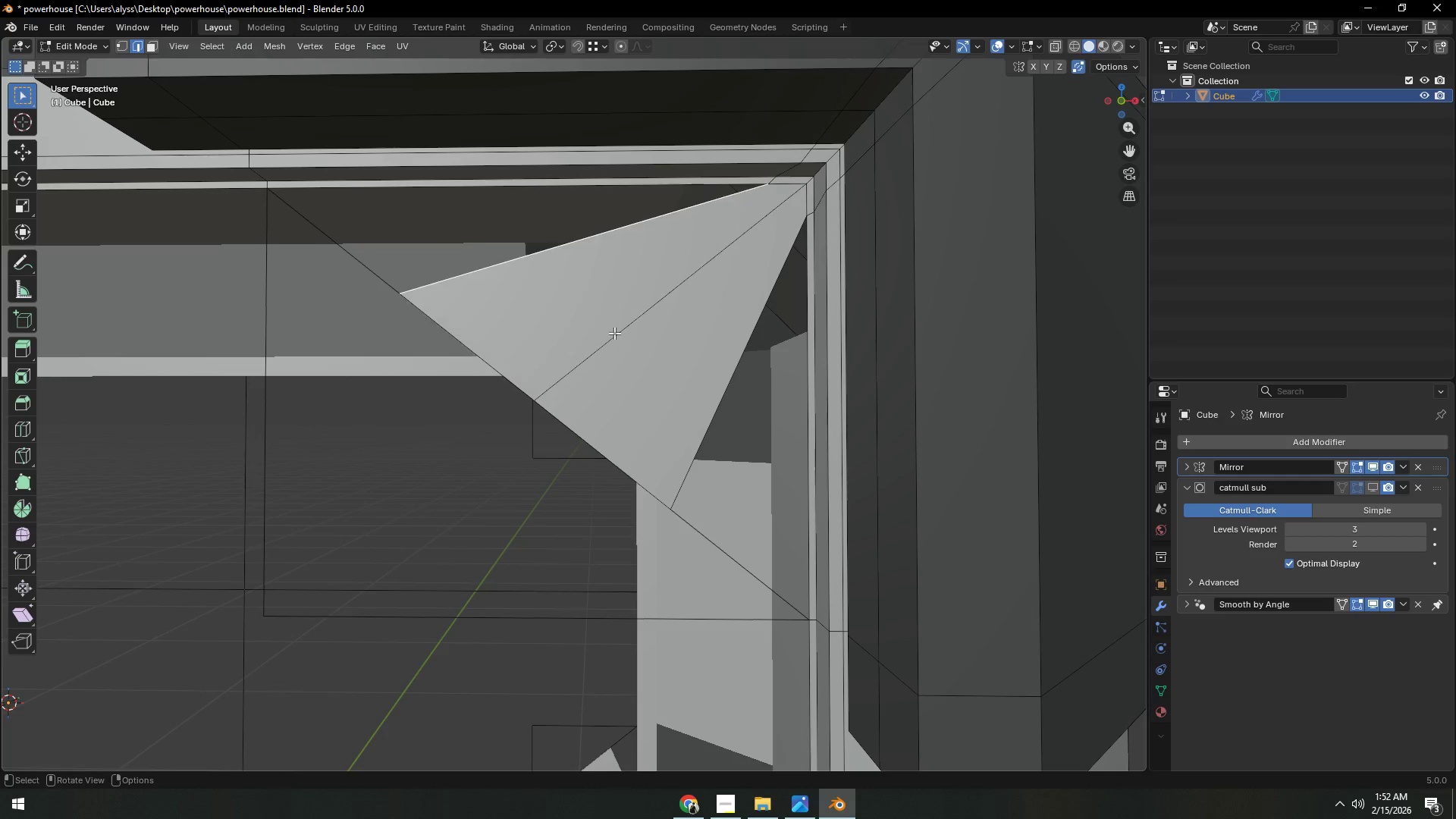 
type(ff)
 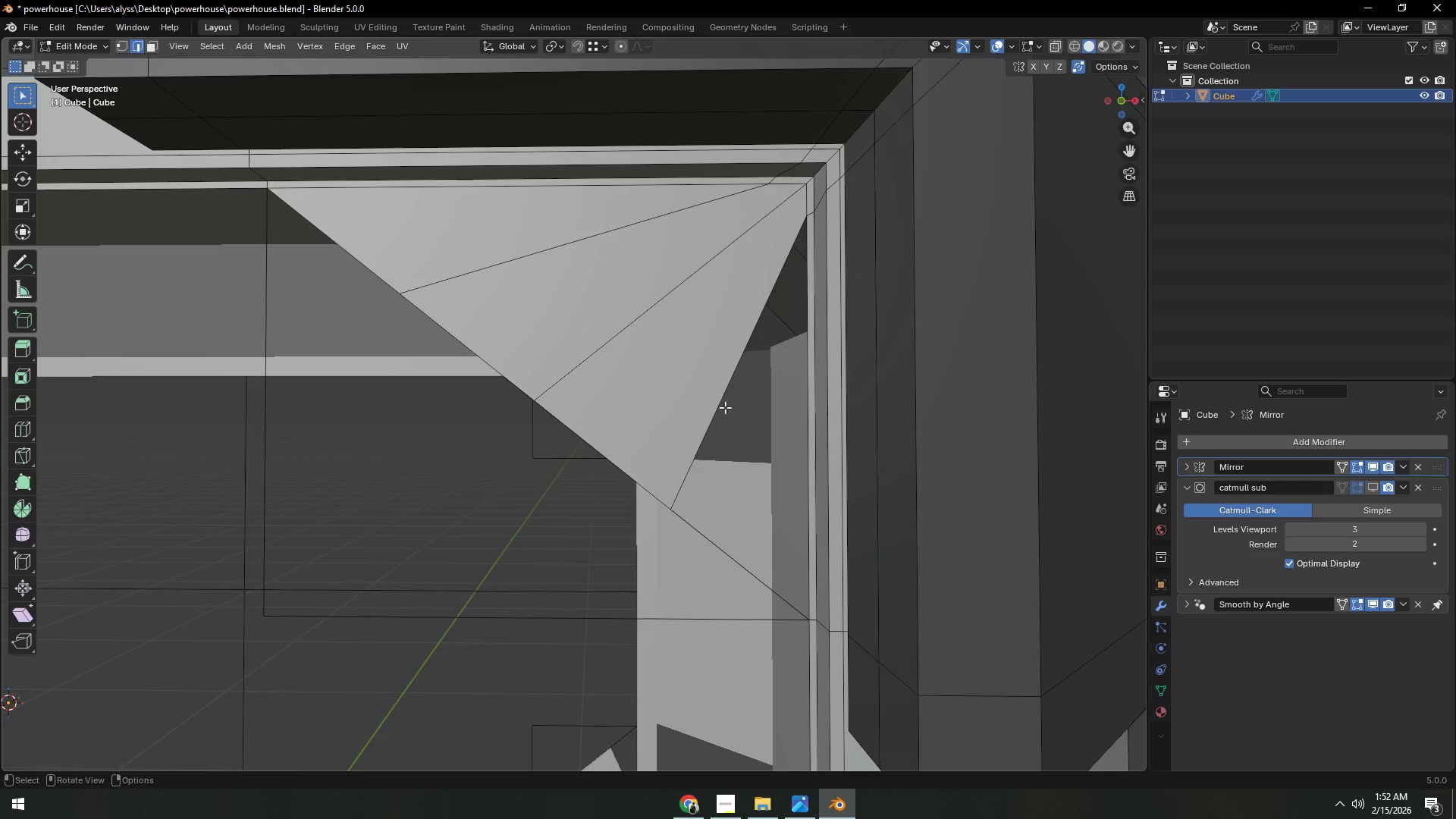 
left_click([722, 404])
 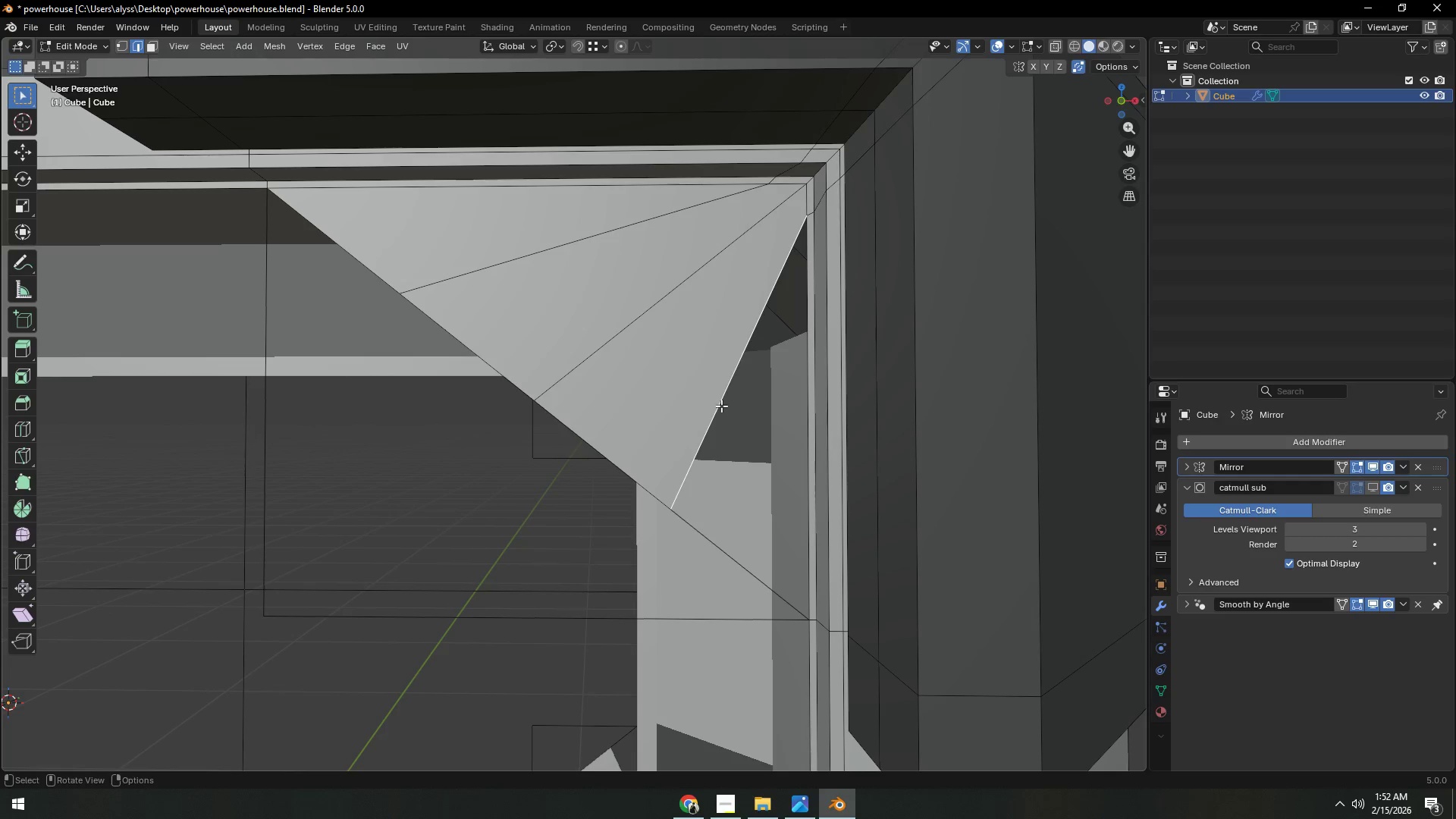 
hold_key(key=ShiftLeft, duration=0.72)
 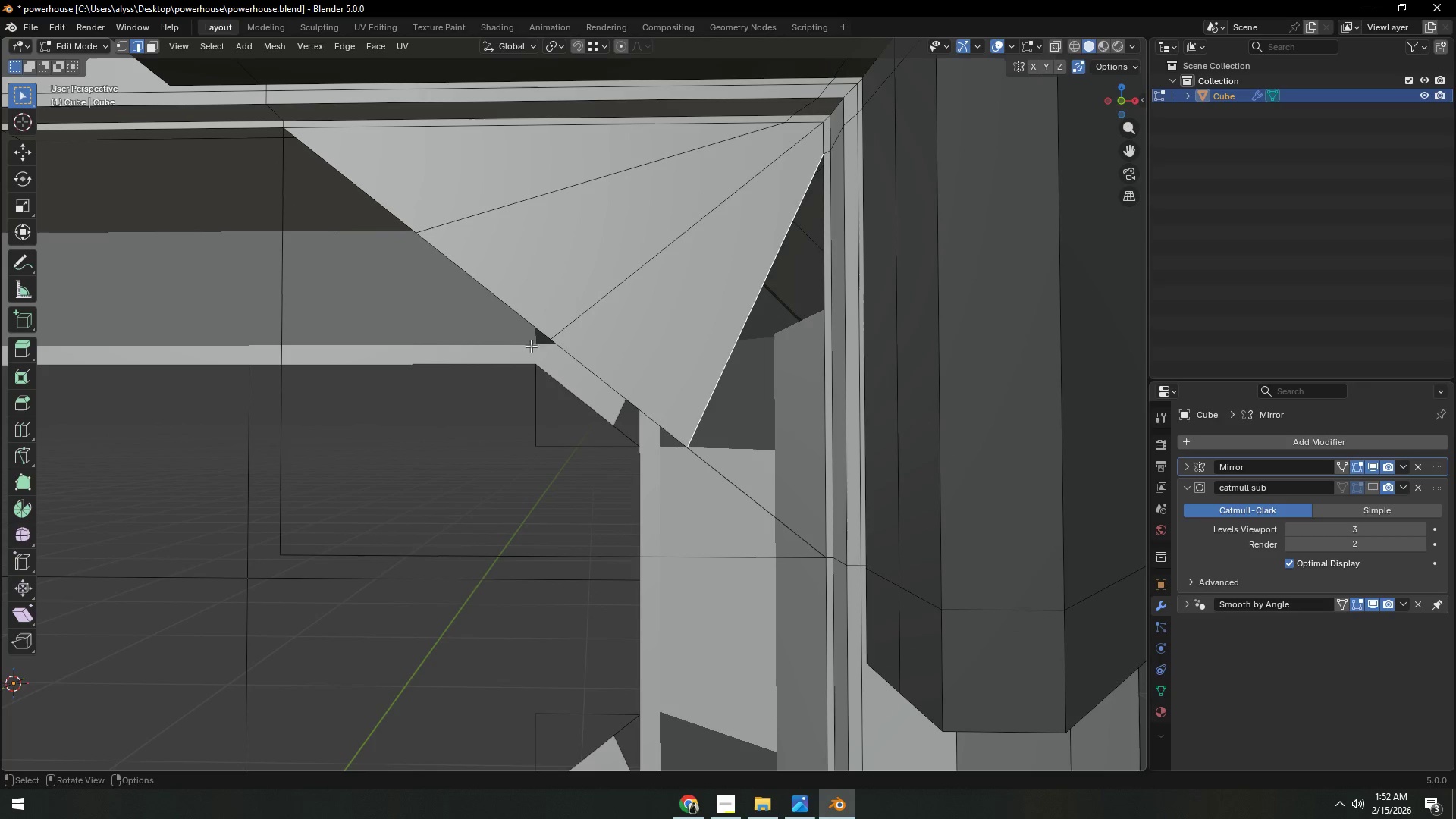 
left_click([281, 369])
 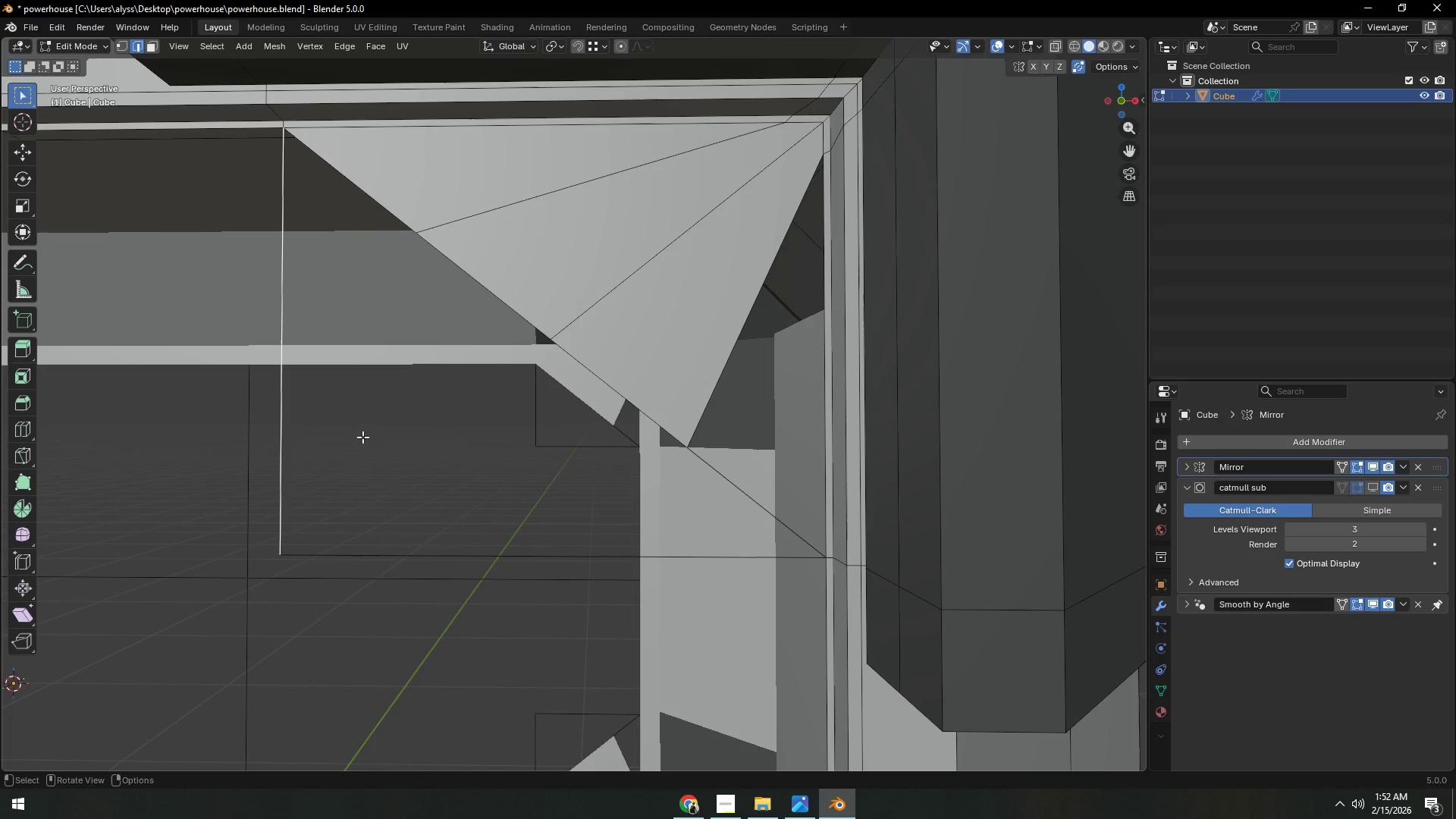 
hold_key(key=ShiftLeft, duration=0.75)
left_click([442, 551])
 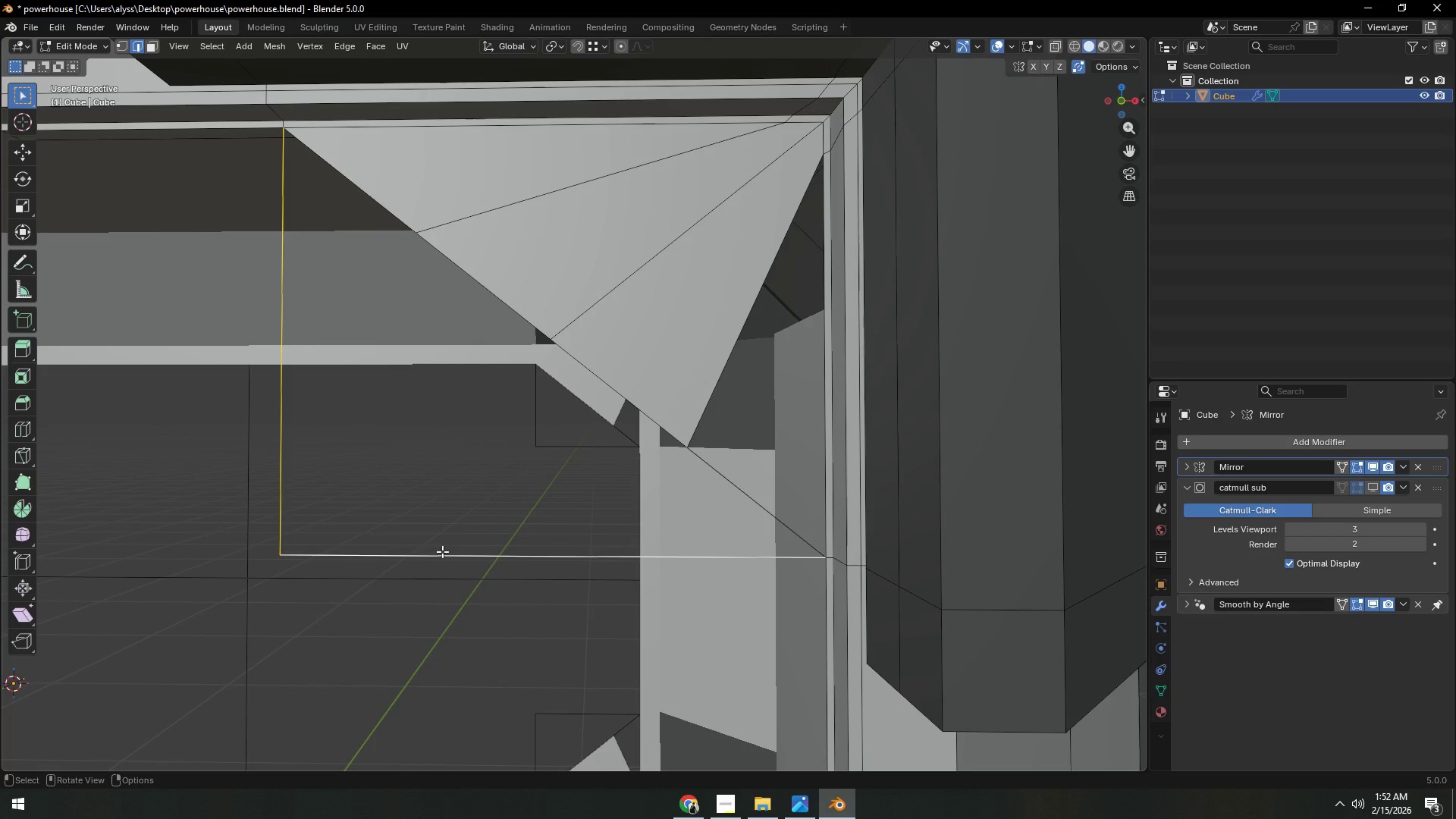 
right_click([442, 551])
 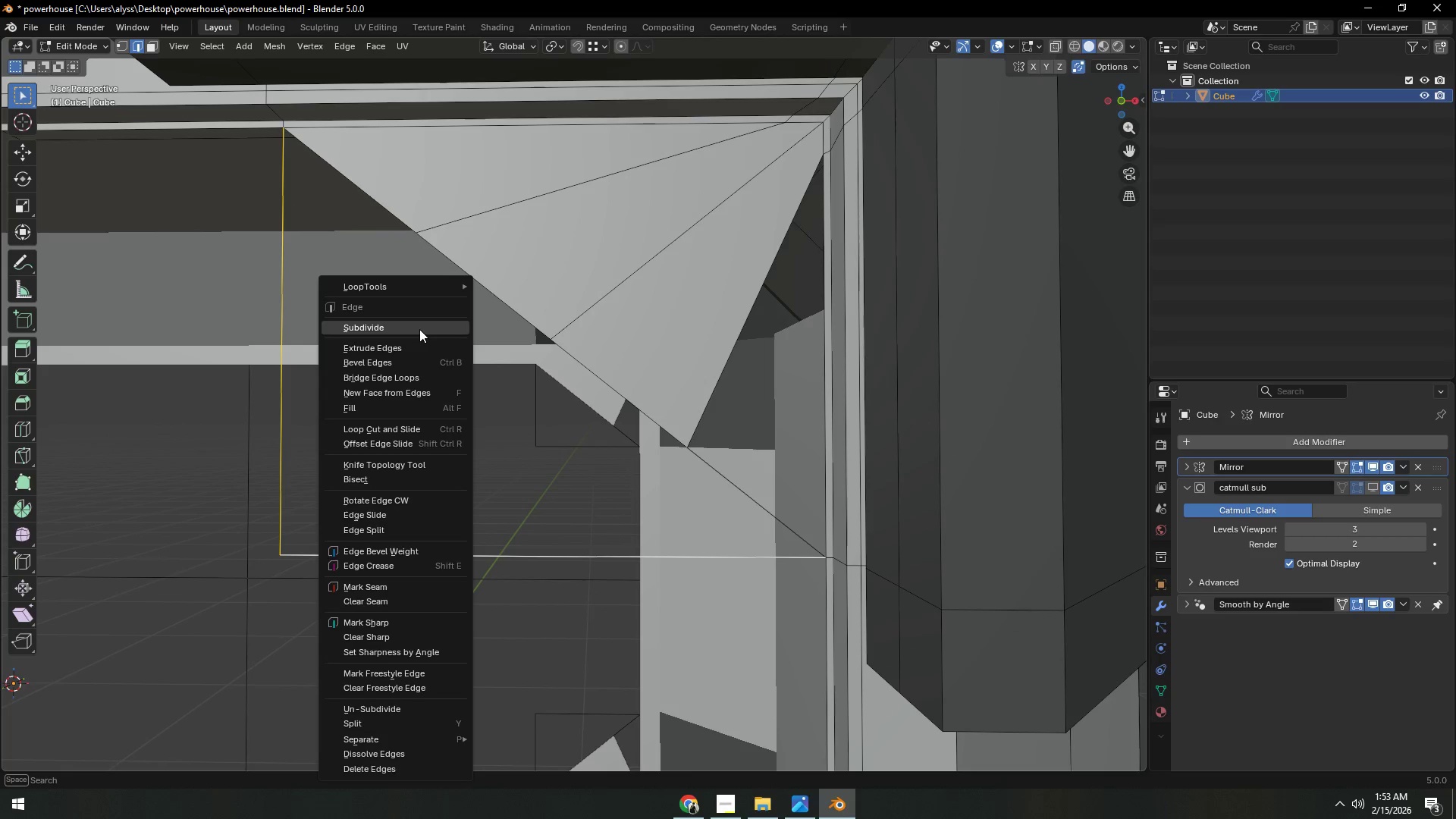 
left_click([419, 329])
 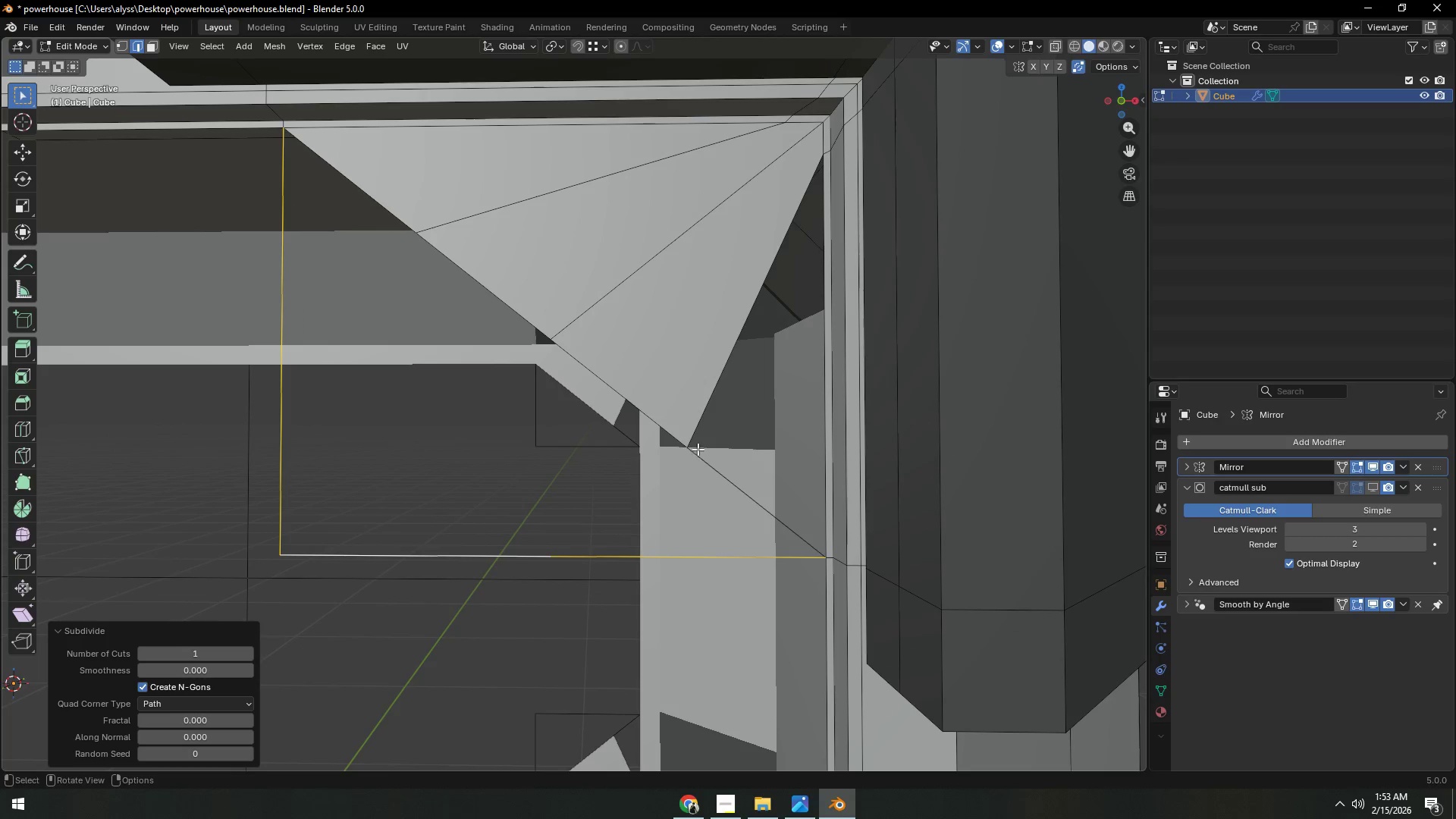 
key(1)
 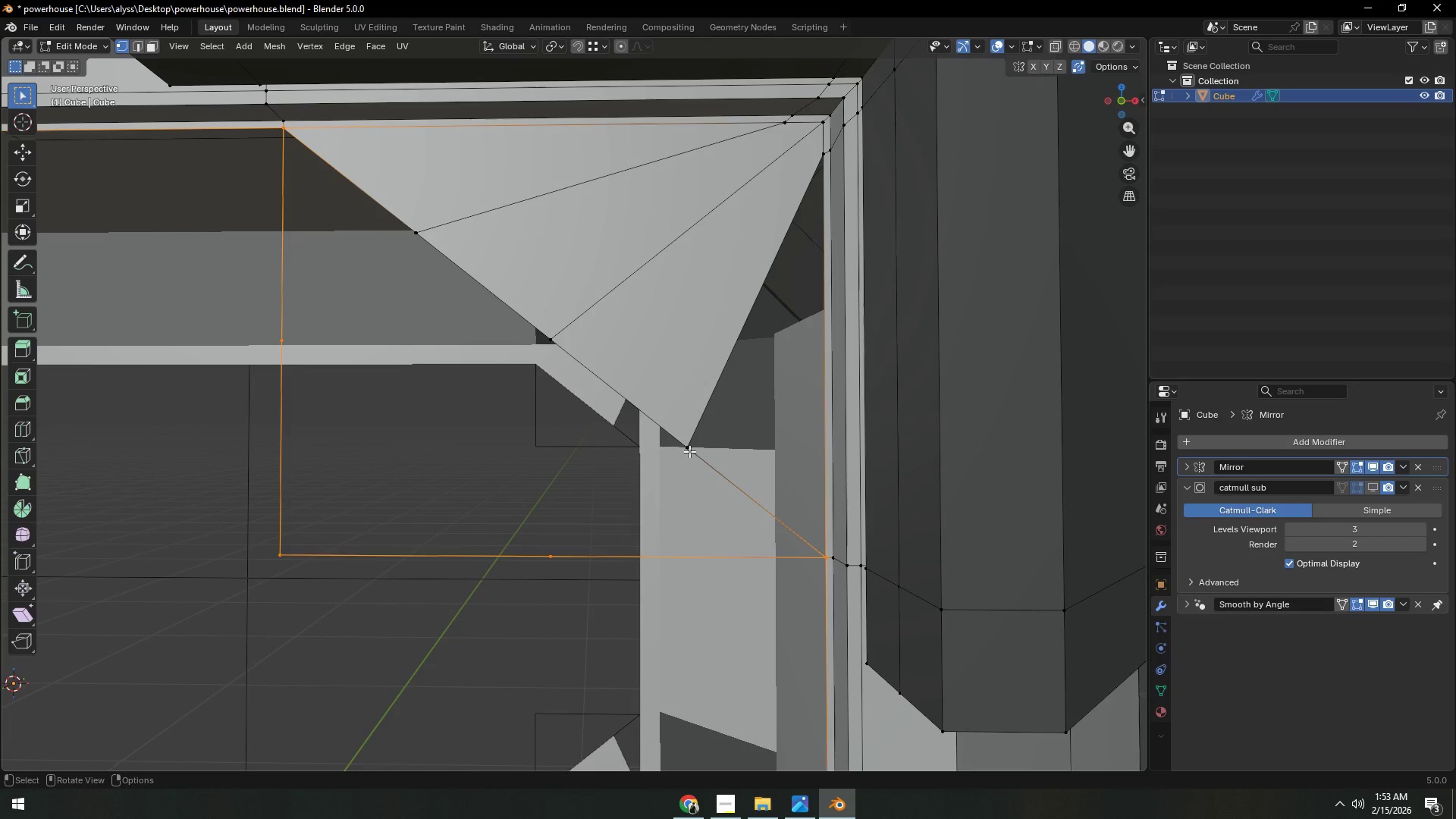 
left_click([689, 451])
 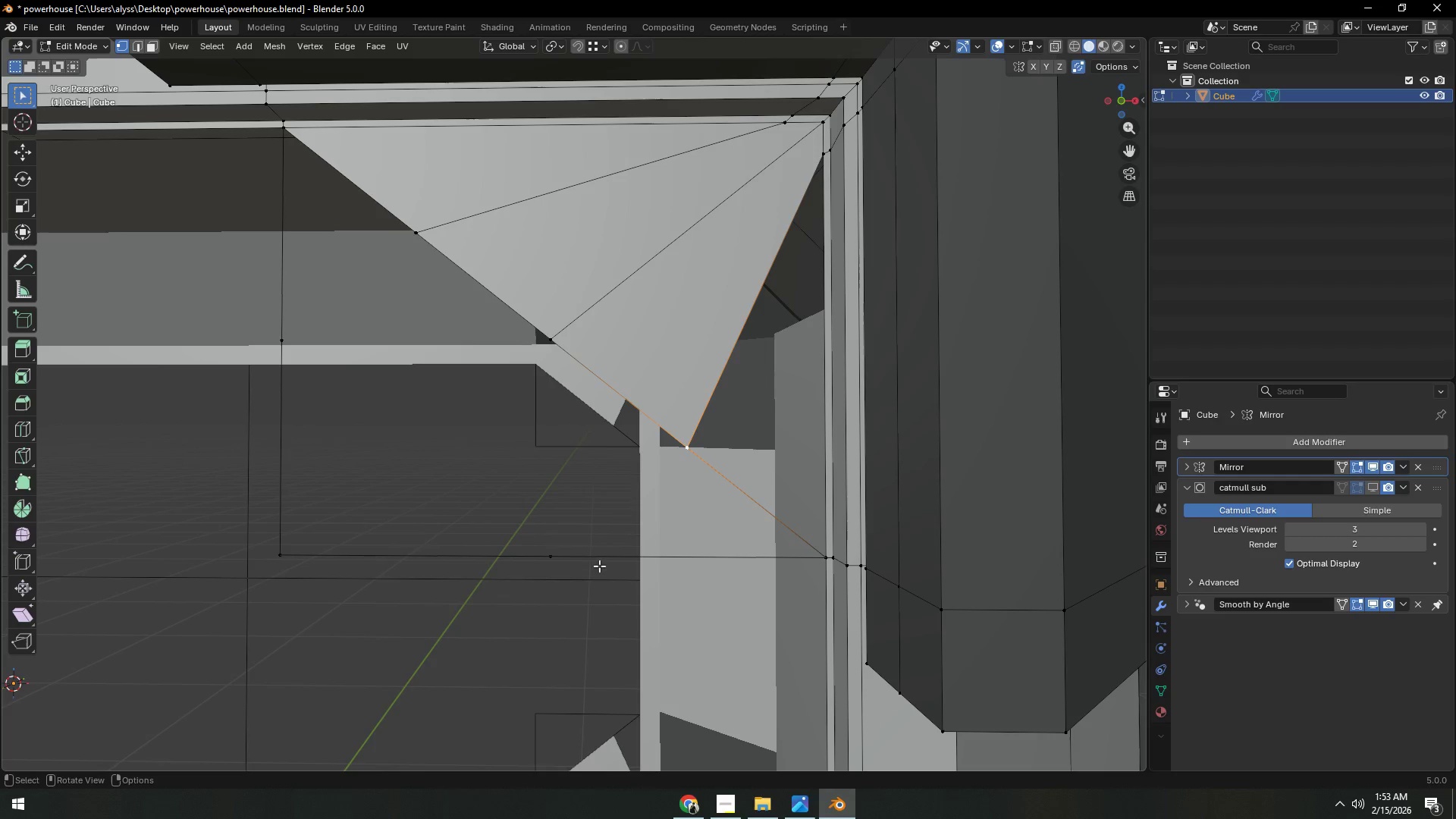 
hold_key(key=ShiftLeft, duration=1.53)
left_click([551, 561])
 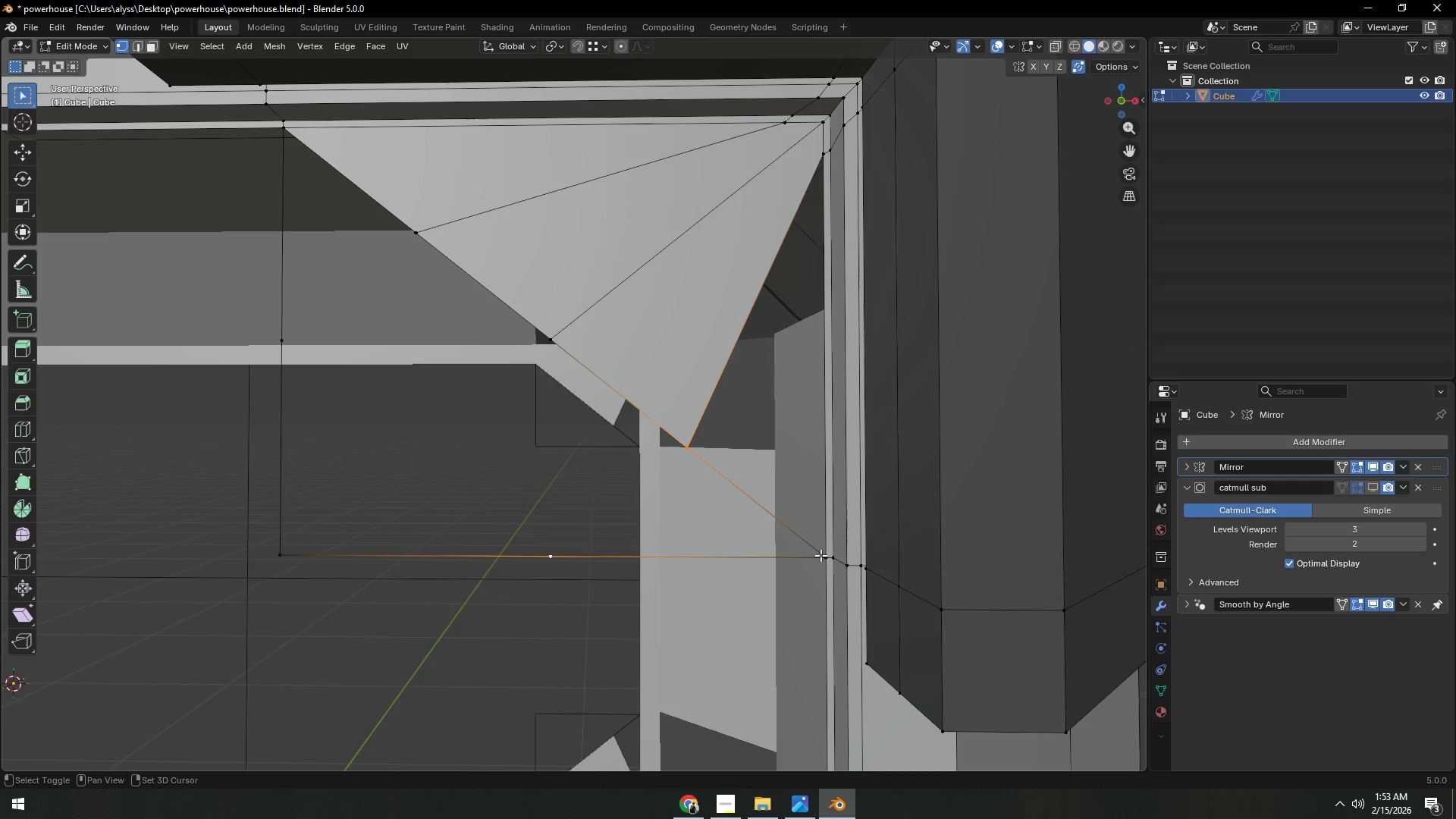 
left_click([821, 555])
 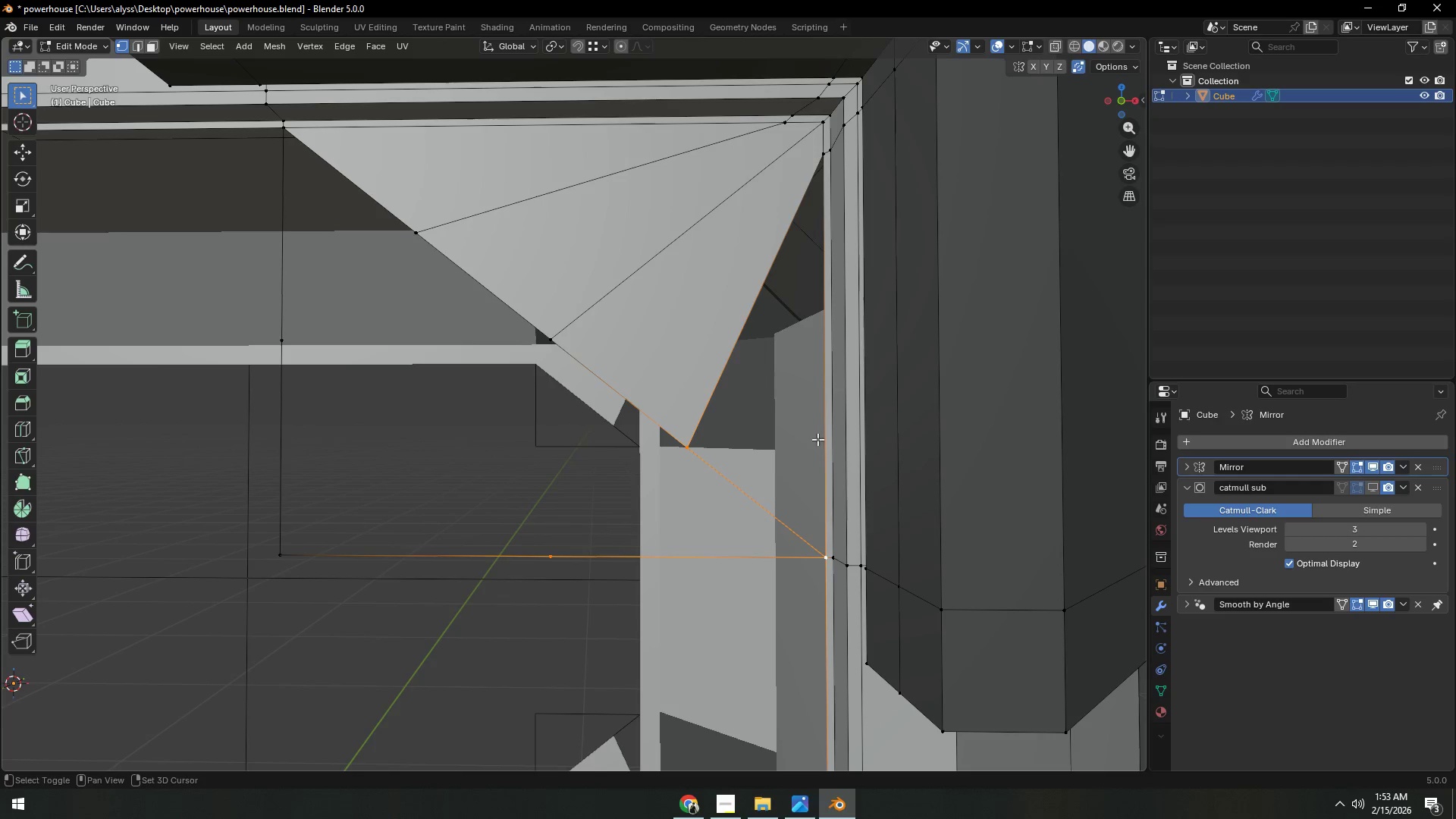 
hold_key(key=ShiftLeft, duration=0.78)
left_click([821, 160])
 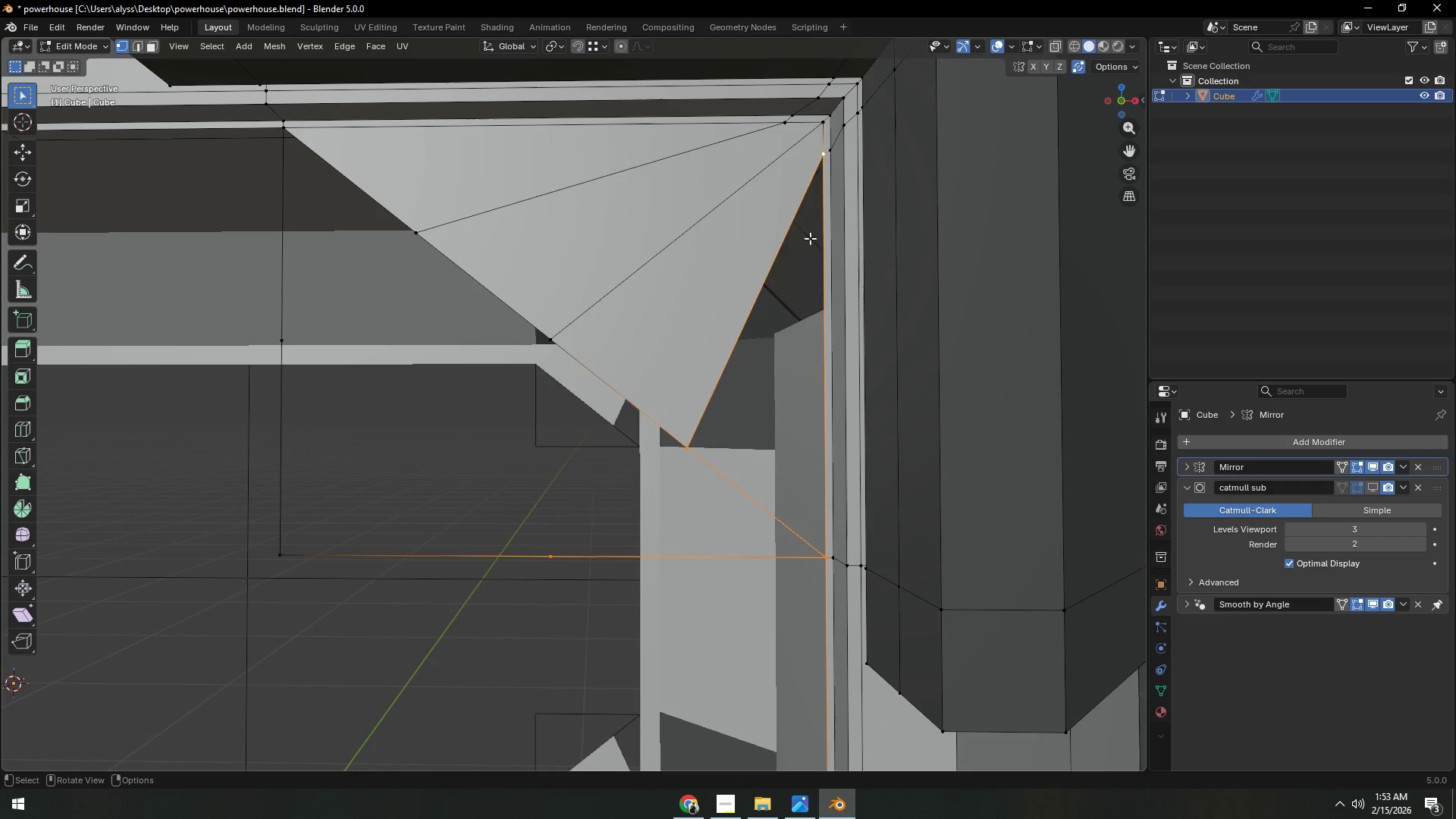 
key(F)
 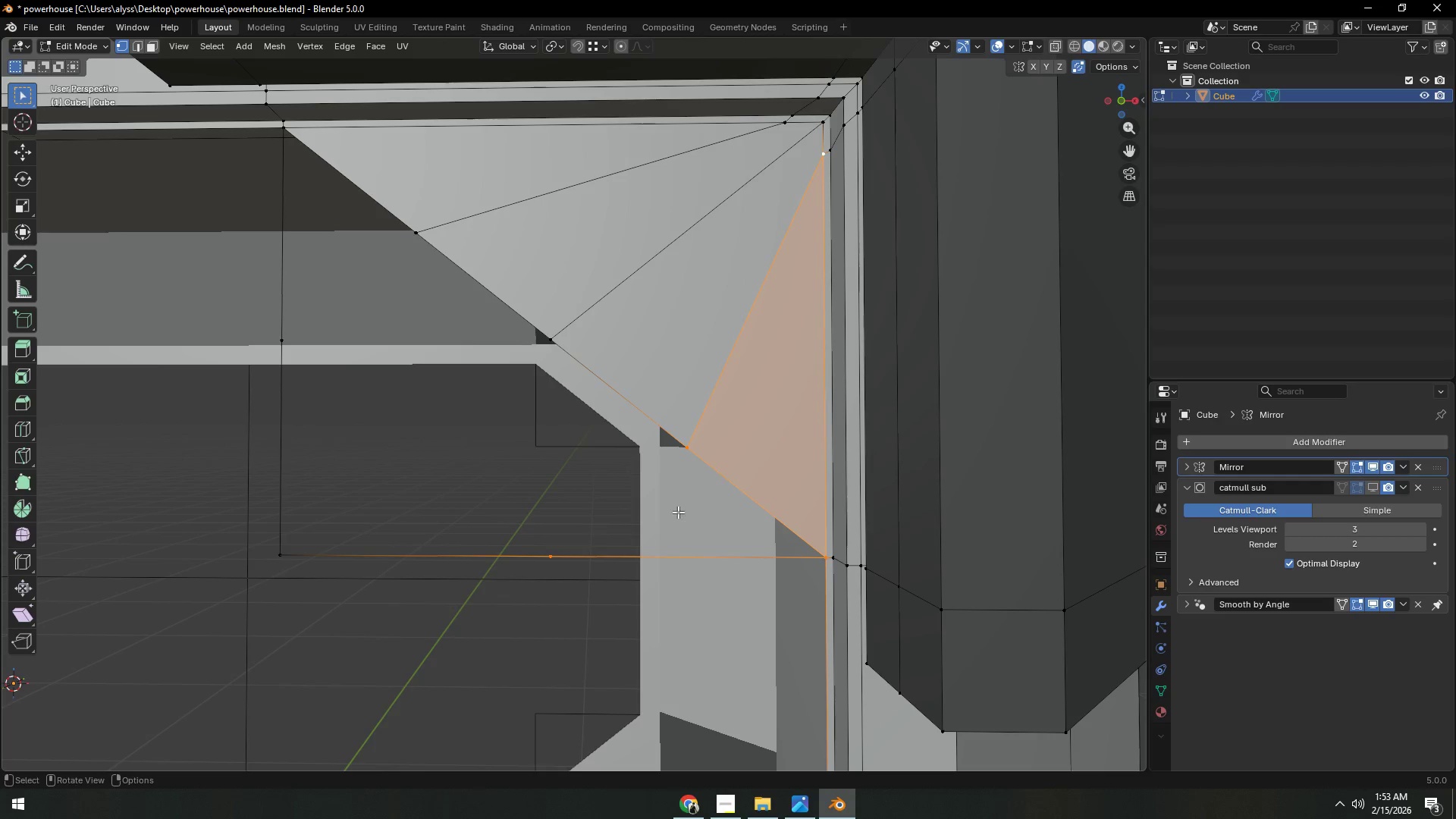 
key(Control+Z)
 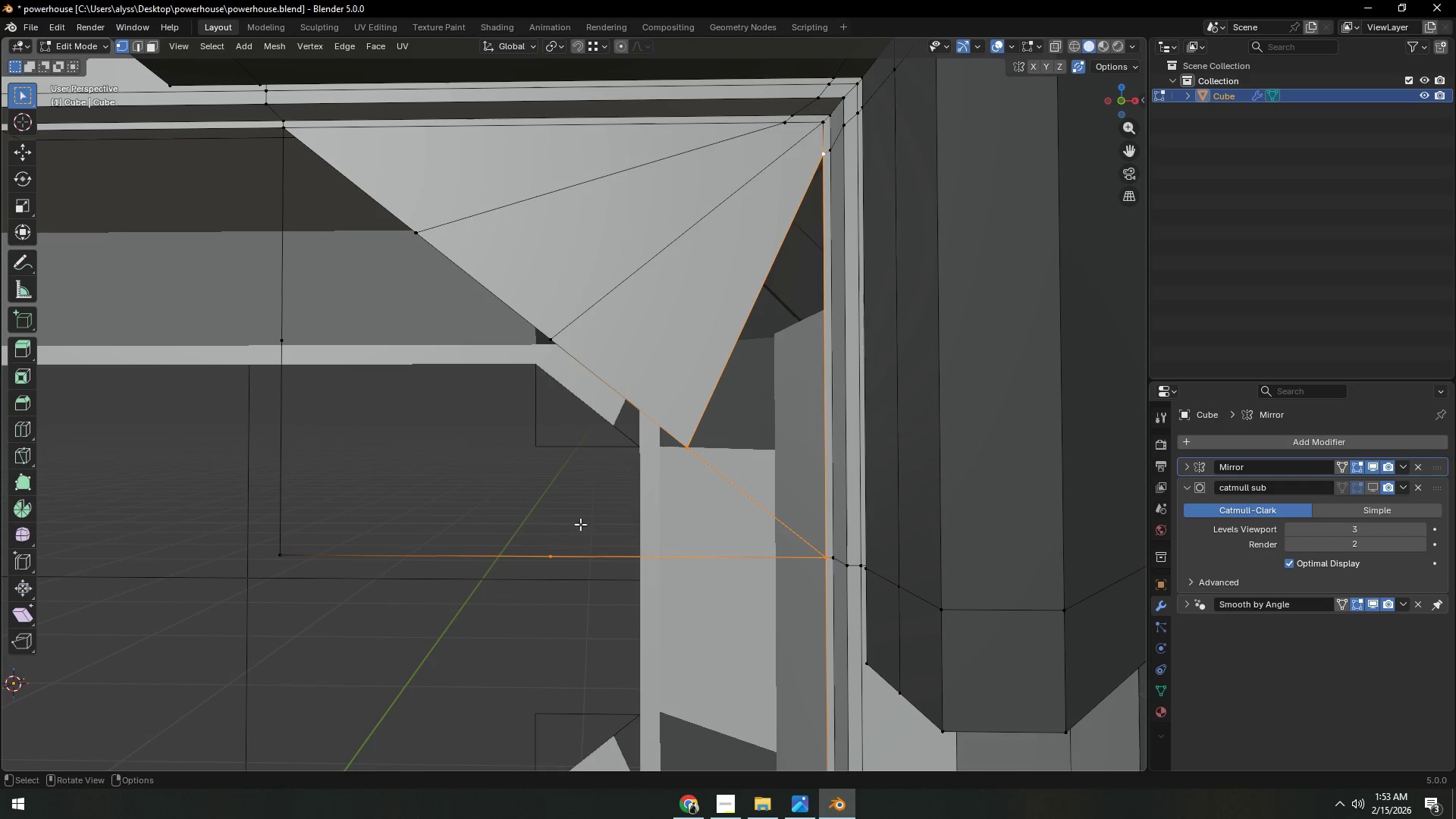 
left_click([535, 513])
 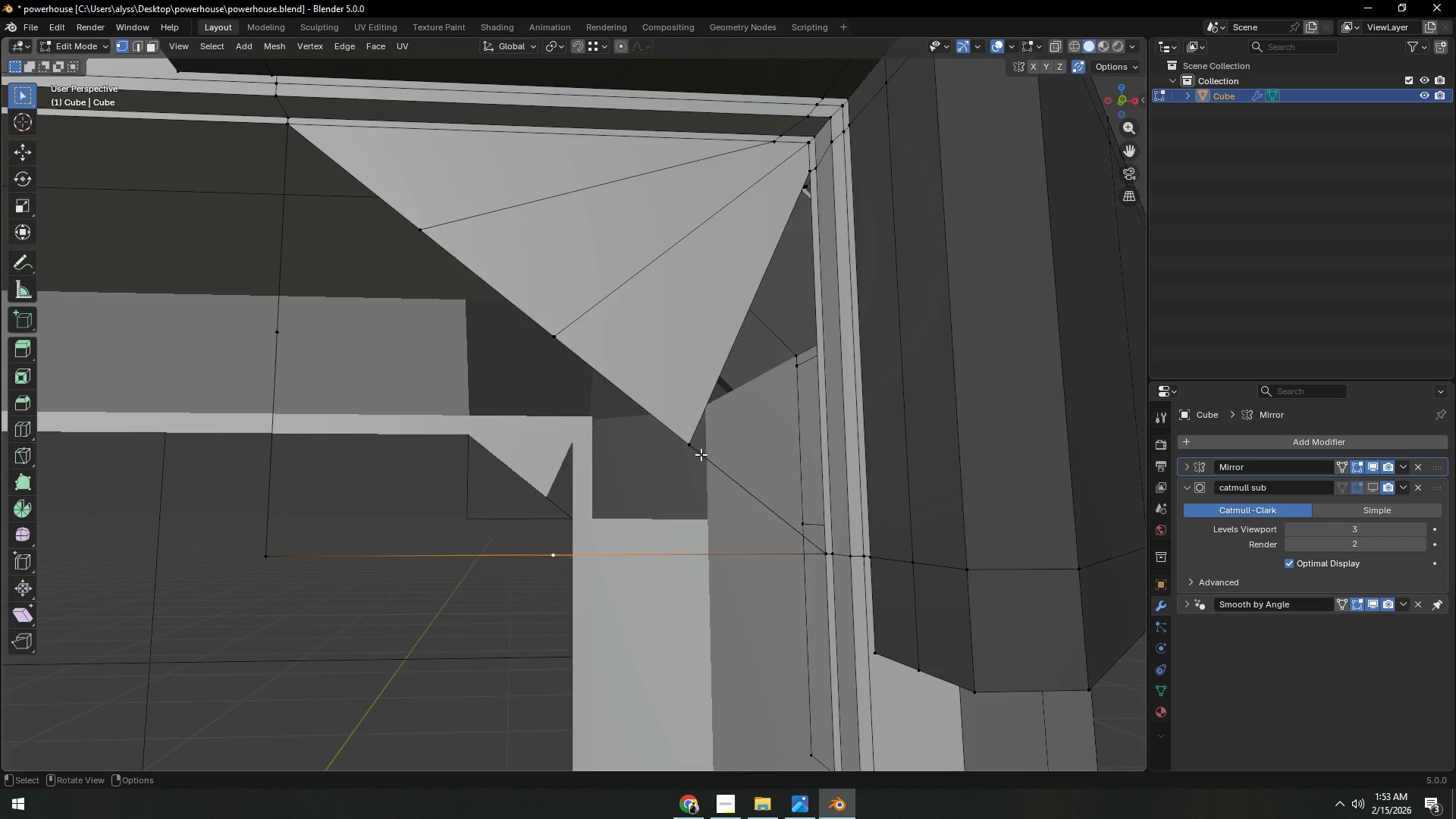 
left_click([698, 442])
 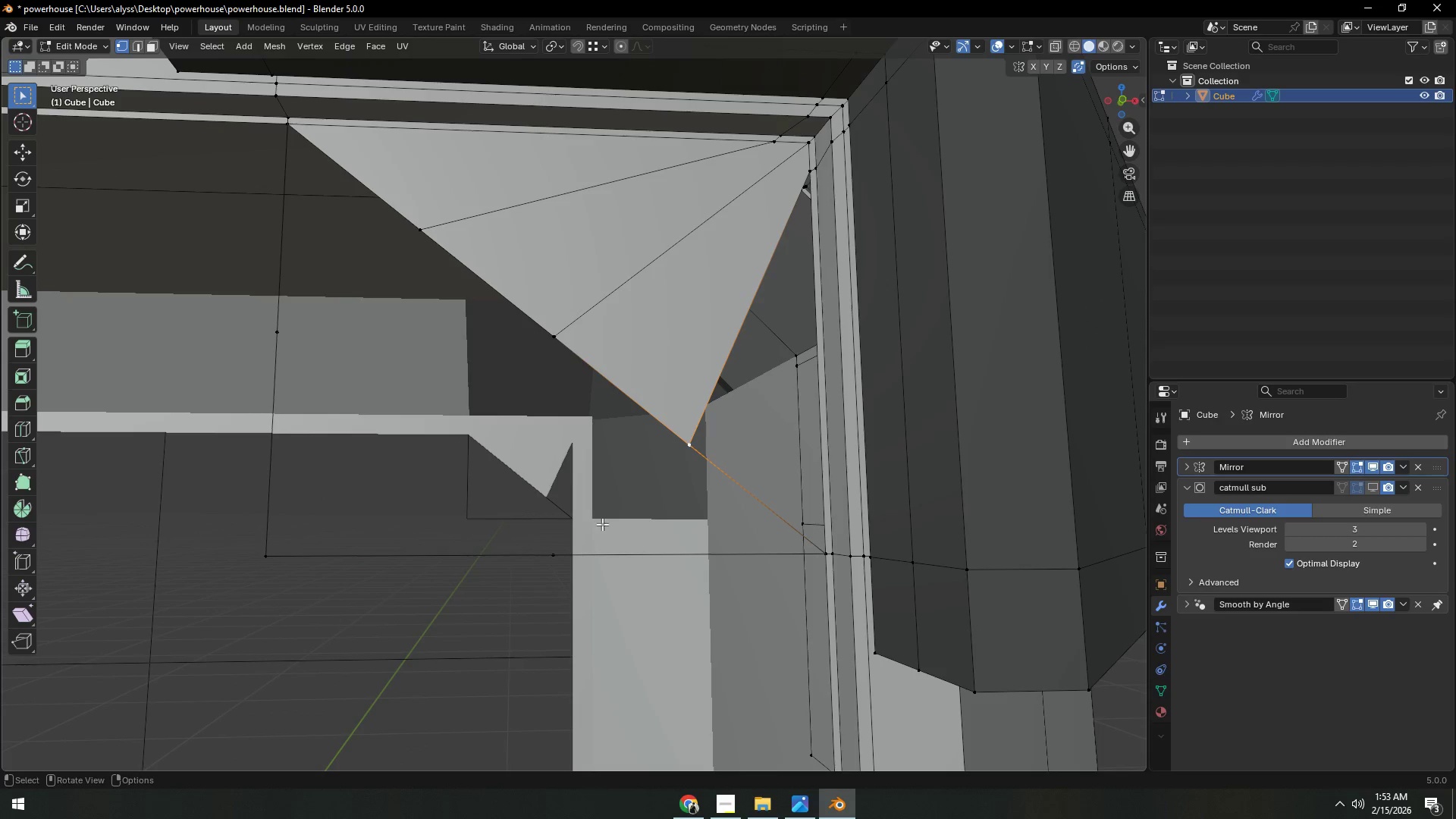 
key(G)
 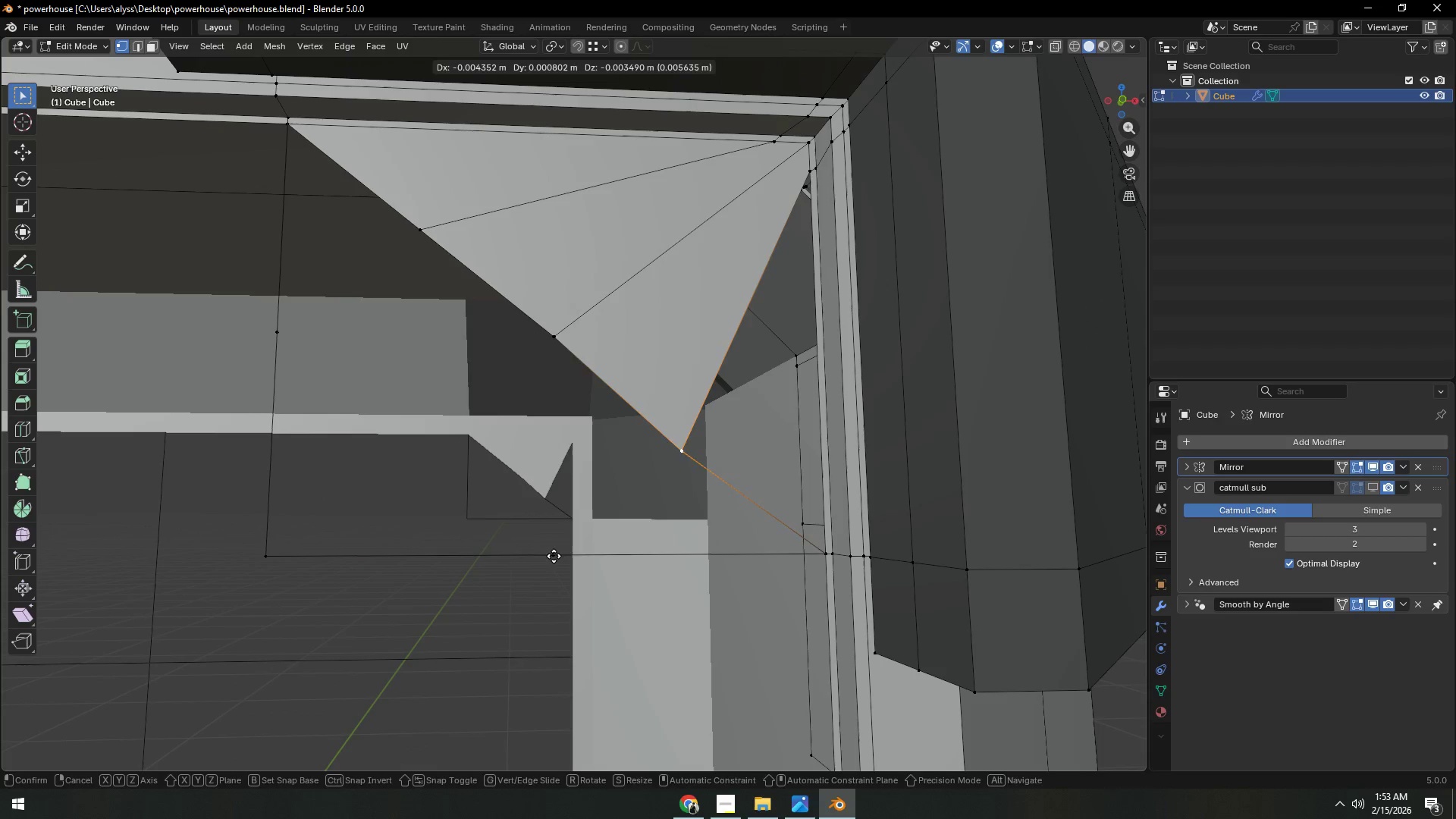 
hold_key(key=ControlLeft, duration=0.75)
left_click([554, 556])
 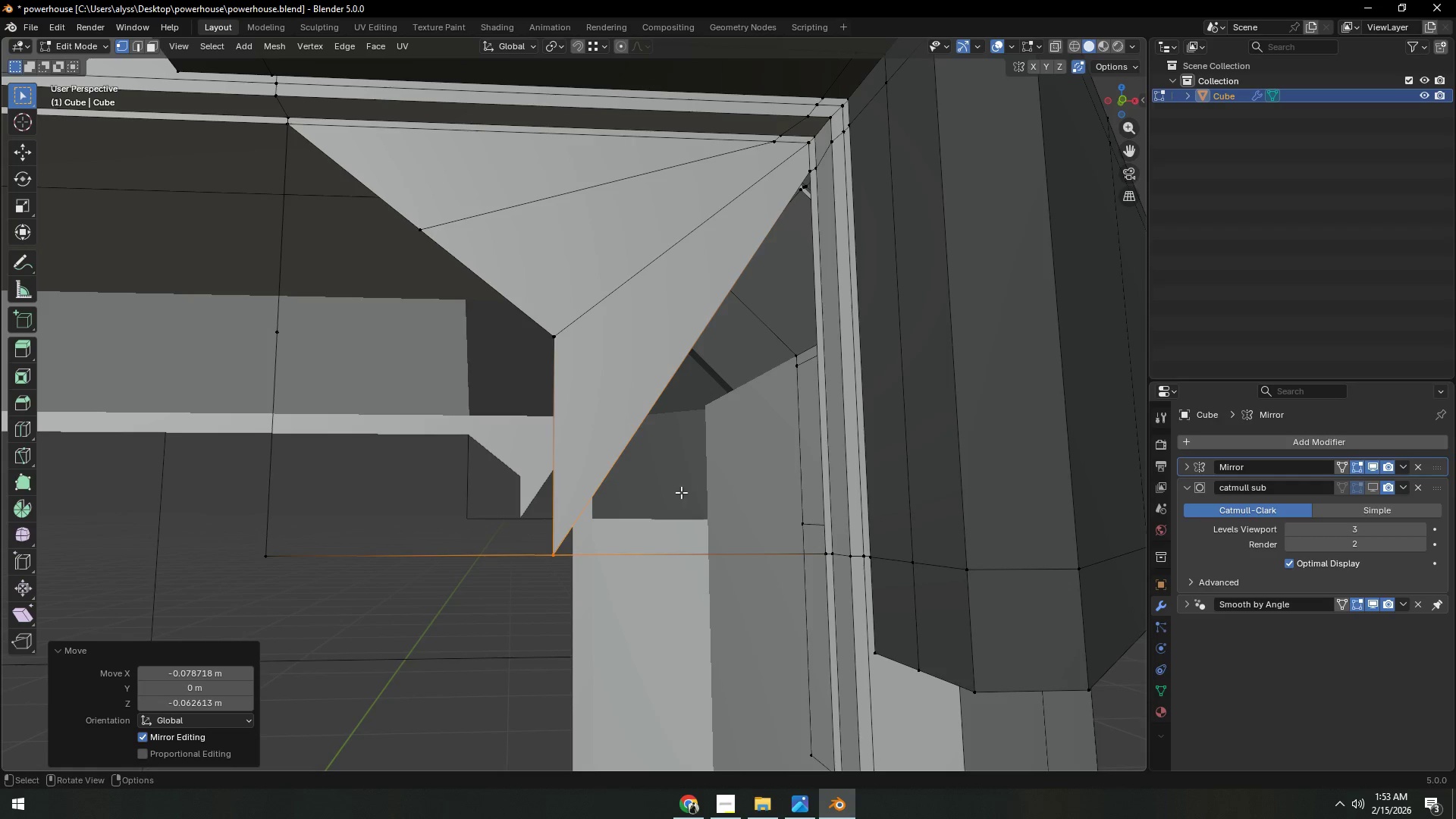 
key(Control+Z)
 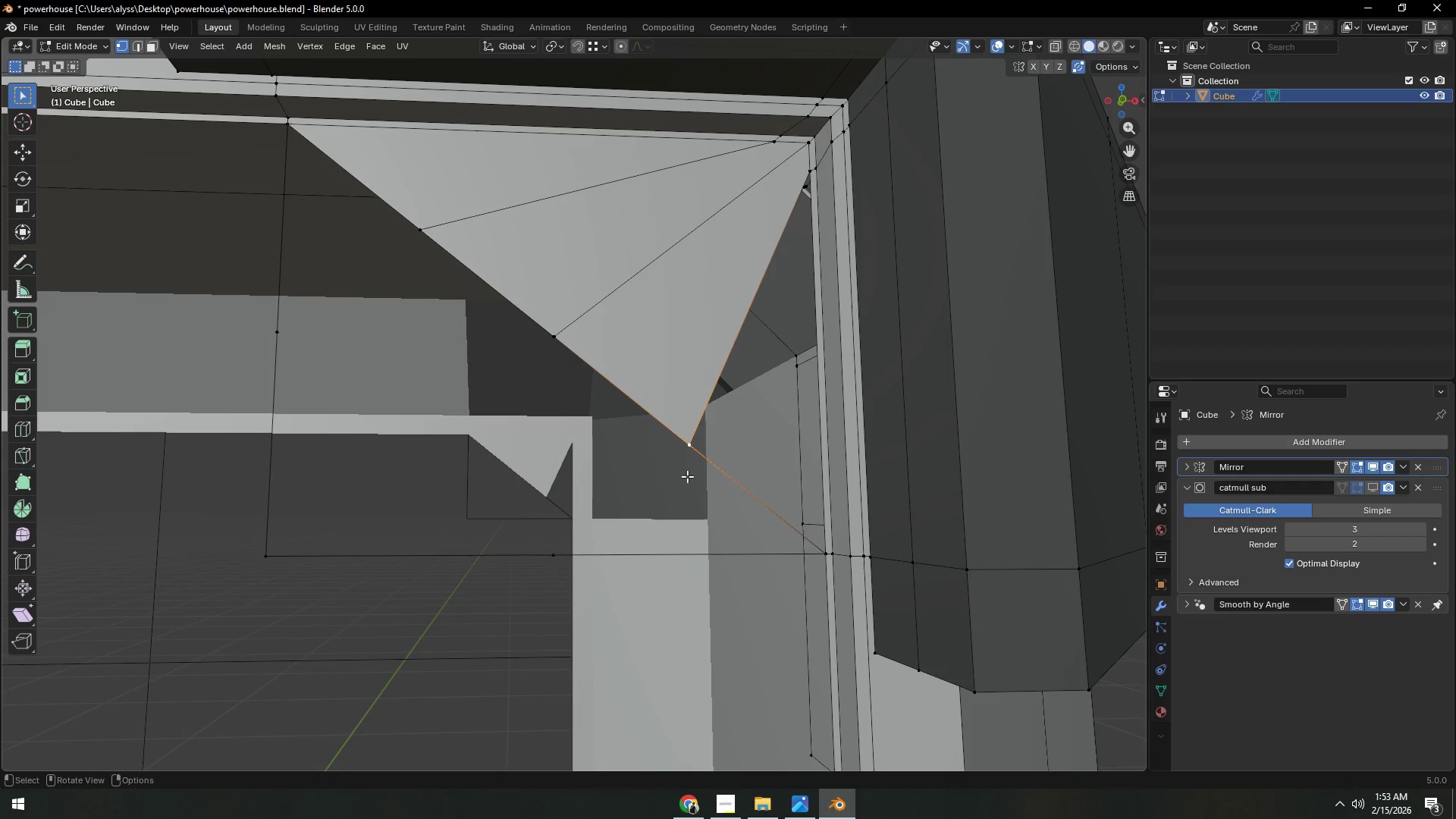 
left_click([688, 445])
 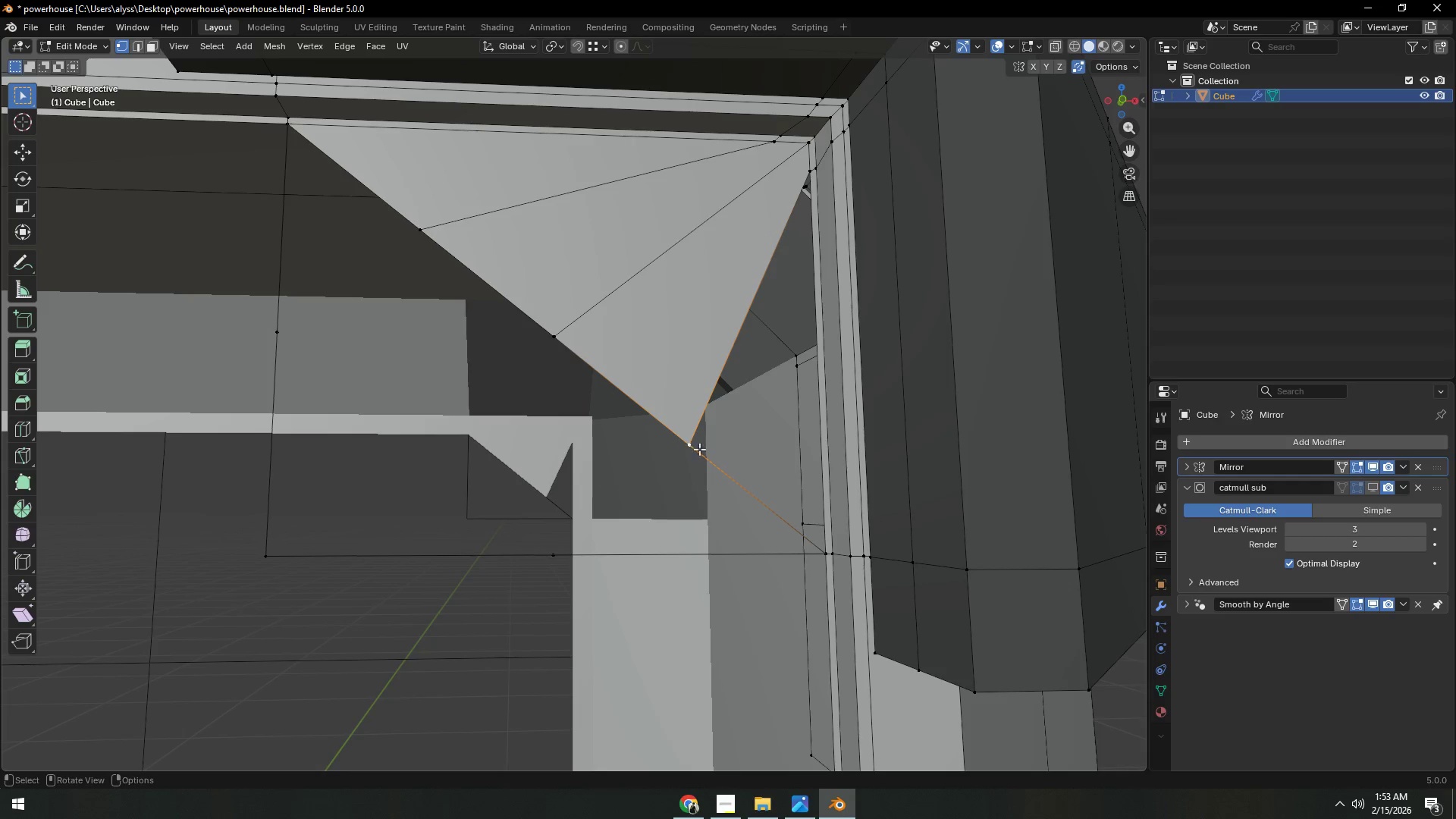 
type(gg)
 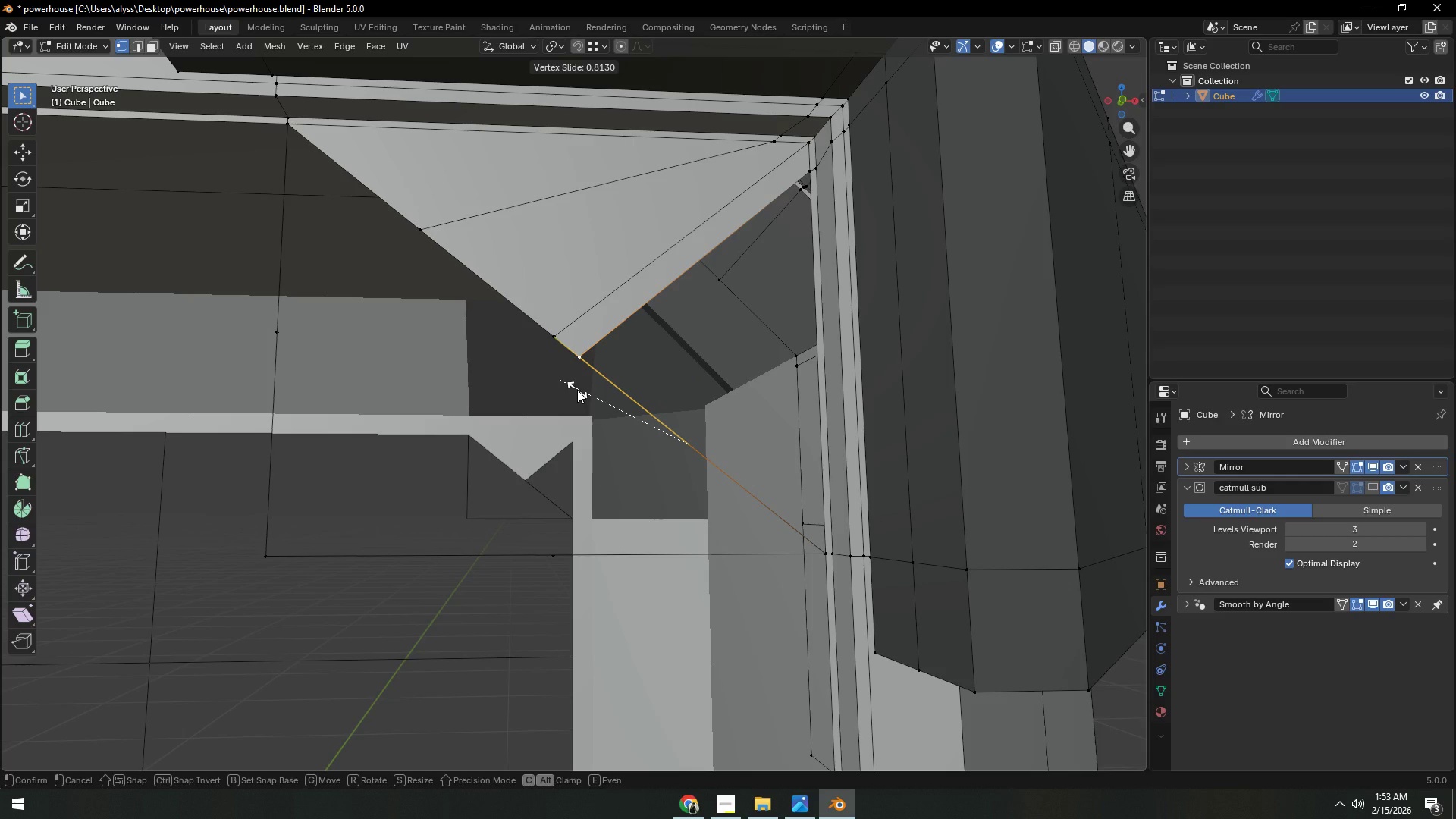 
wait(6.16)
 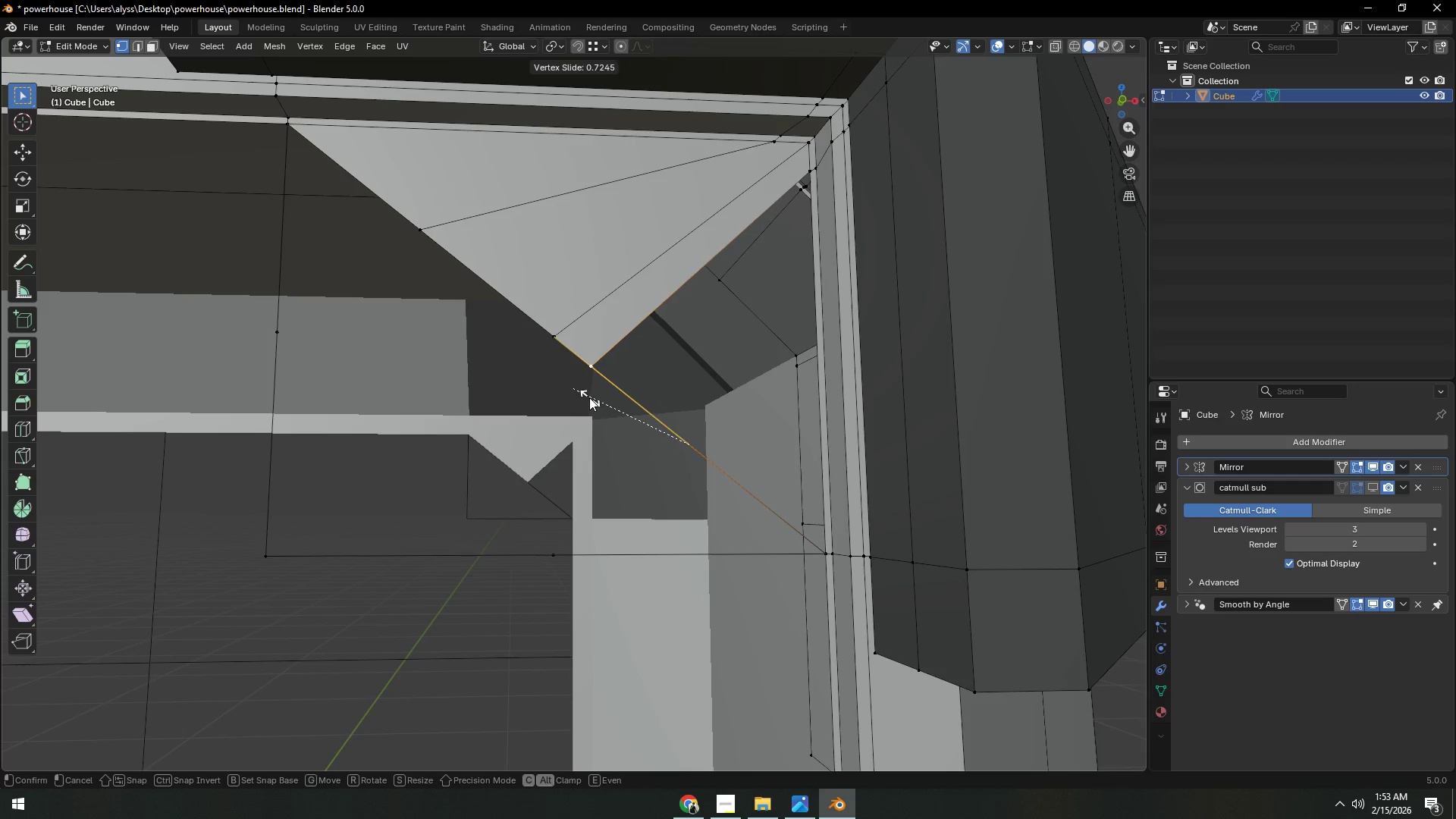 
left_click([577, 390])
 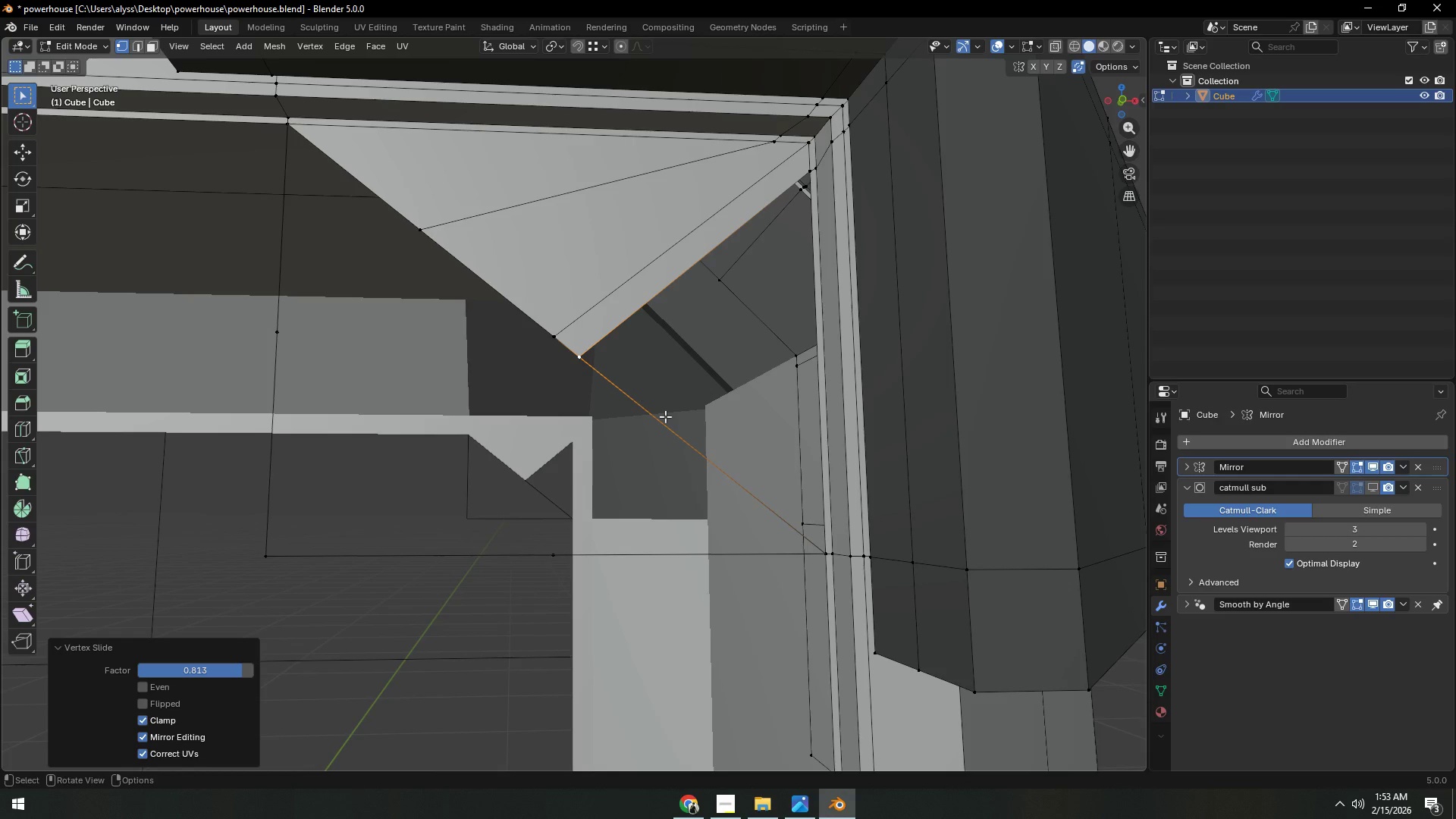 
key(2)
 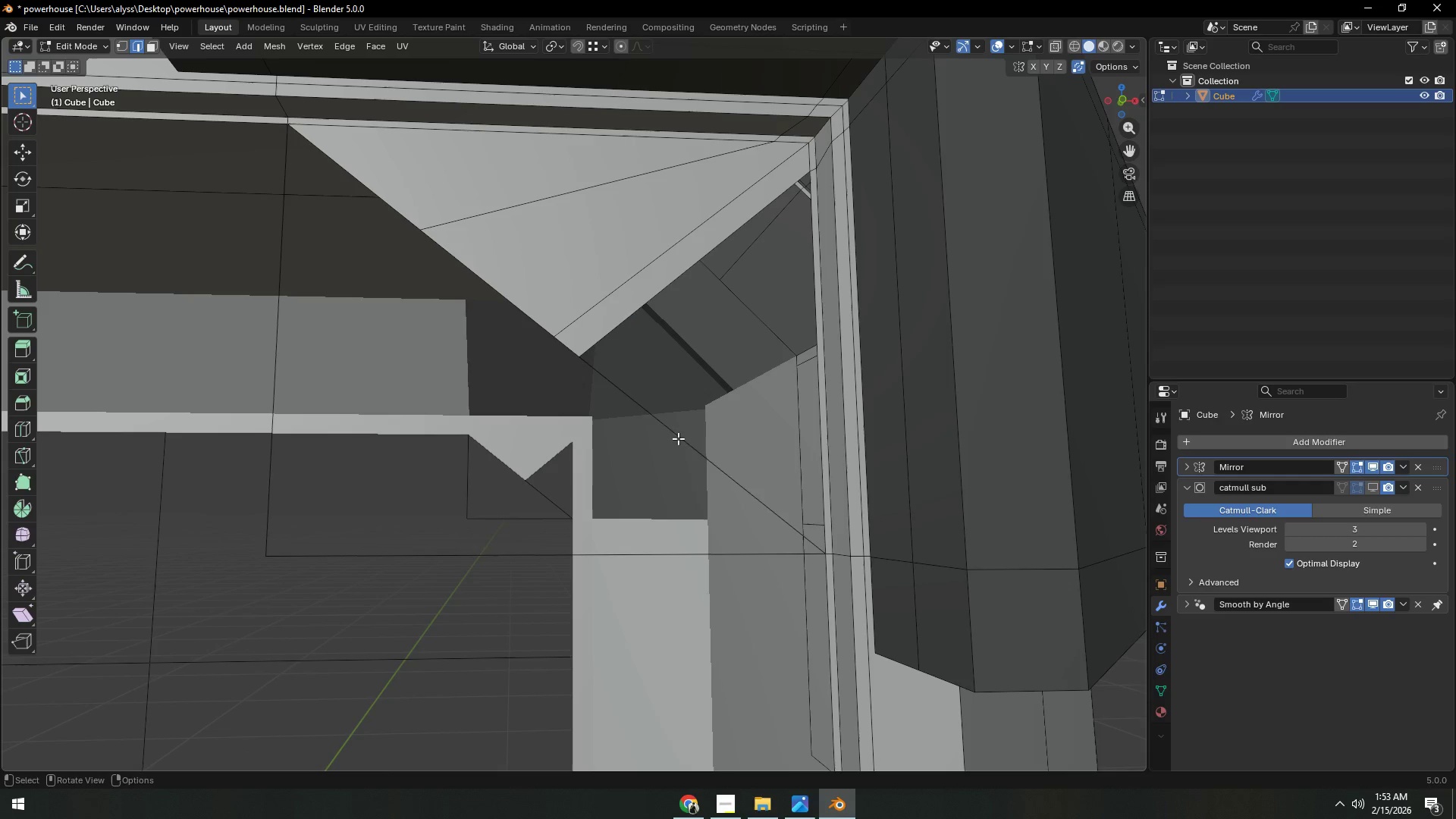 
left_click([679, 438])
 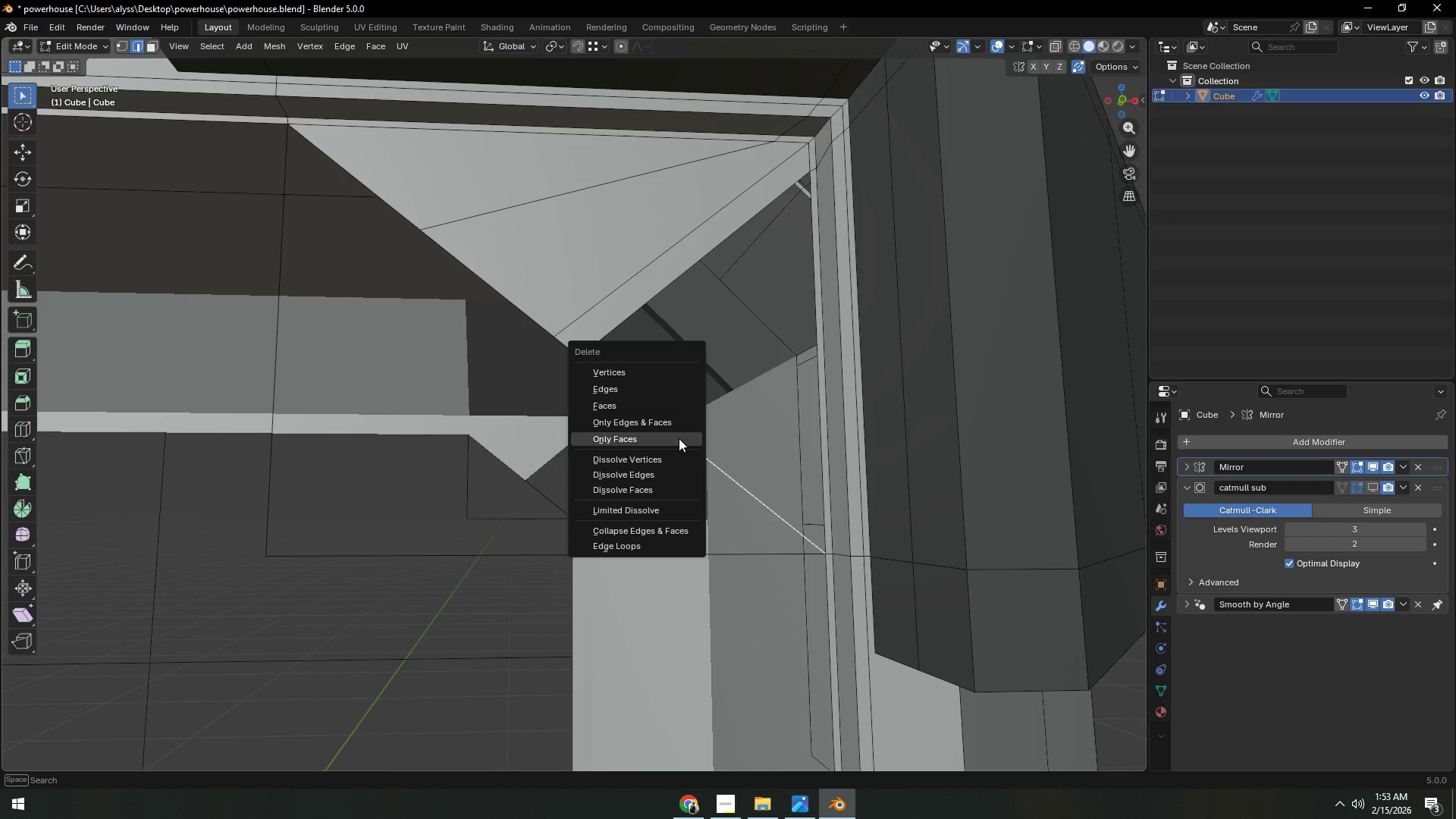 
key(X)
 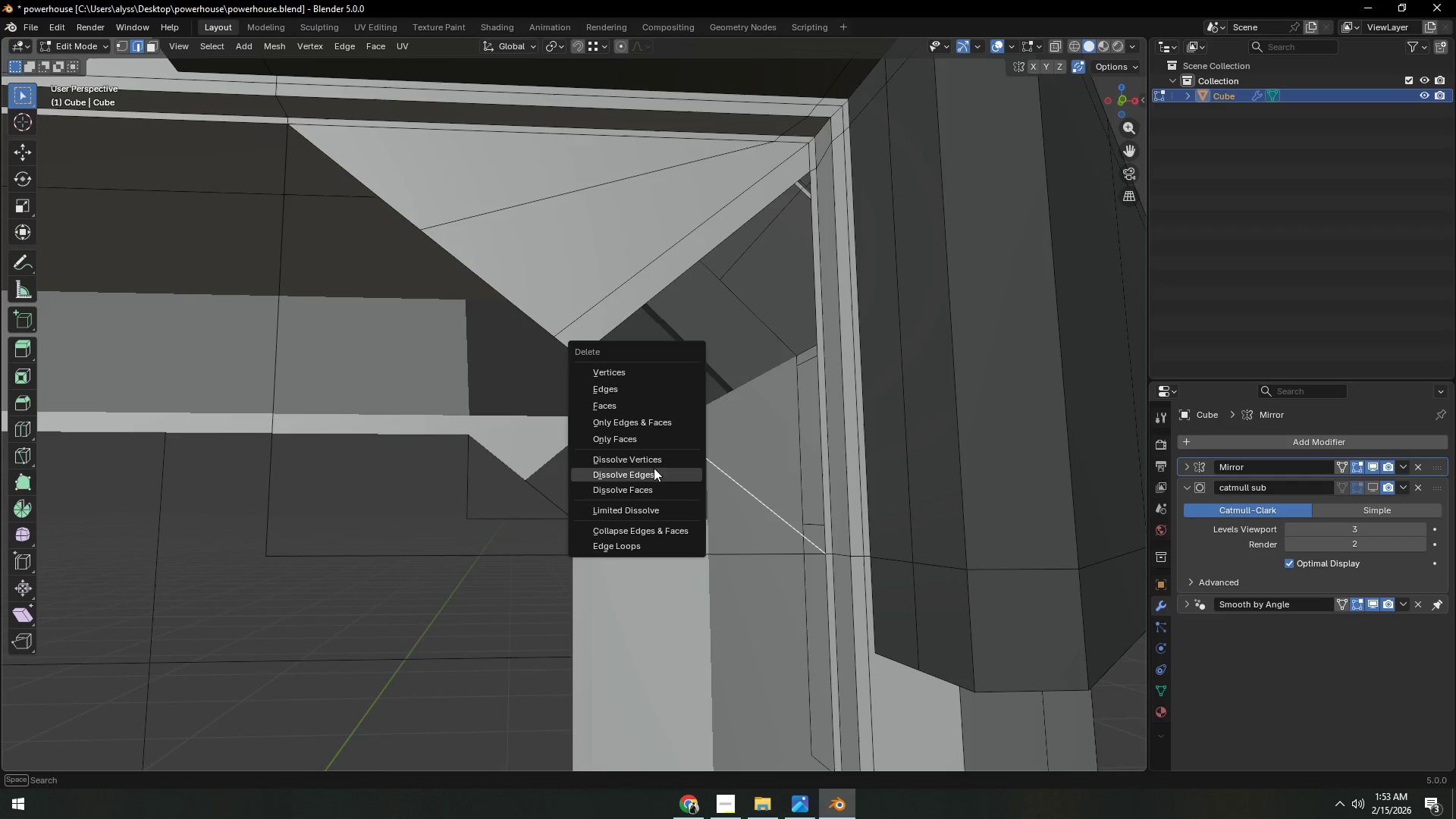 
wait(6.27)
 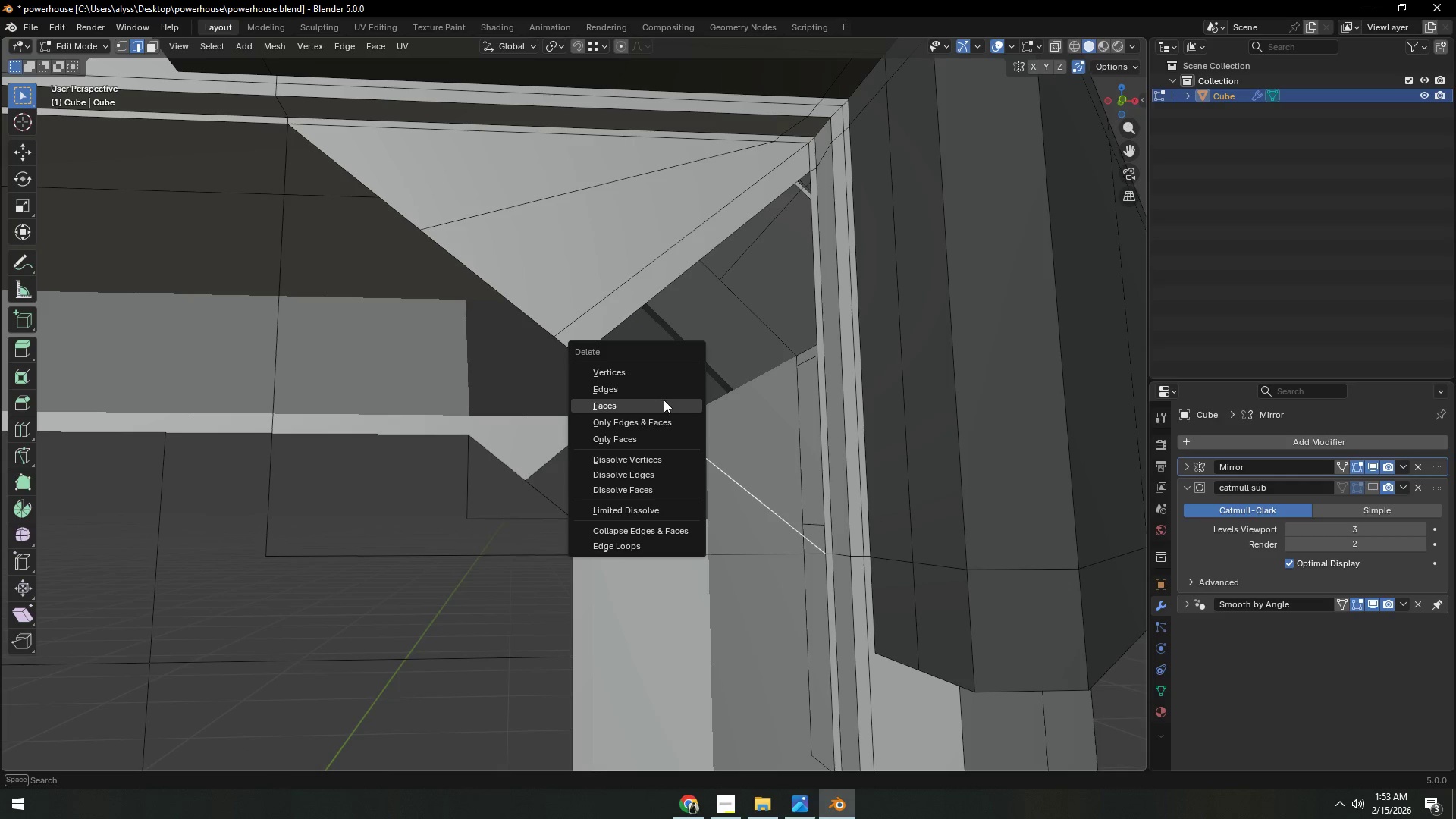 
left_click([646, 420])
 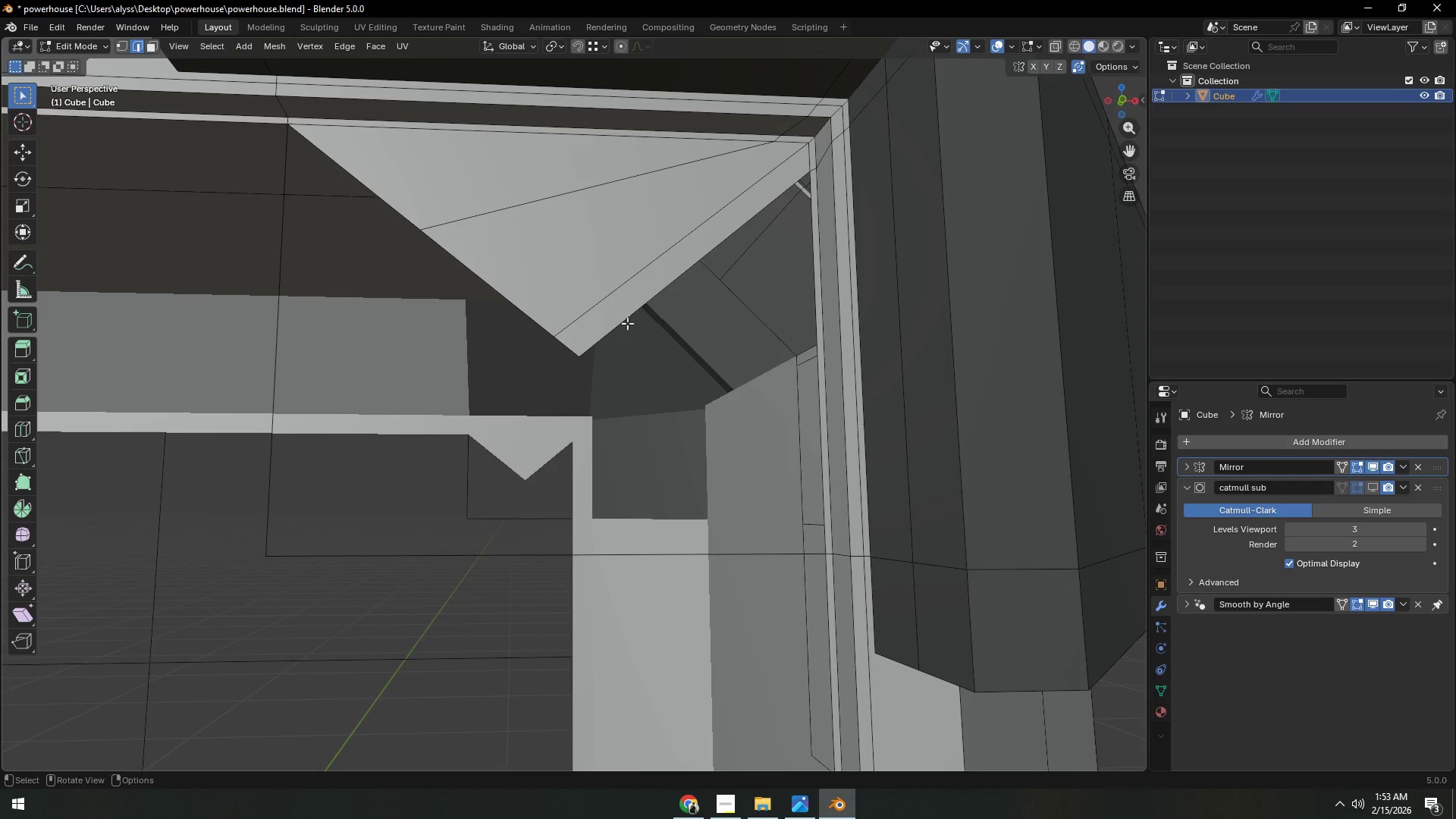 
left_click([626, 318])
 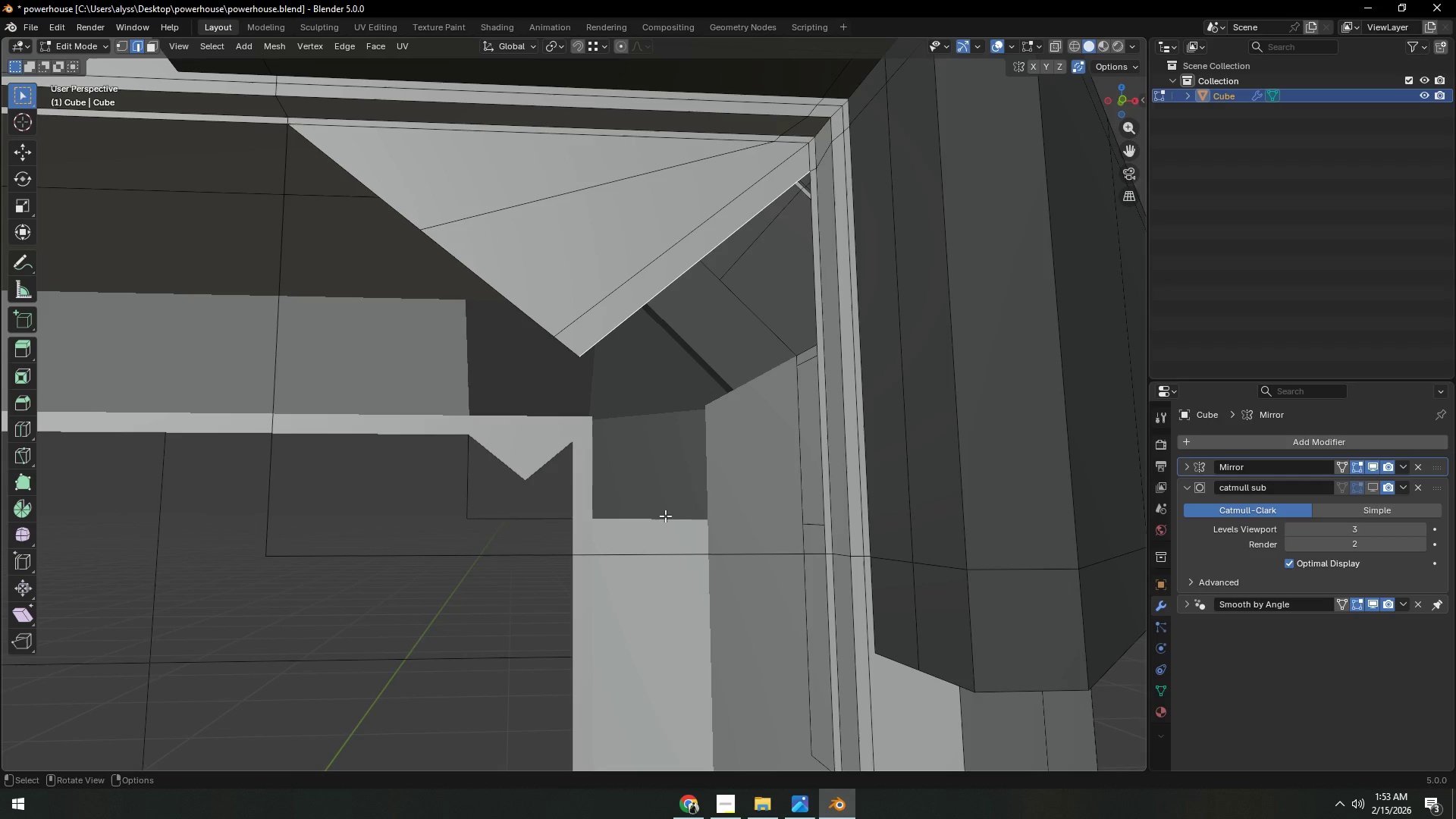 
hold_key(key=ShiftLeft, duration=1.5)
 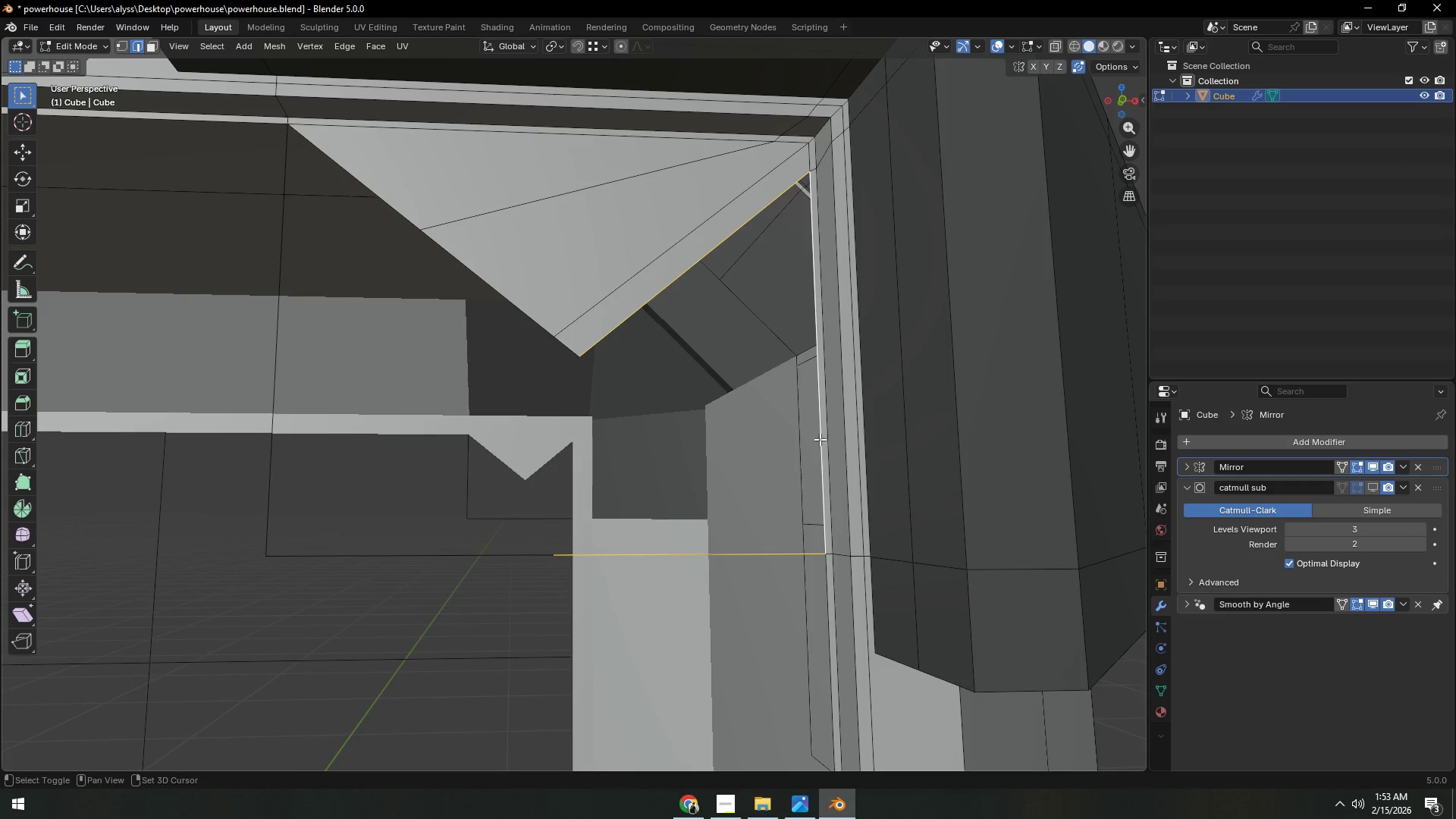 
hold_key(key=ShiftLeft, duration=0.67)
left_click([820, 439])
 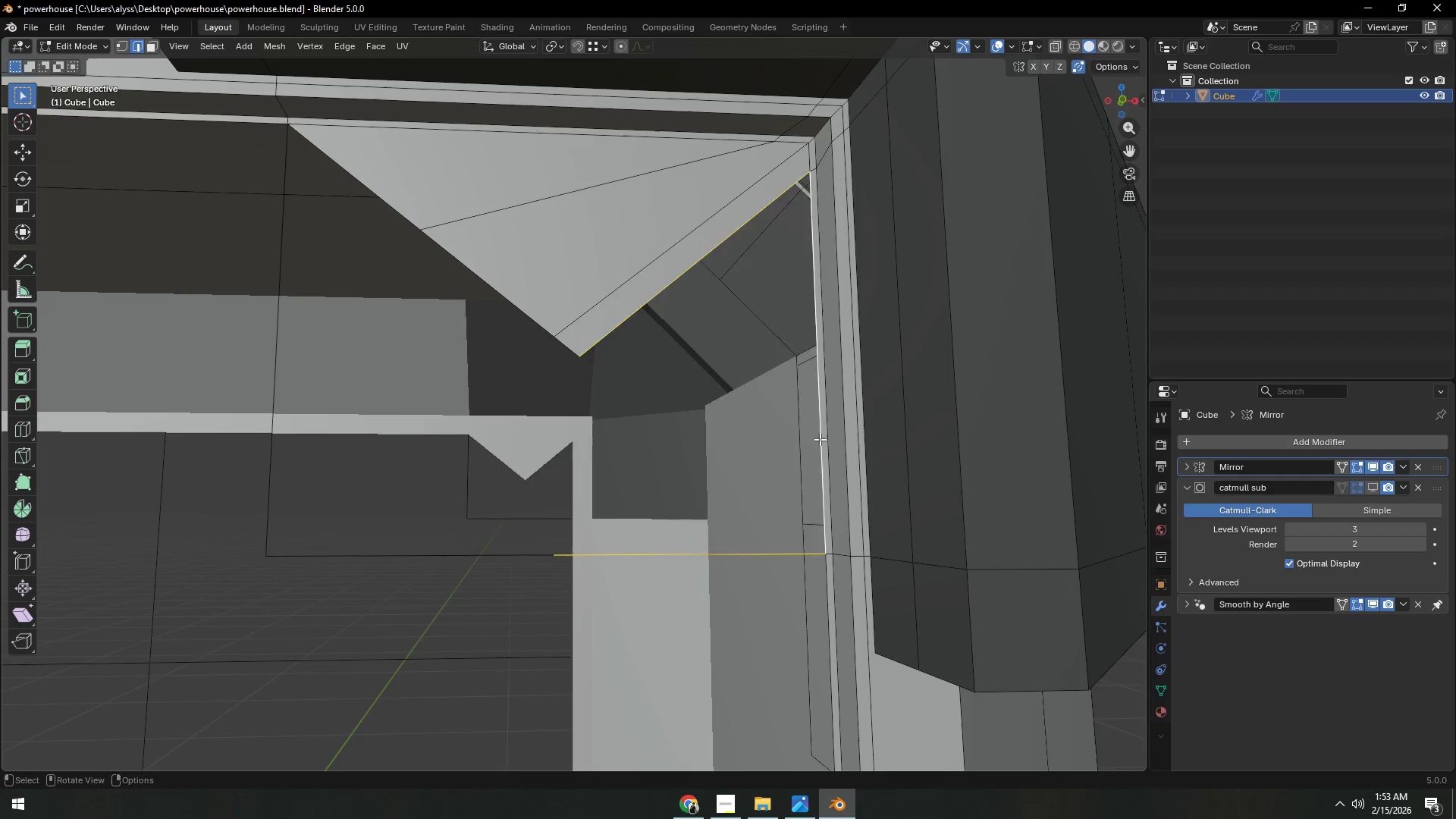 
key(F)
 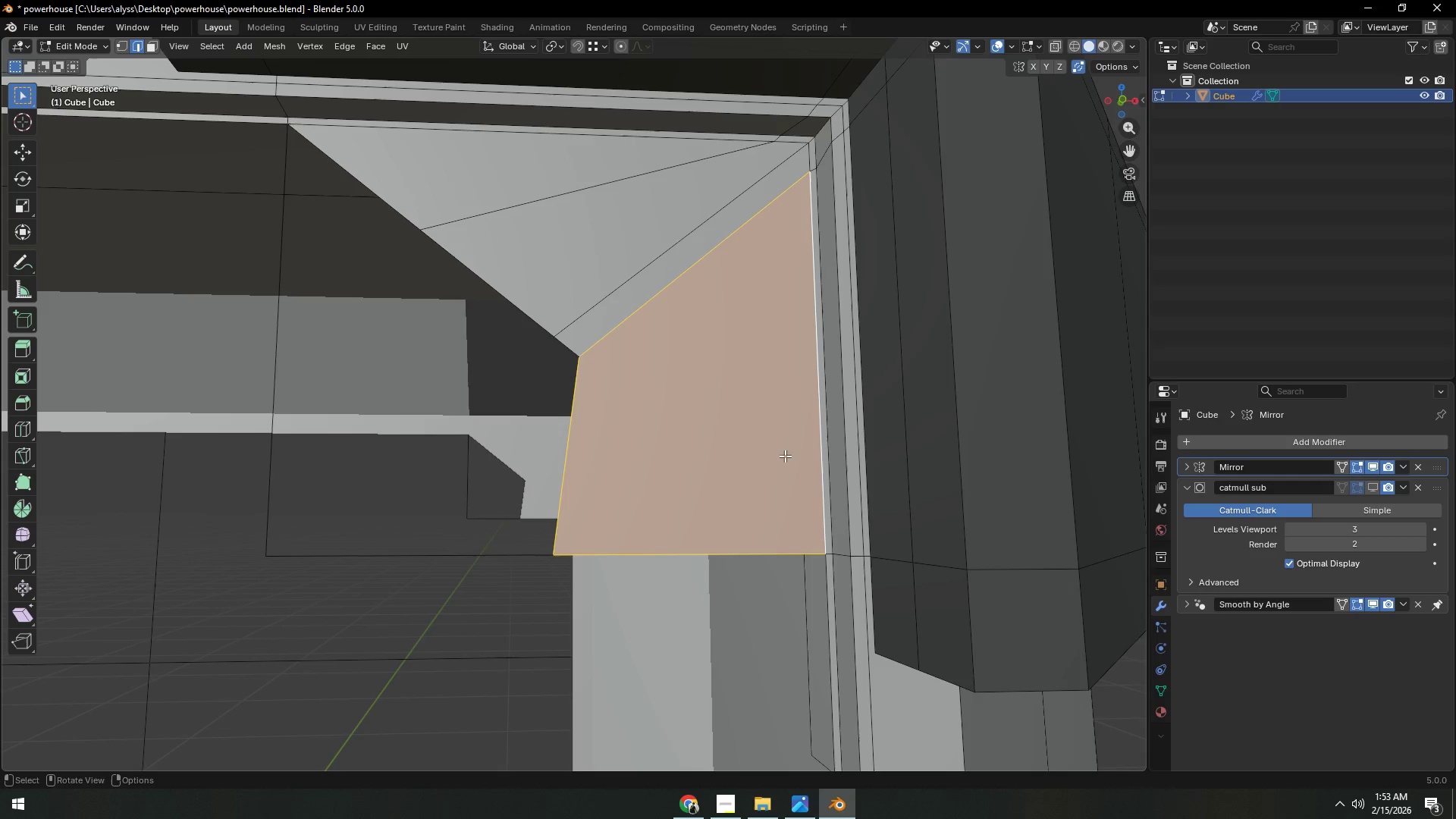 
hold_key(key=ShiftLeft, duration=0.61)
 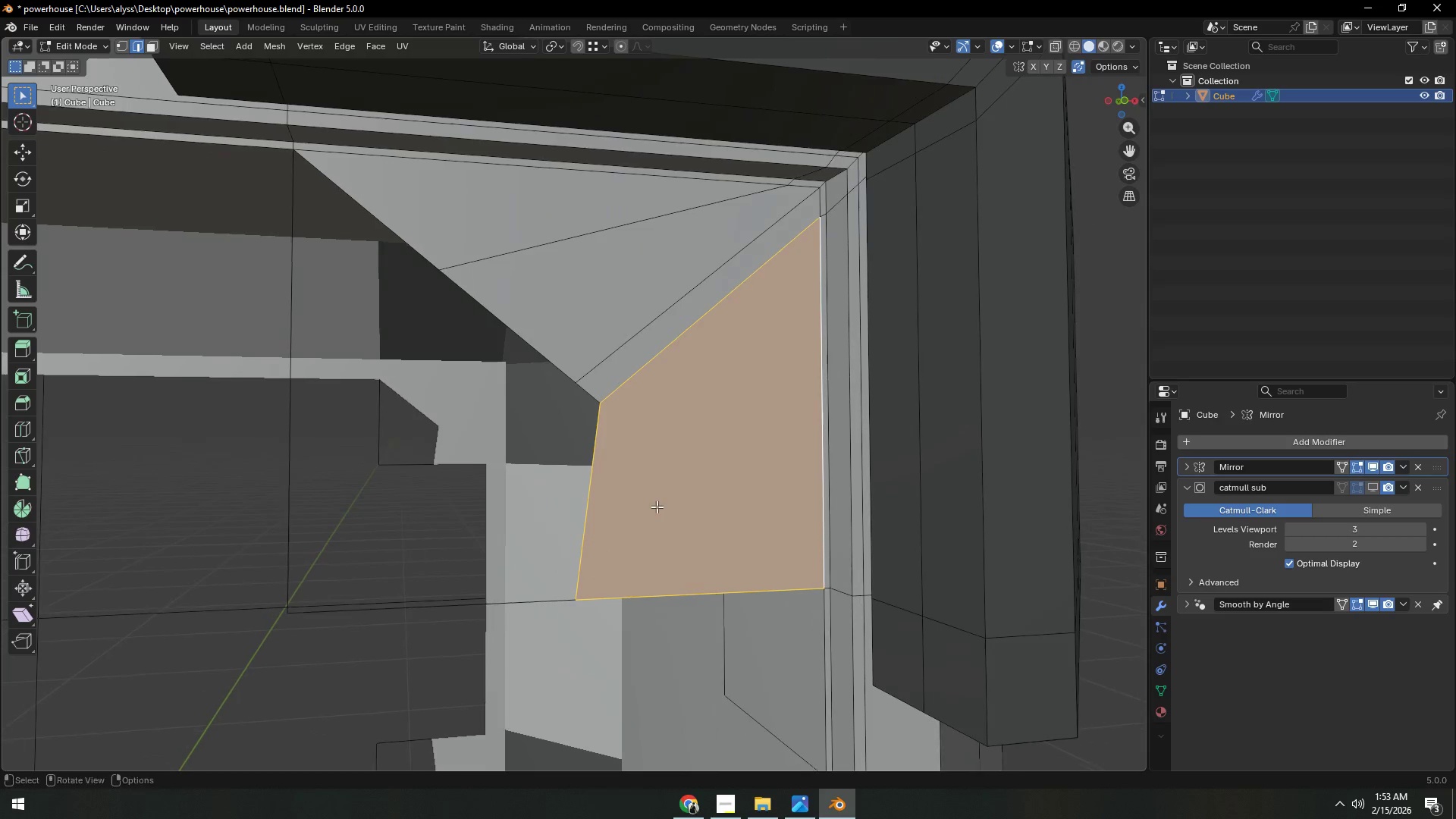 
hold_key(key=ShiftLeft, duration=0.41)
 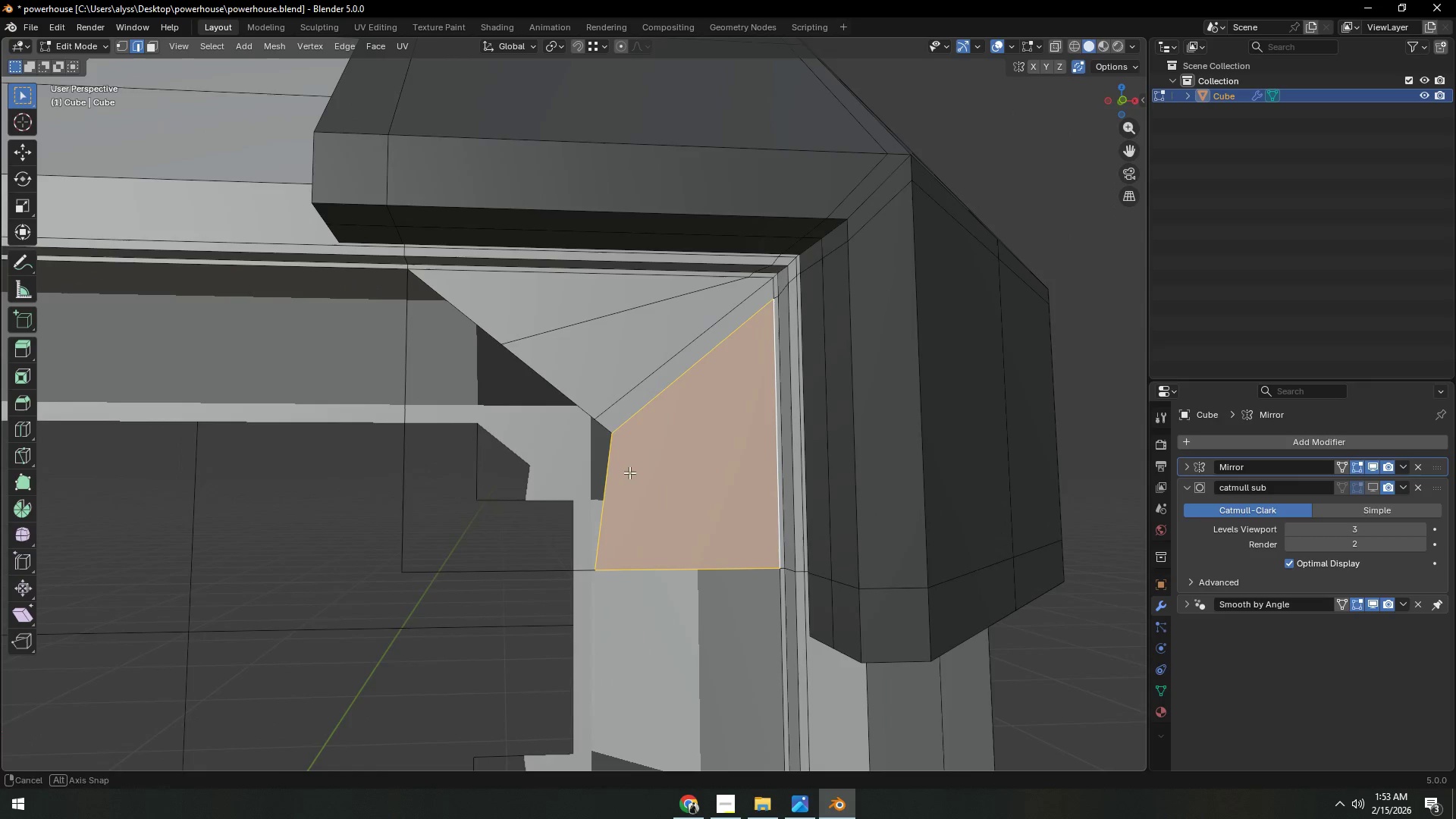 
scroll: coordinate [657, 507], scroll_direction: down, amount: 2.0
 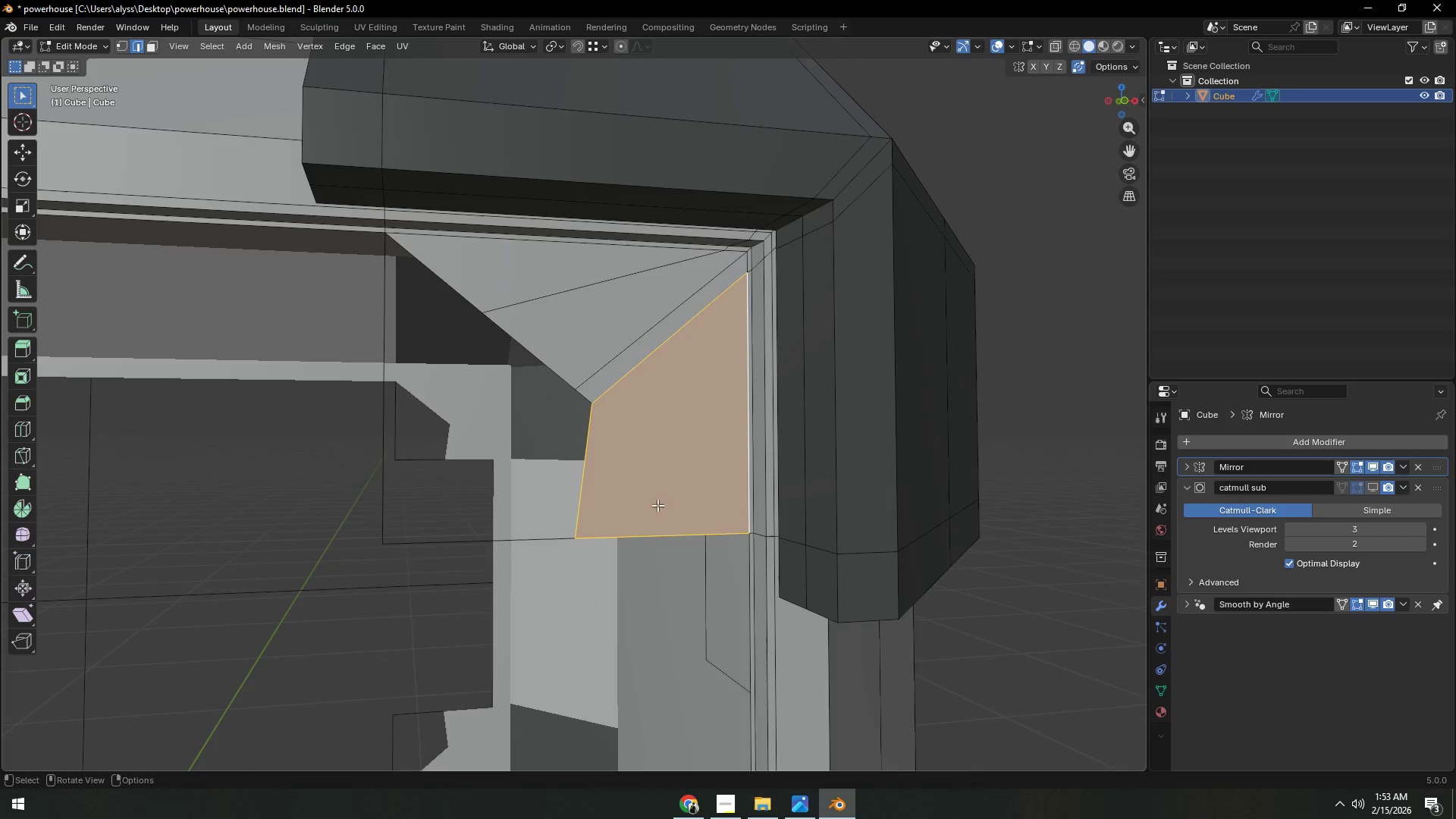 
hold_key(key=ShiftLeft, duration=0.33)
 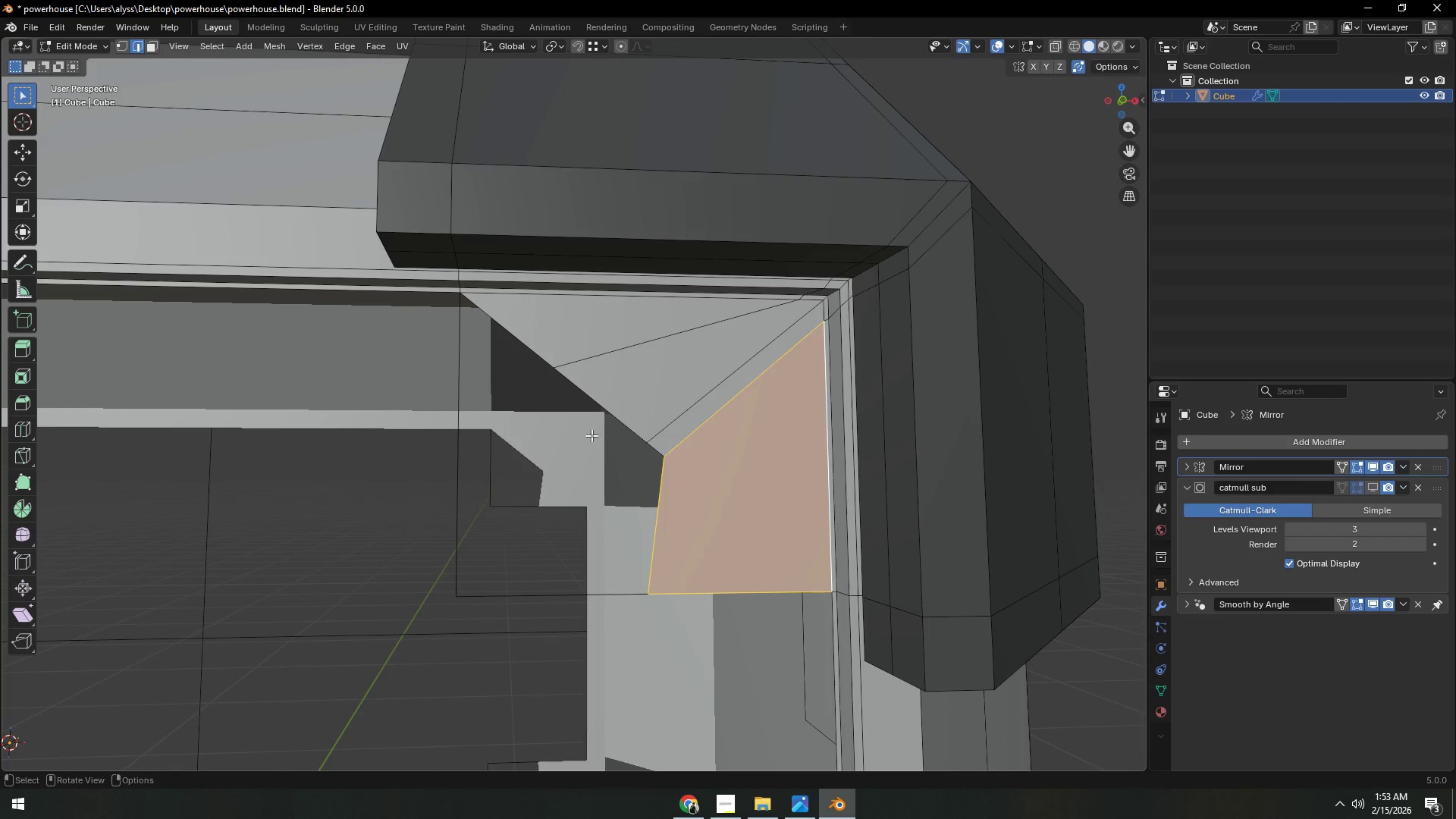 
scroll: coordinate [585, 413], scroll_direction: up, amount: 2.0
 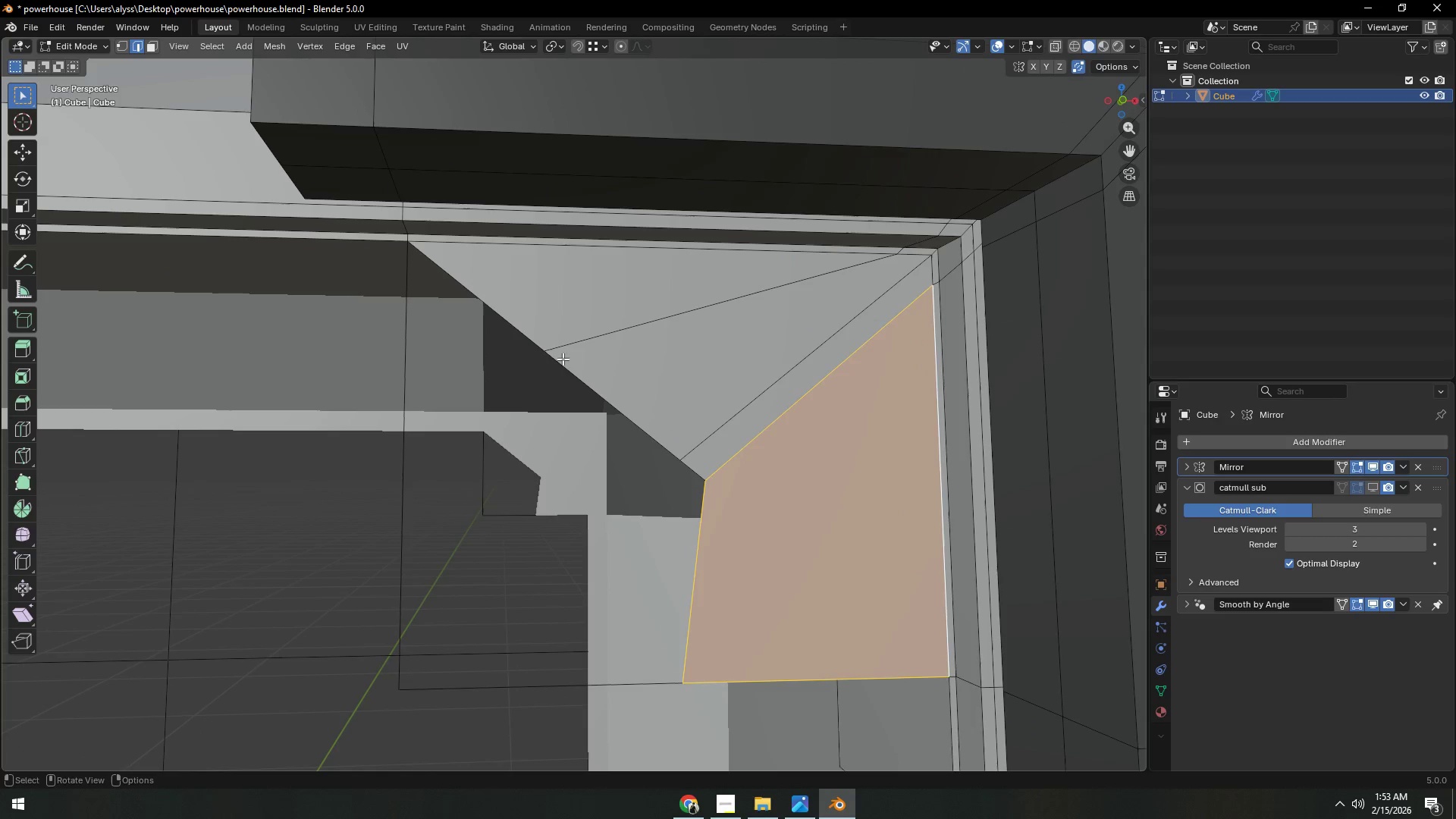 
key(1)
 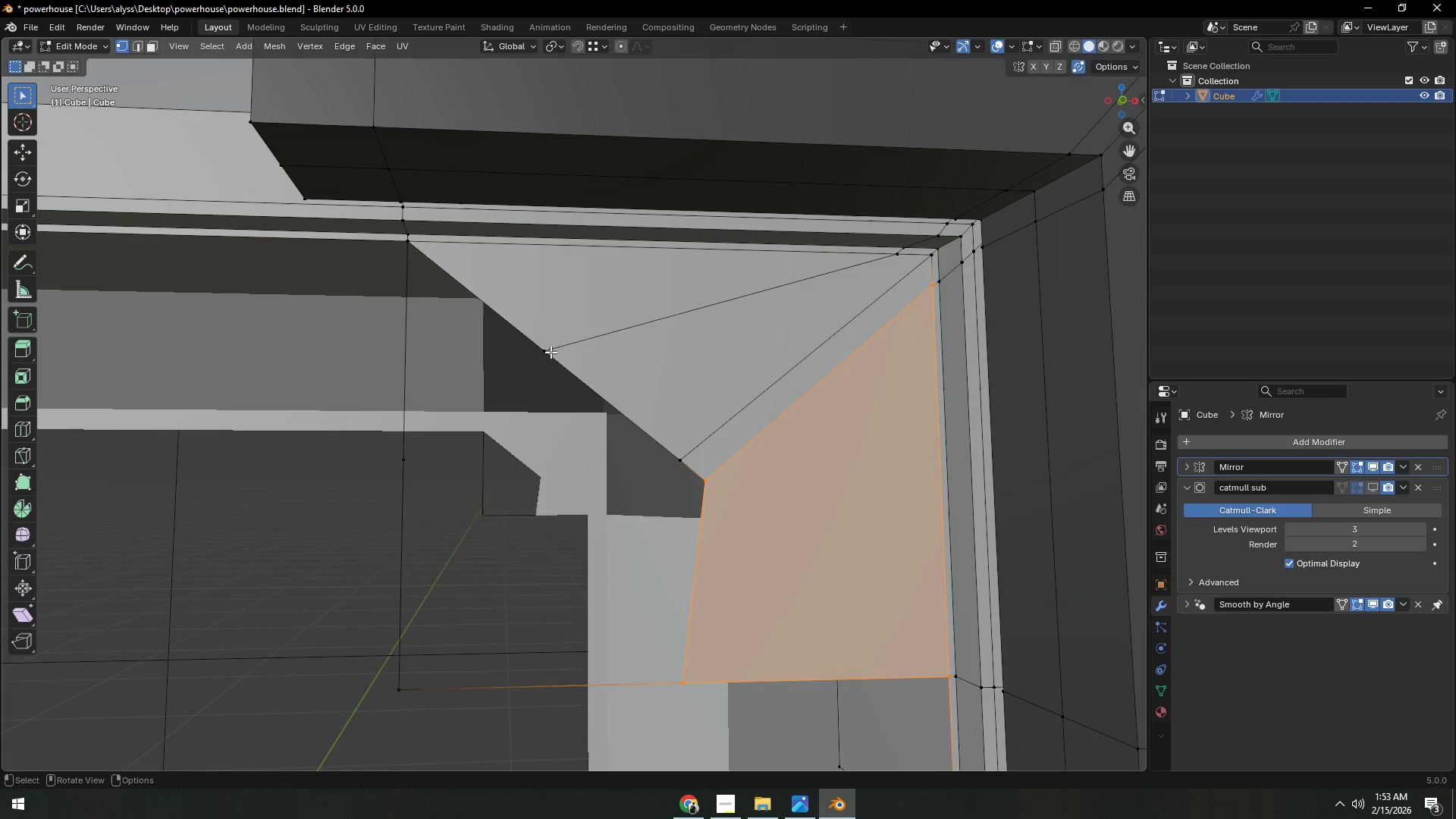 
left_click([551, 352])
 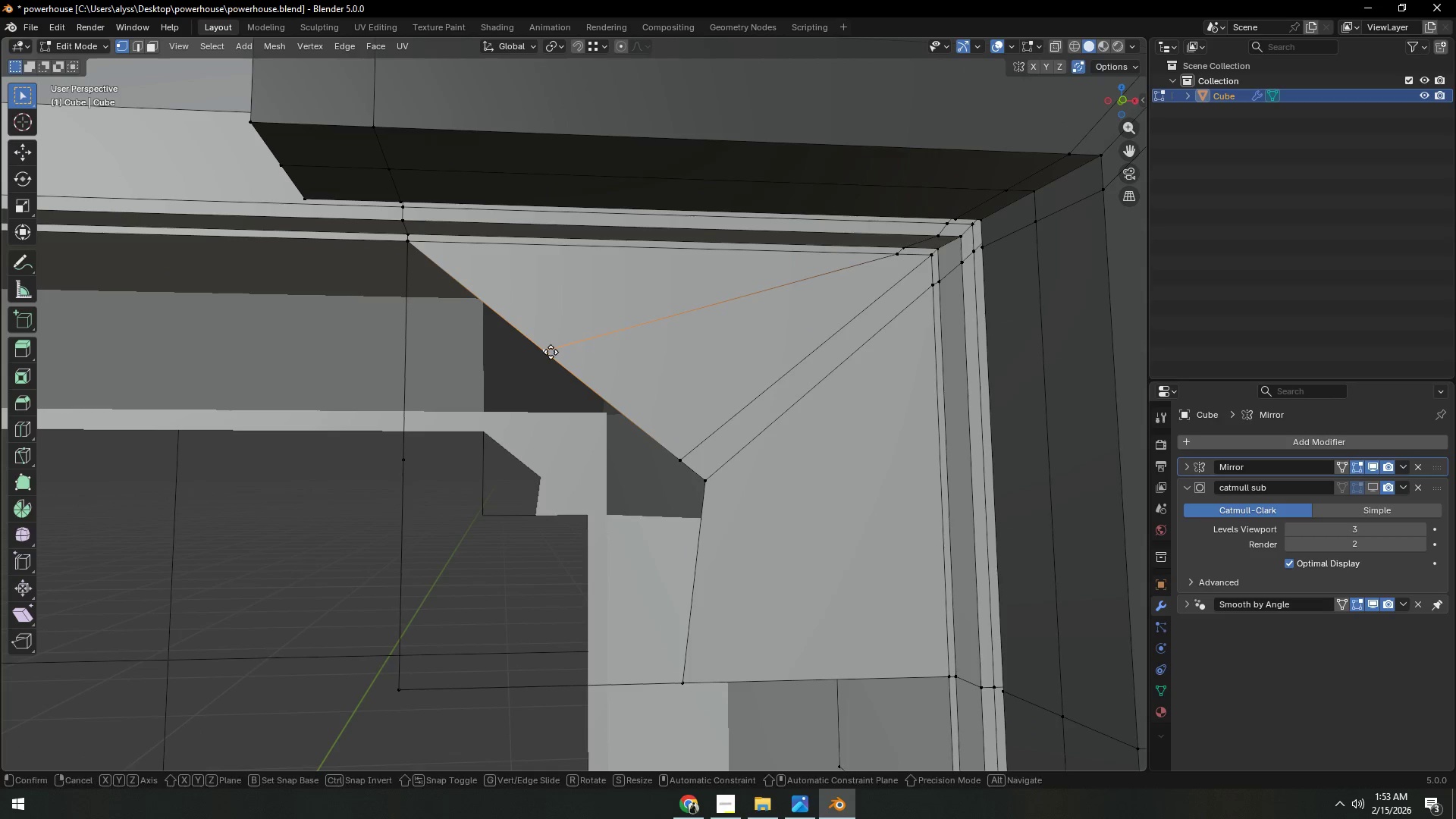 
type(gg)
 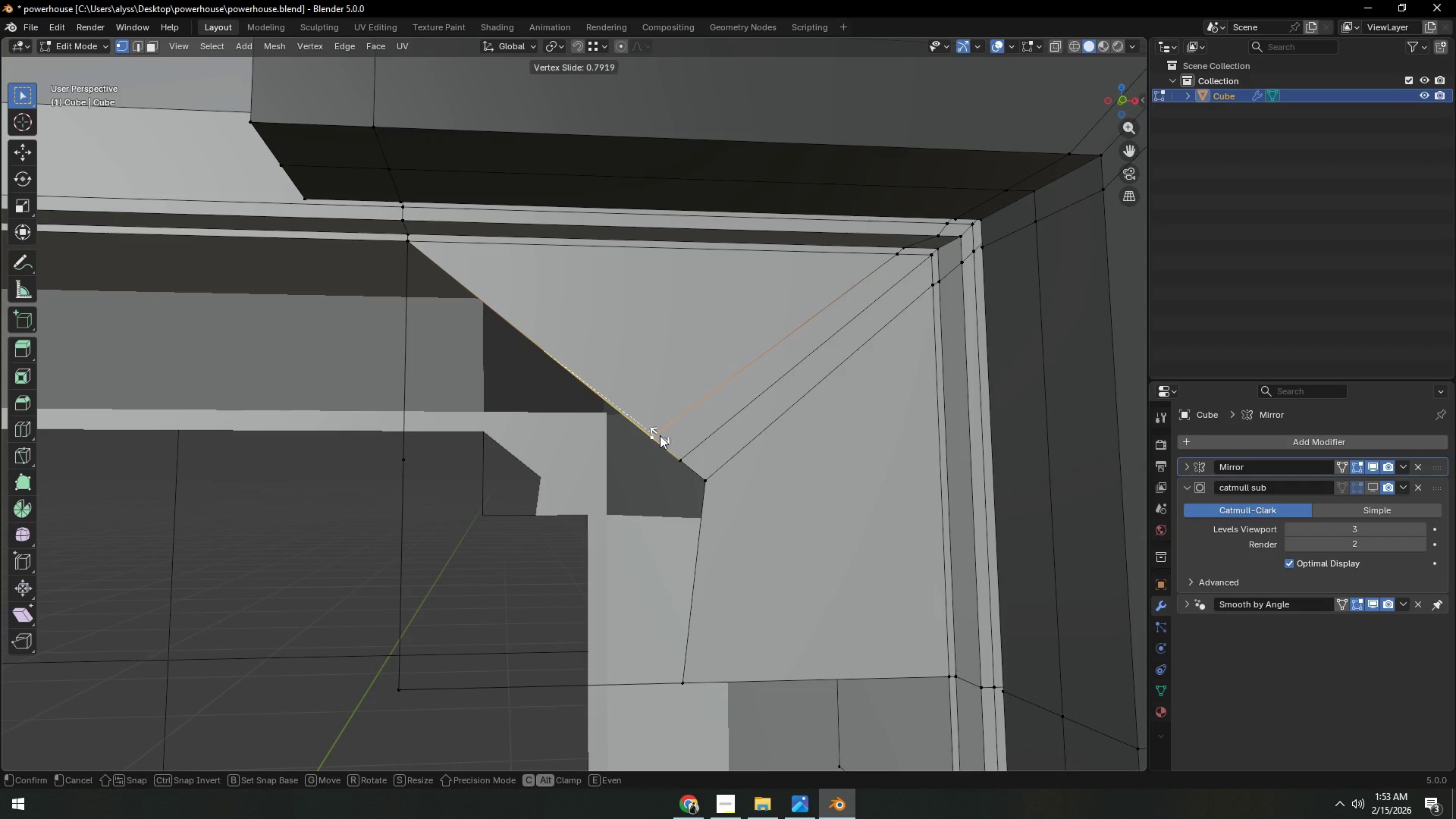 
left_click([660, 435])
 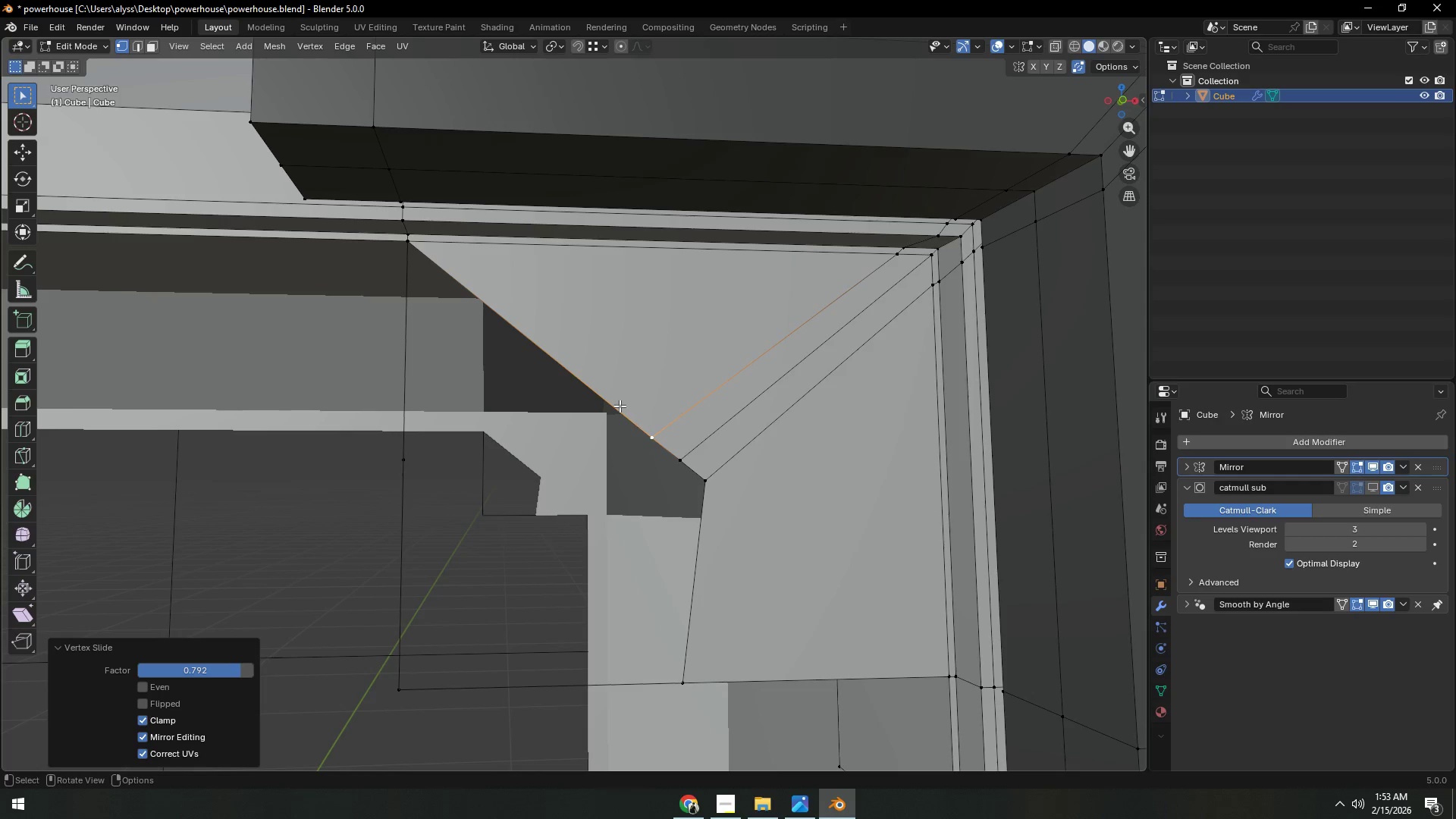 
key(2)
 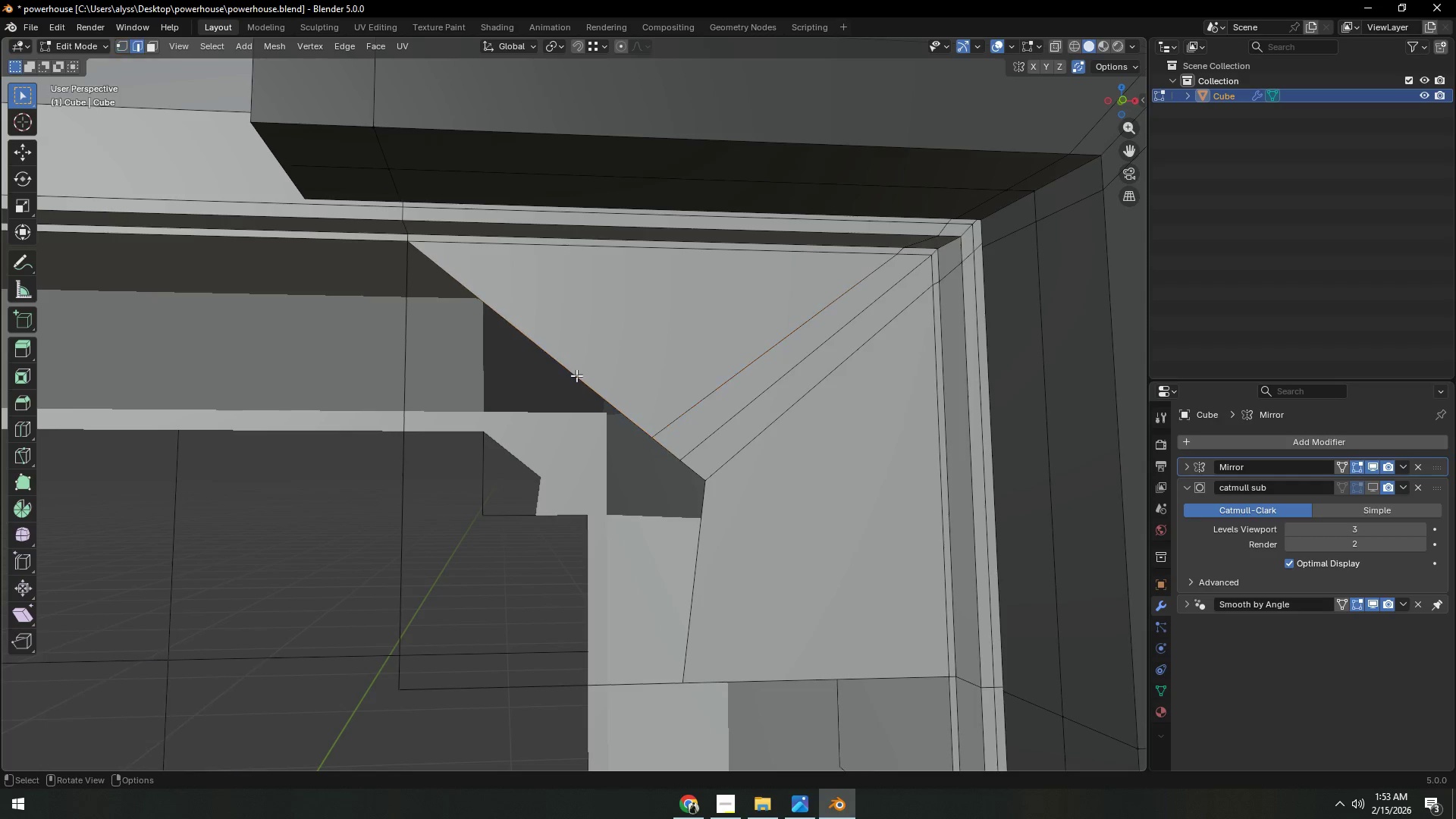 
left_click([576, 375])
 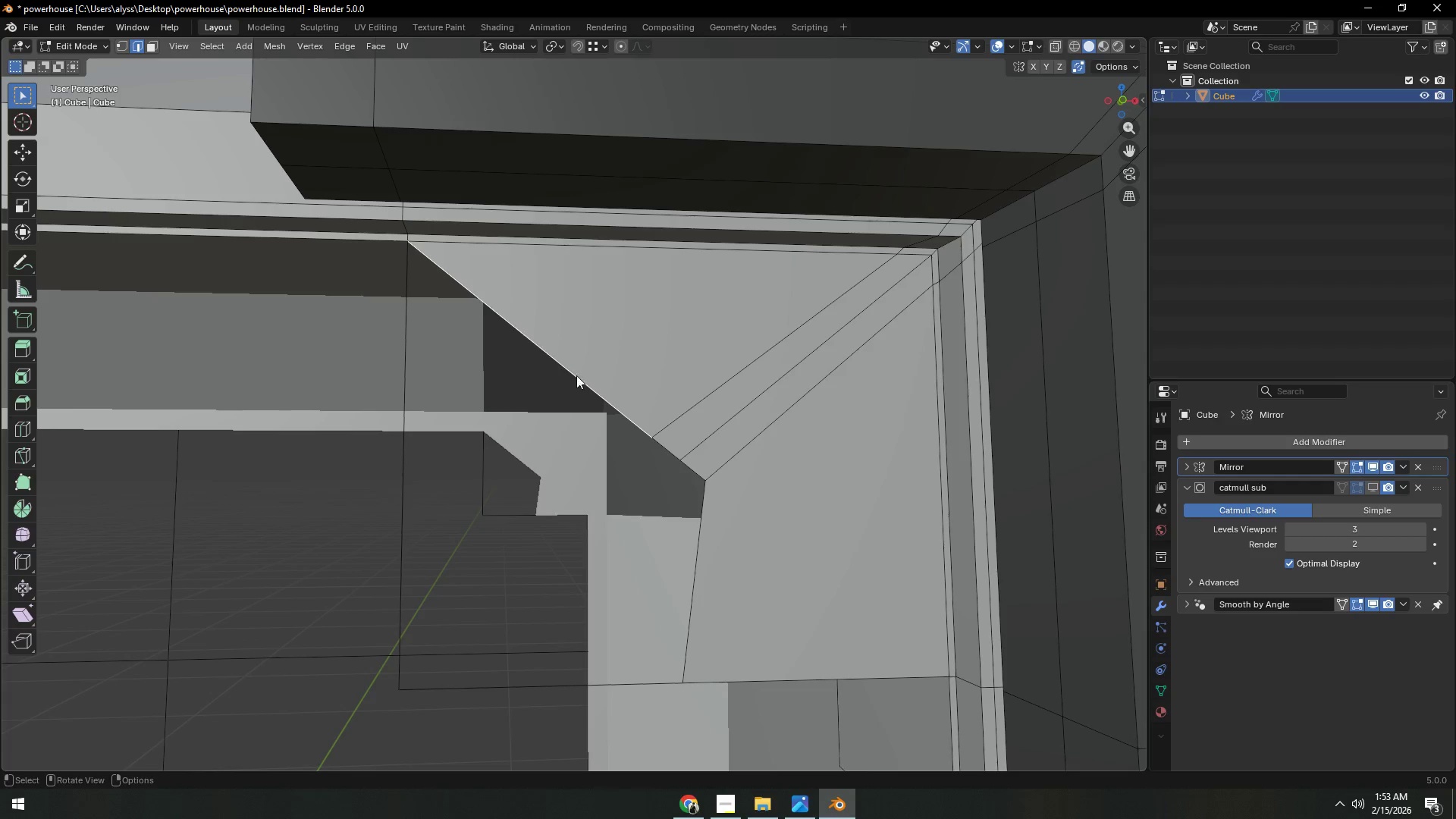 
key(X)
 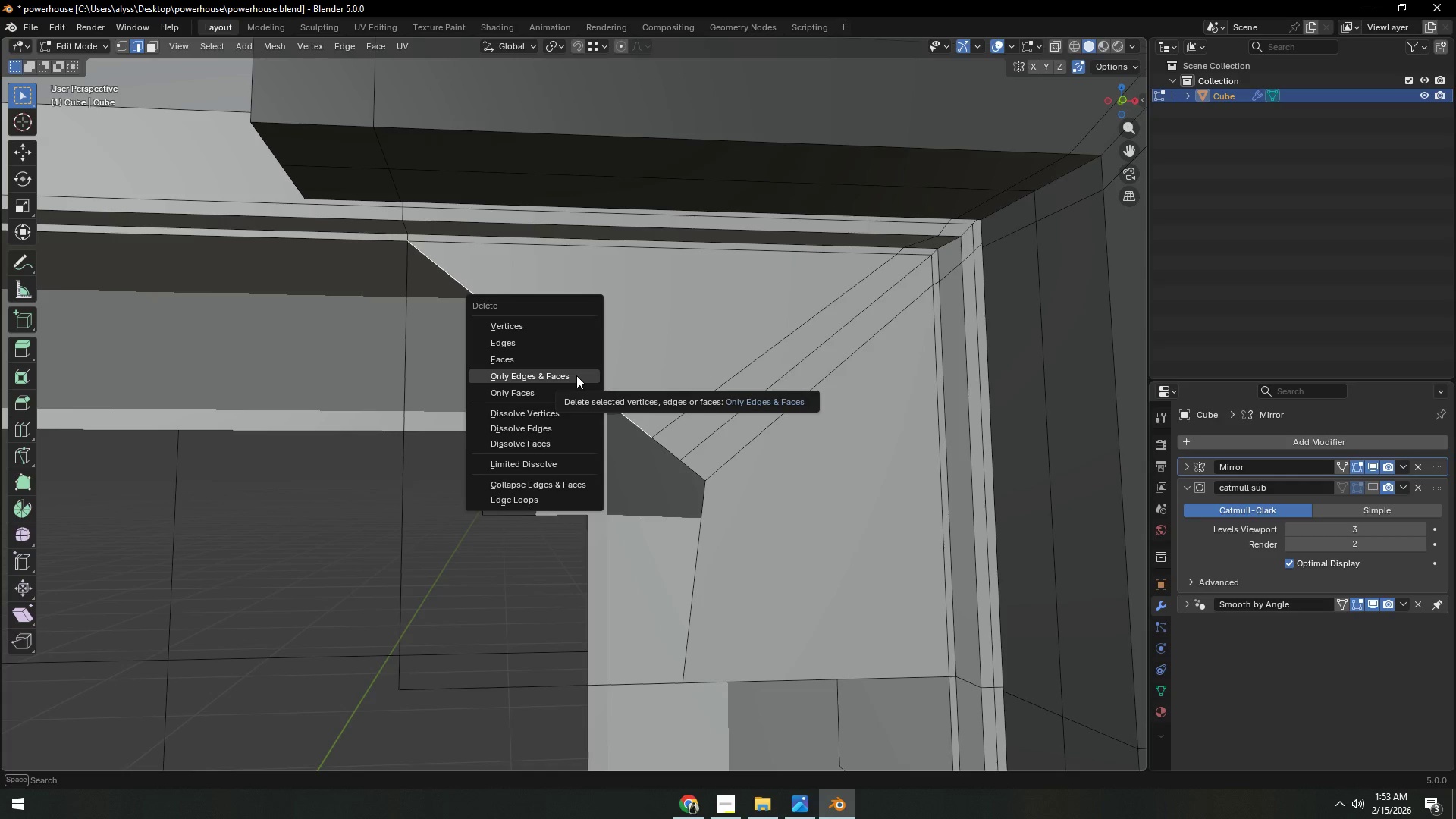 
left_click([576, 375])
 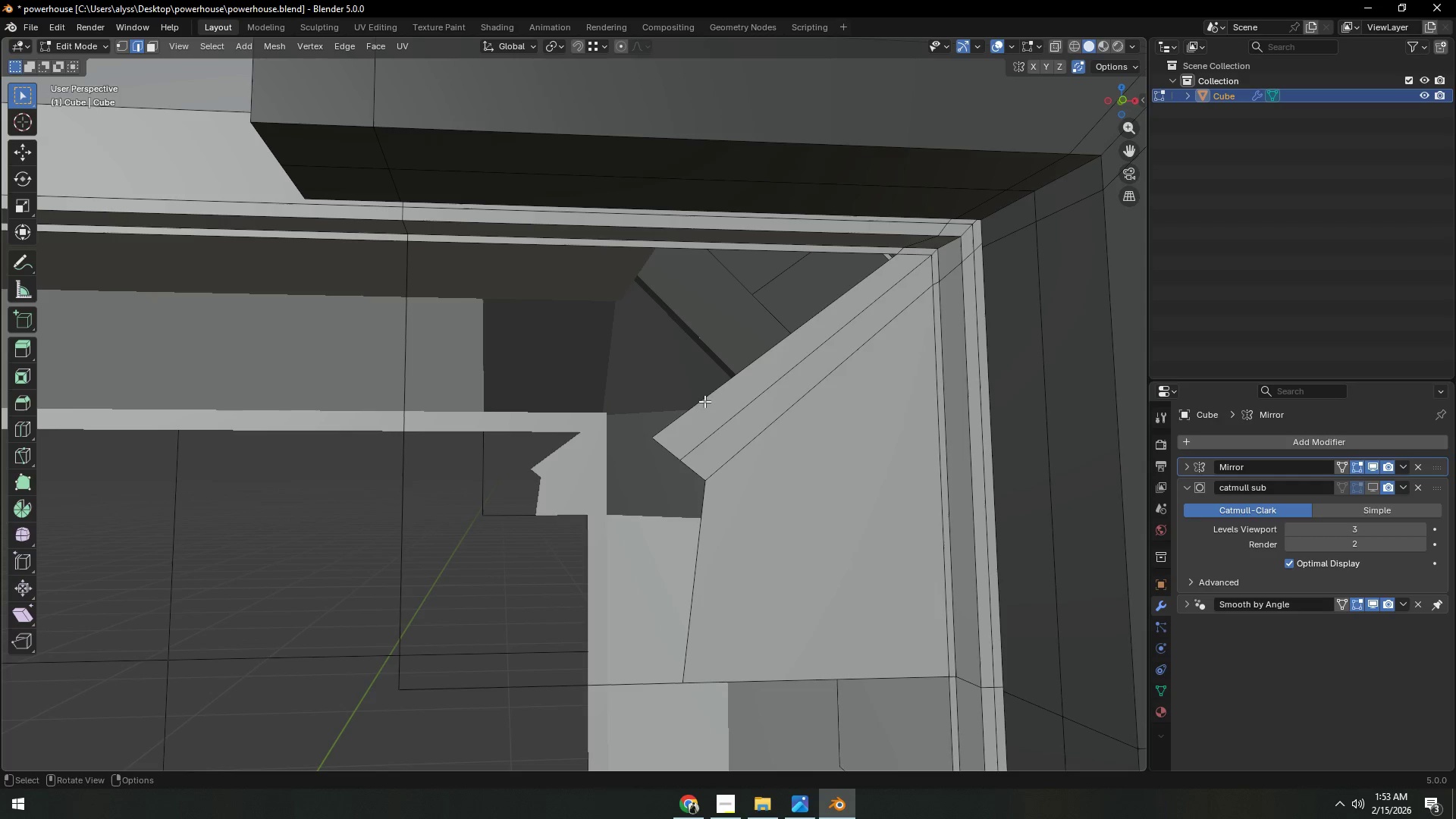 
key(1)
 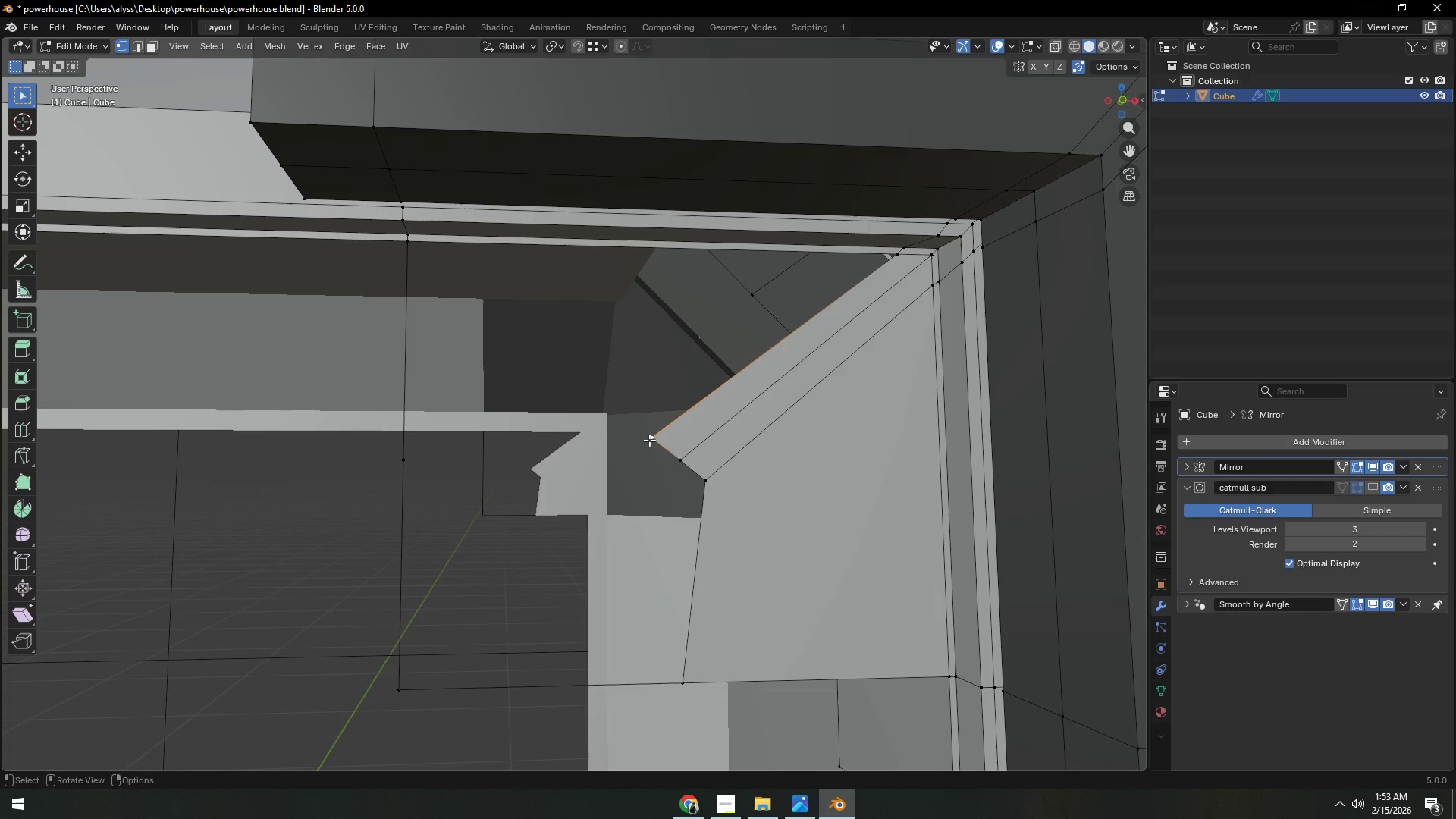 
hold_key(key=ShiftLeft, duration=1.5)
left_click([403, 461])
 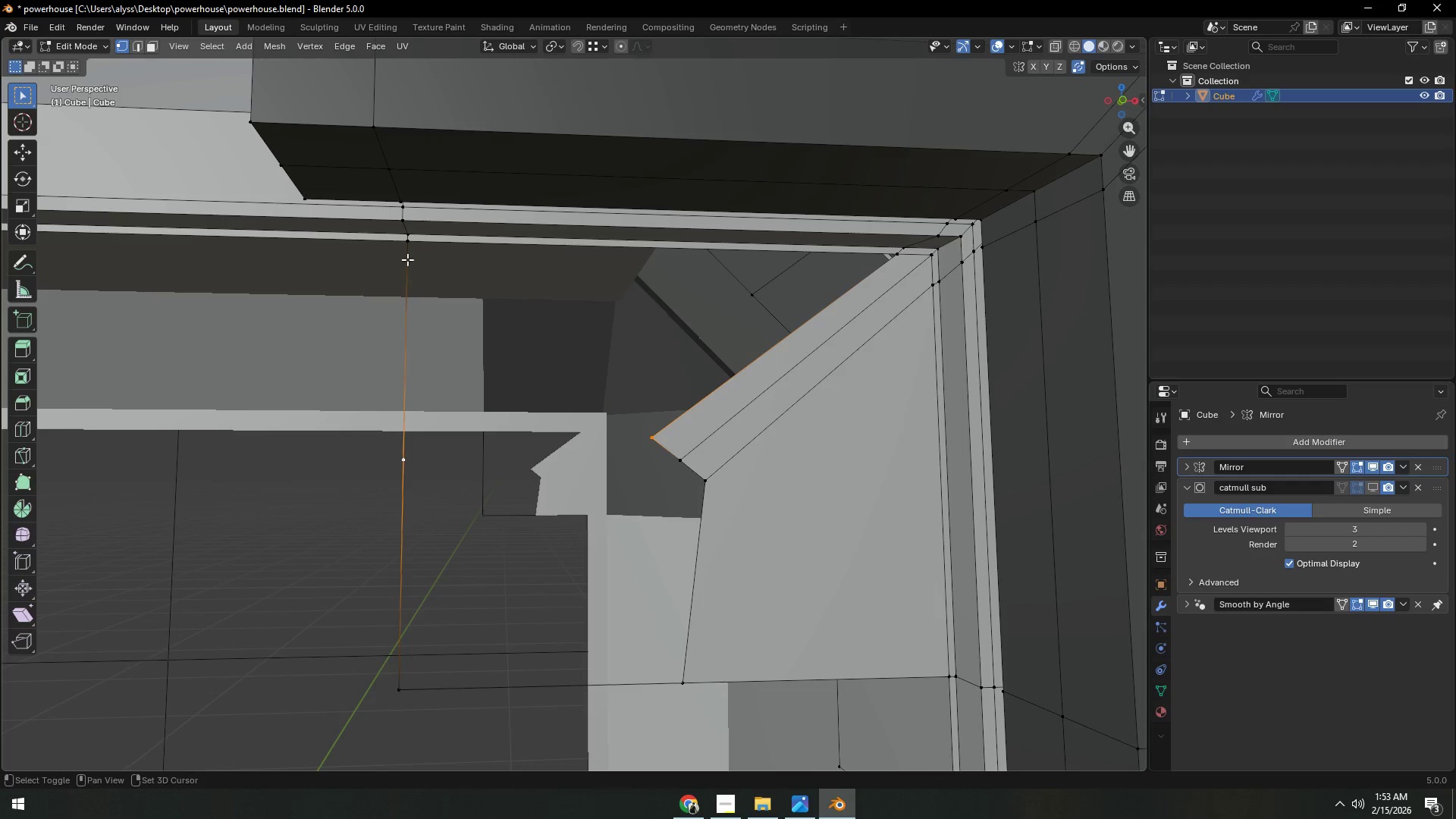 
left_click([406, 246])
 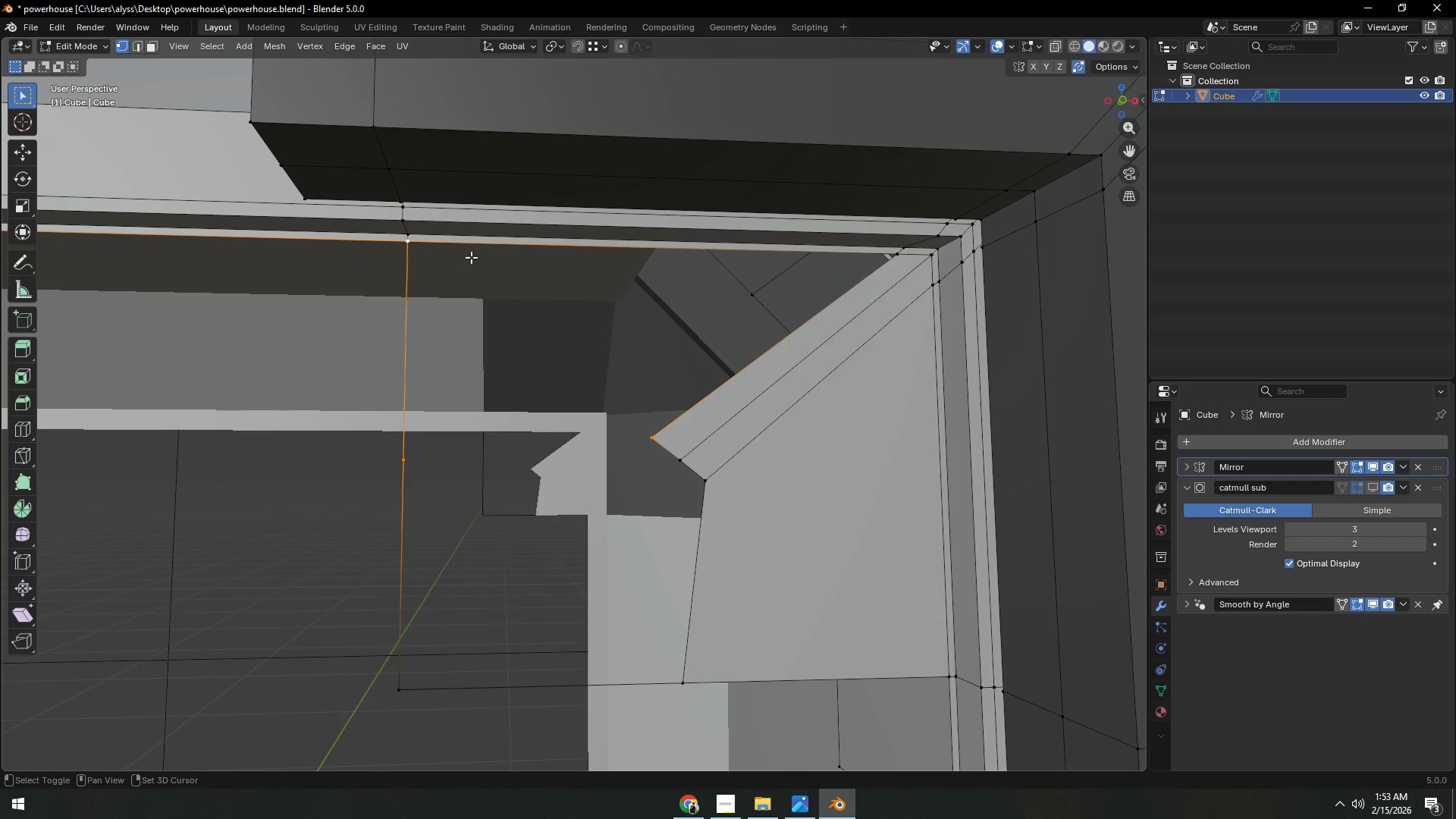 
hold_key(key=ShiftLeft, duration=1.0)
left_click([893, 256])
 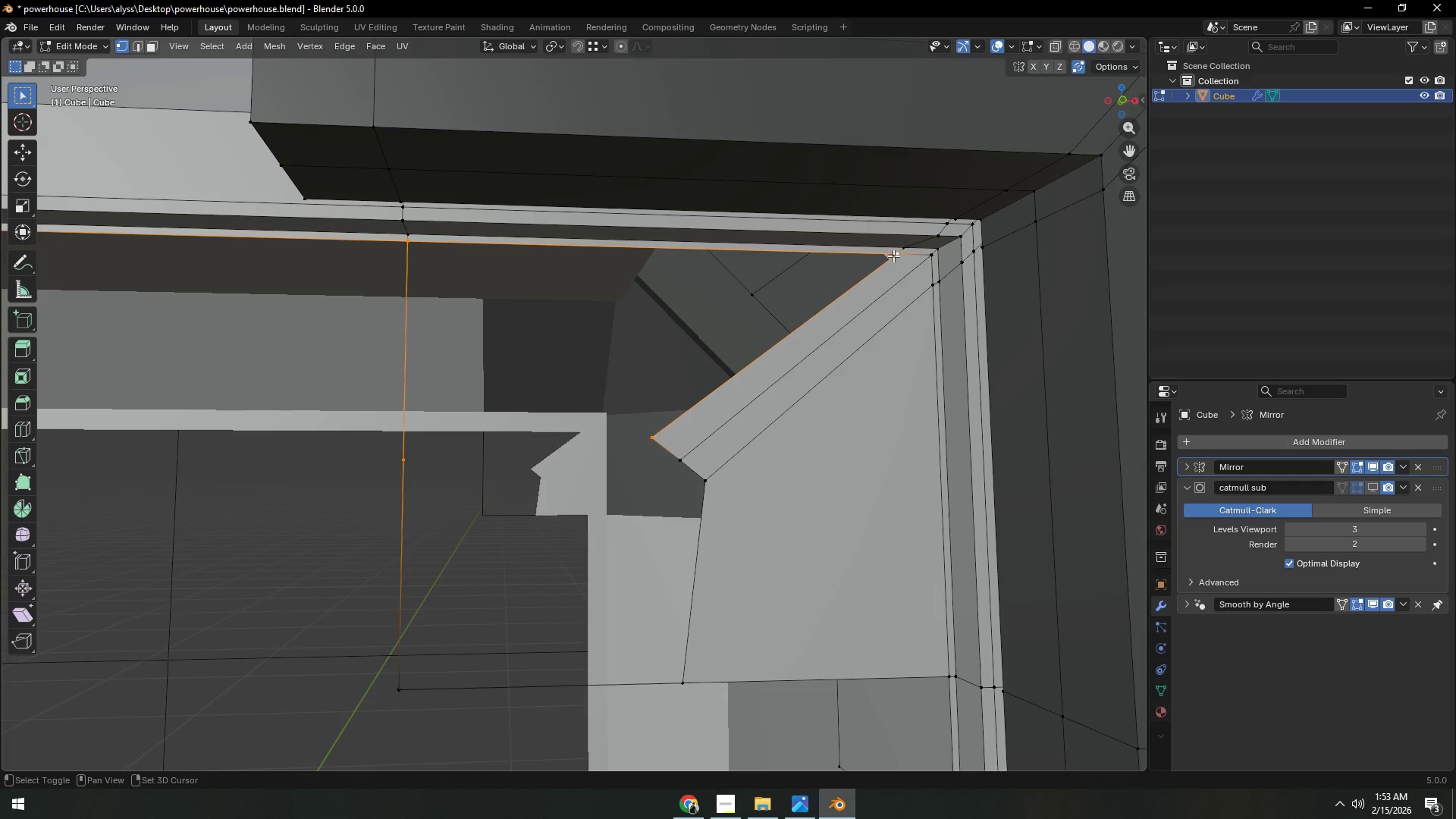 
hold_key(key=ShiftLeft, duration=1.22)
 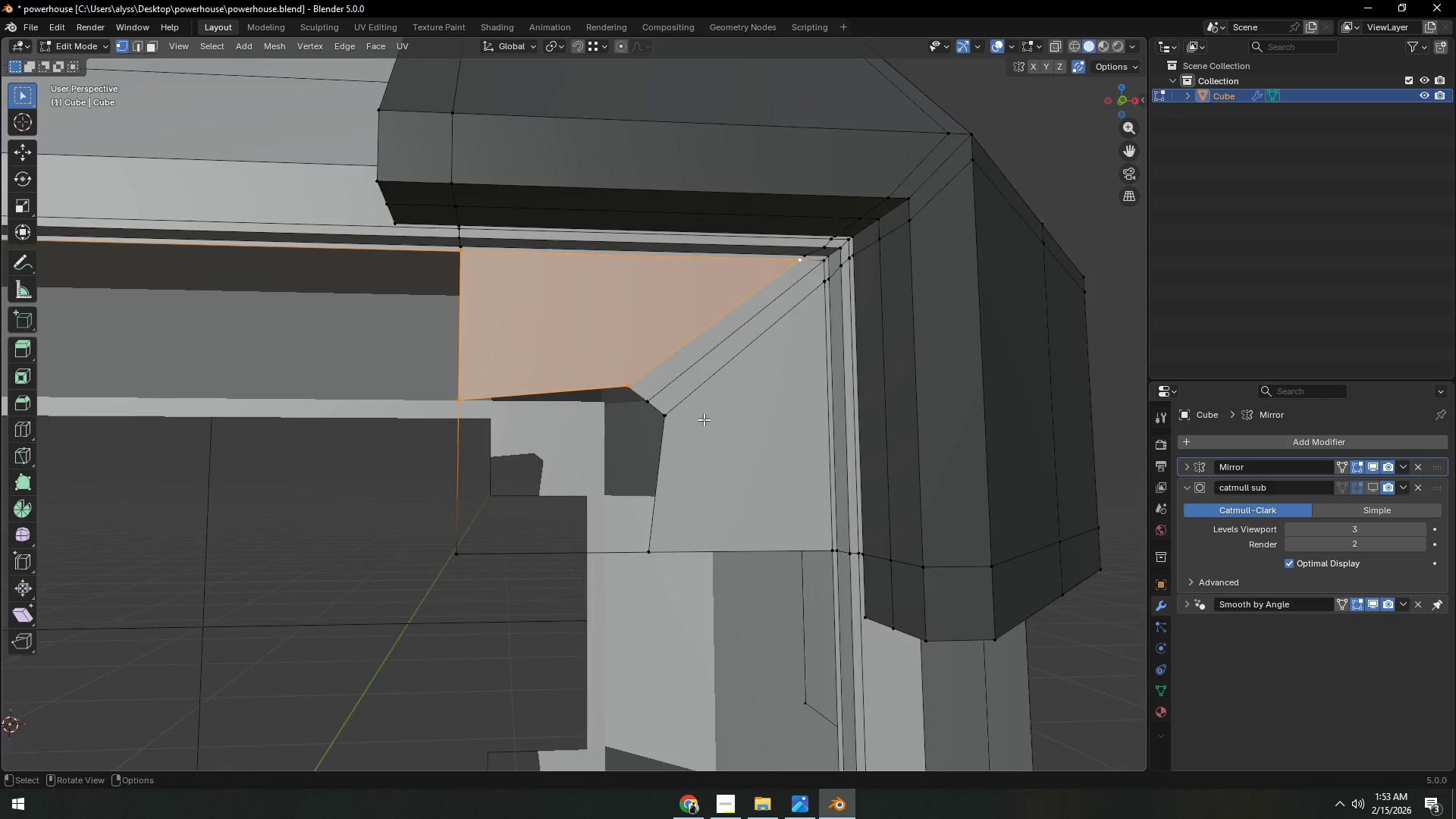 
key(F)
 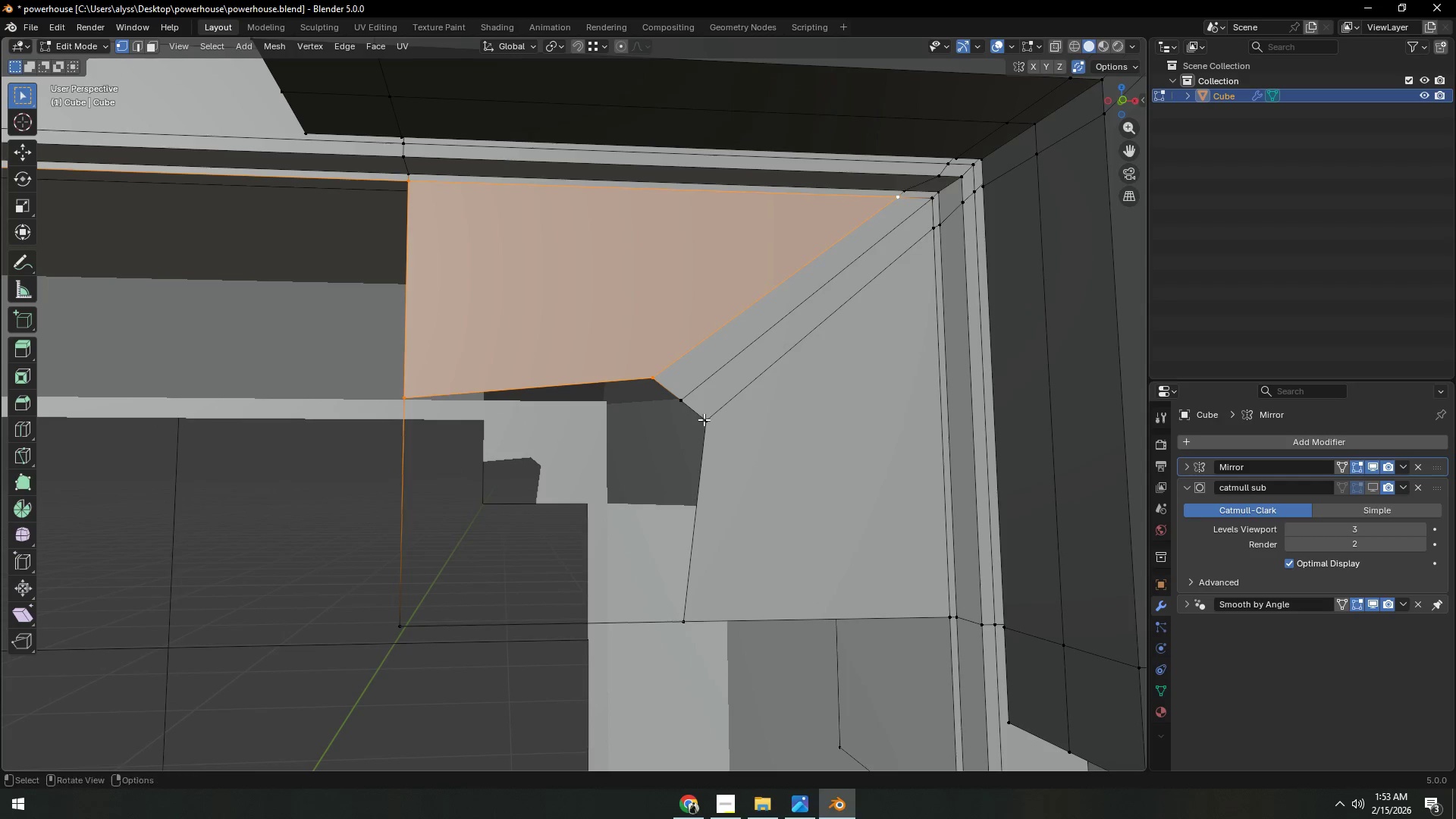 
scroll: coordinate [658, 439], scroll_direction: down, amount: 4.0
 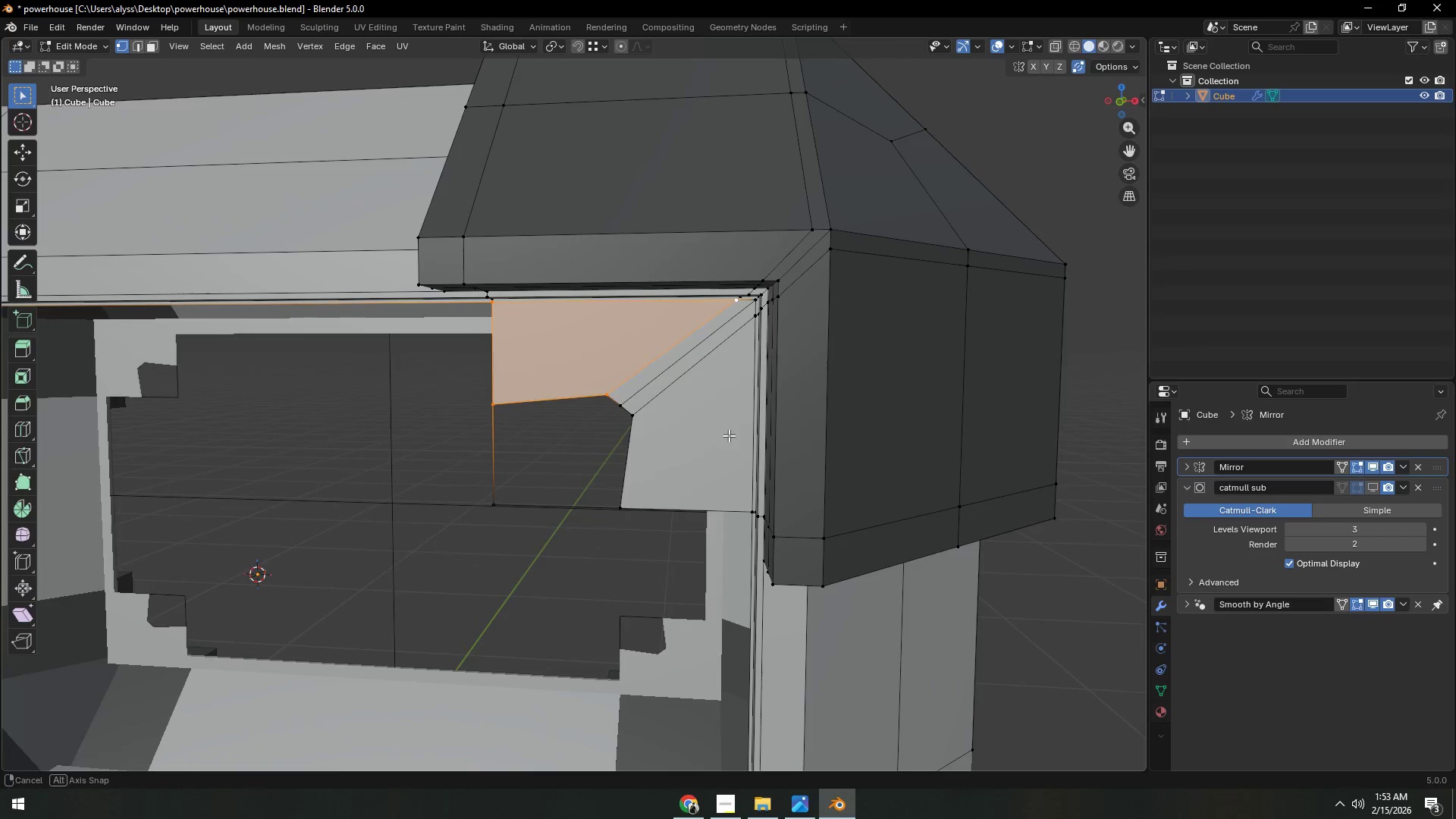 
scroll: coordinate [698, 453], scroll_direction: up, amount: 1.0
 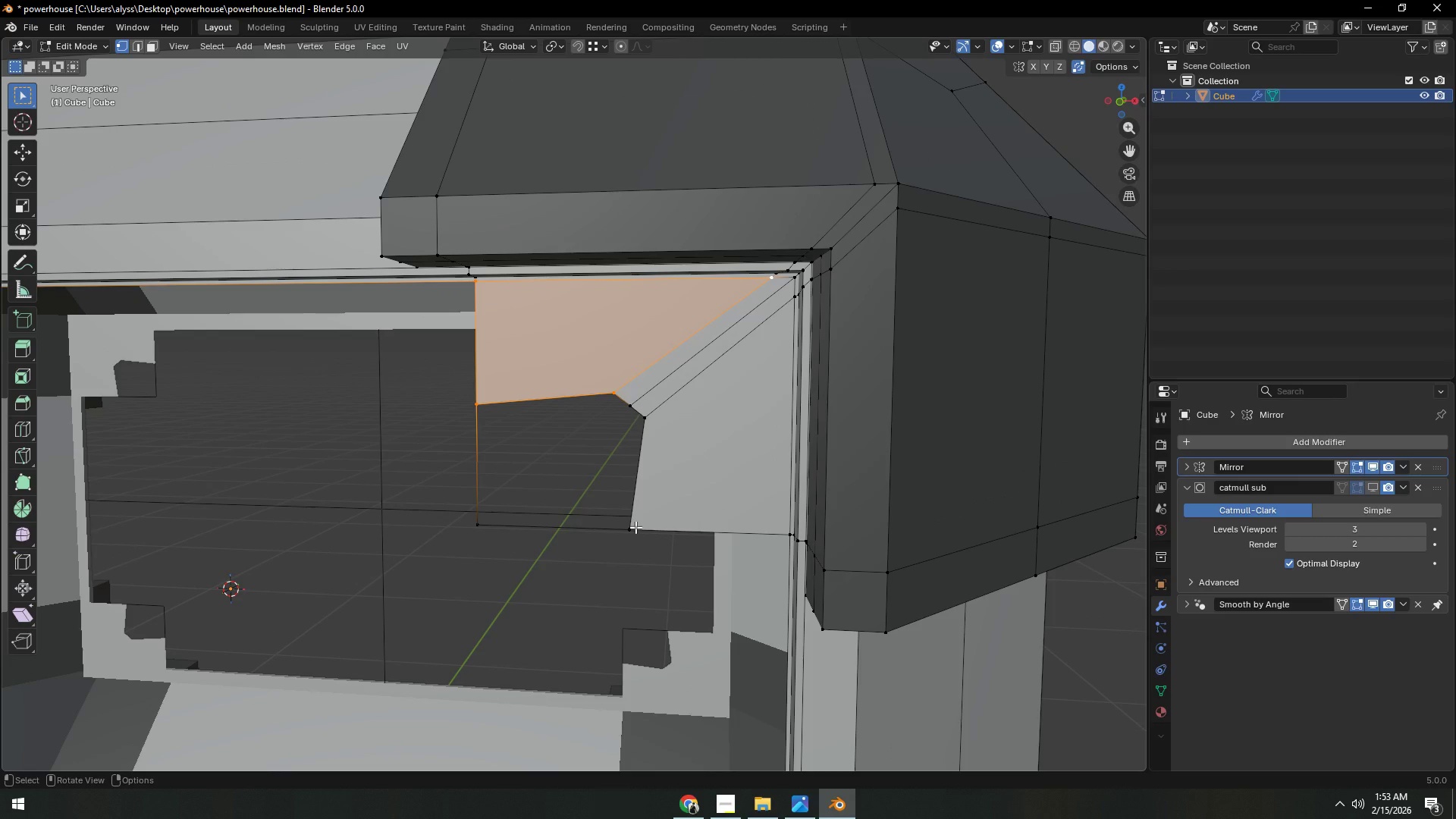 
key(1)
 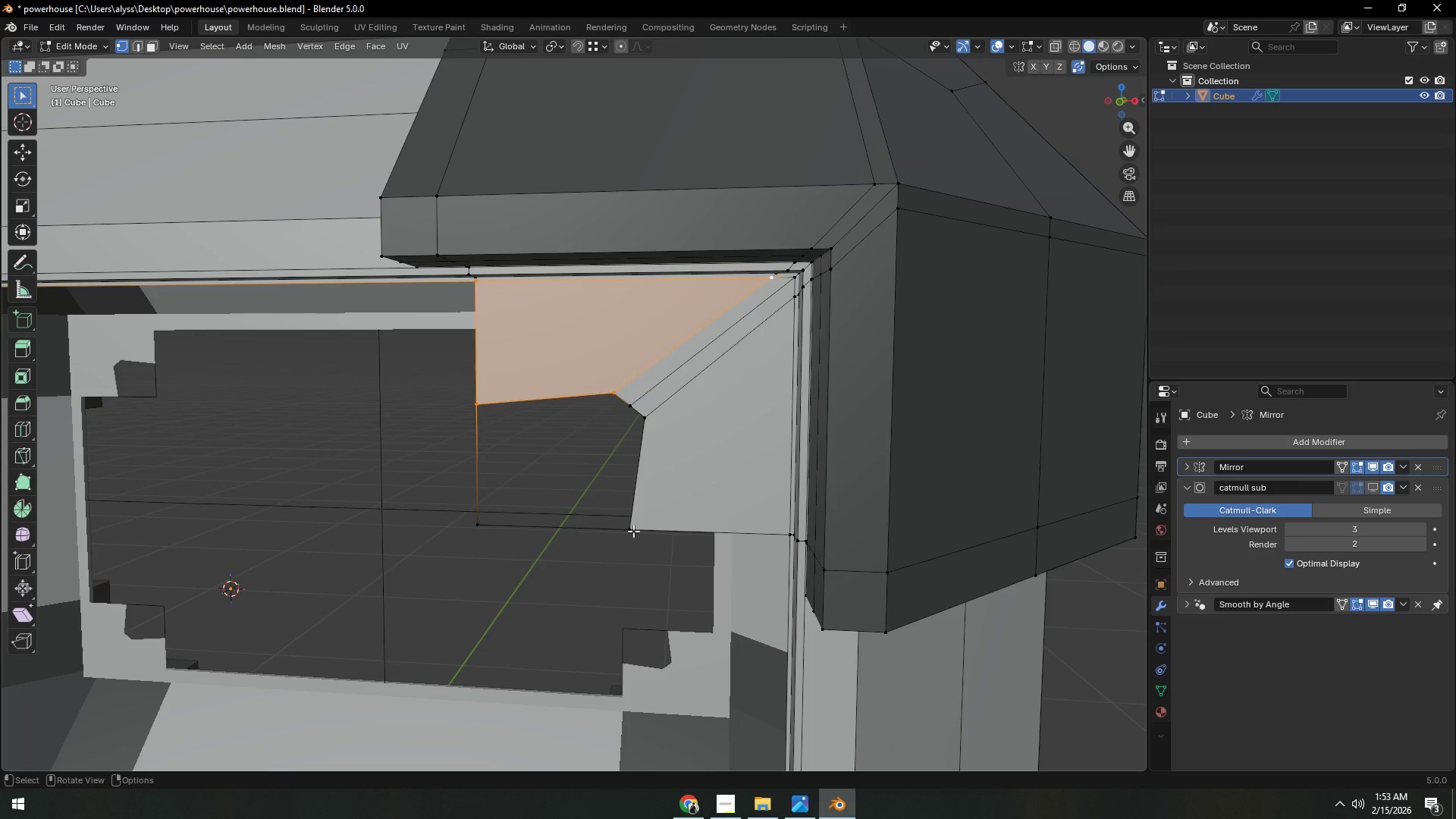 
left_click([633, 531])
 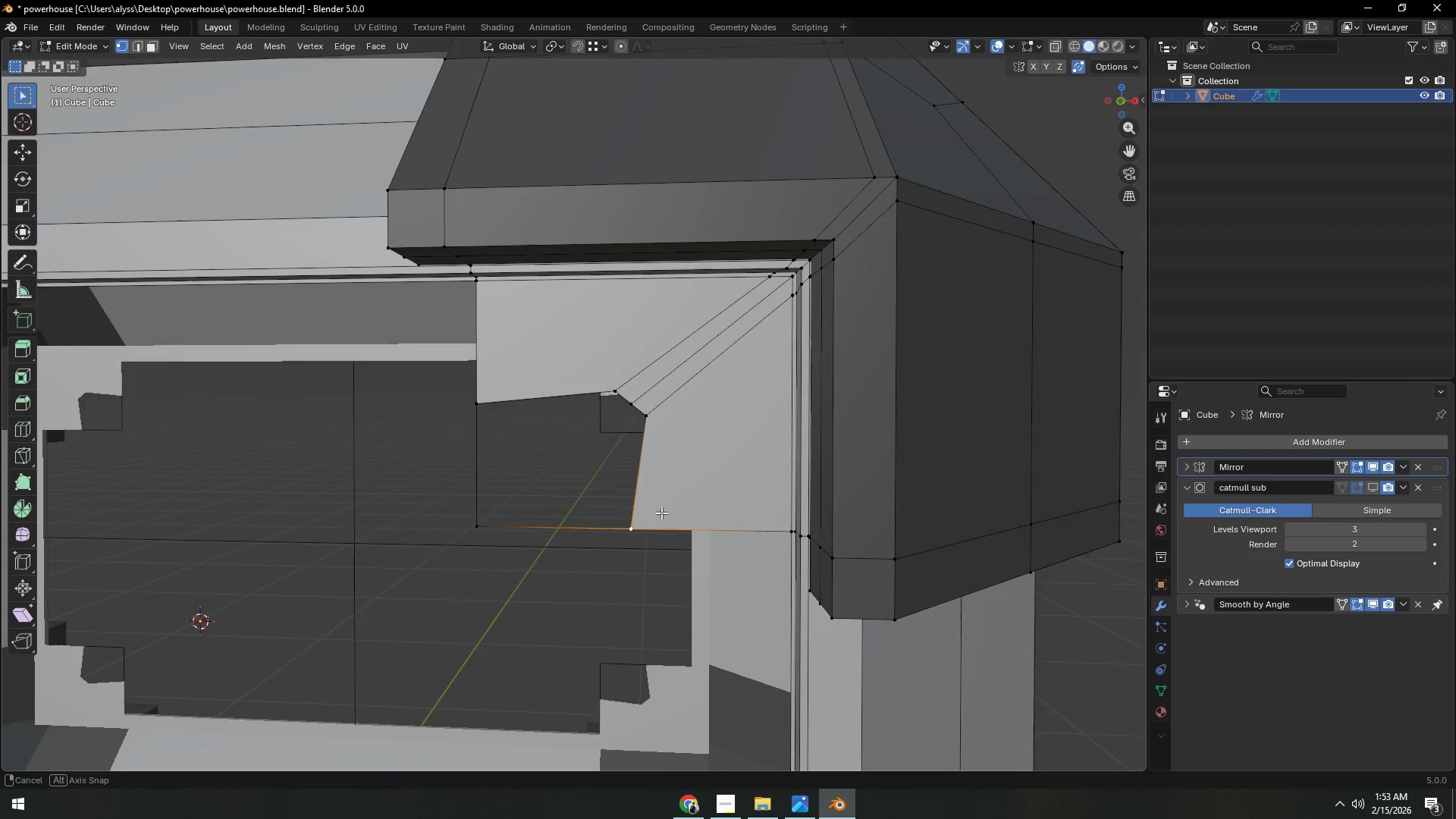 
scroll: coordinate [663, 510], scroll_direction: up, amount: 2.0
 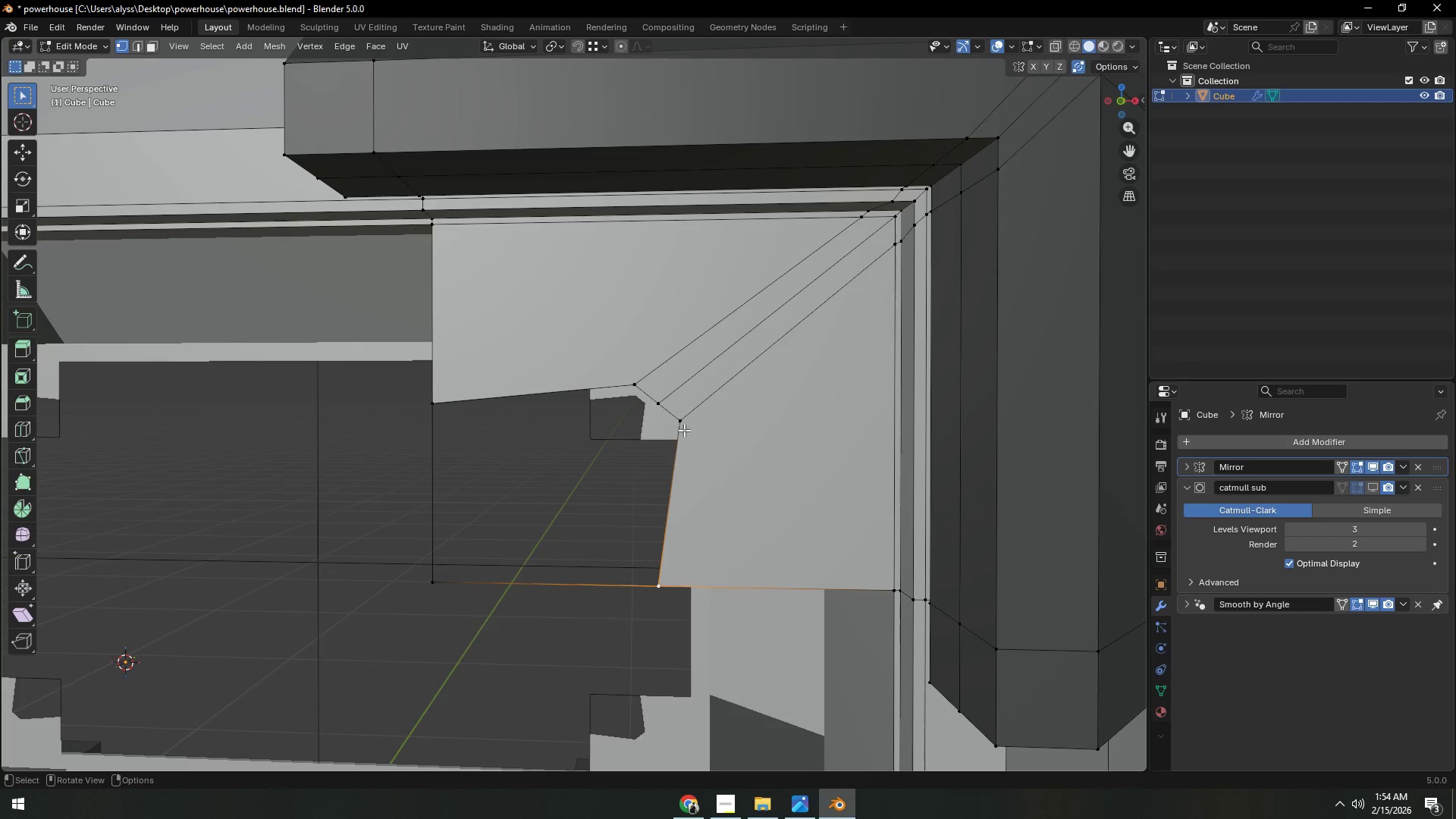 
left_click([684, 418])
 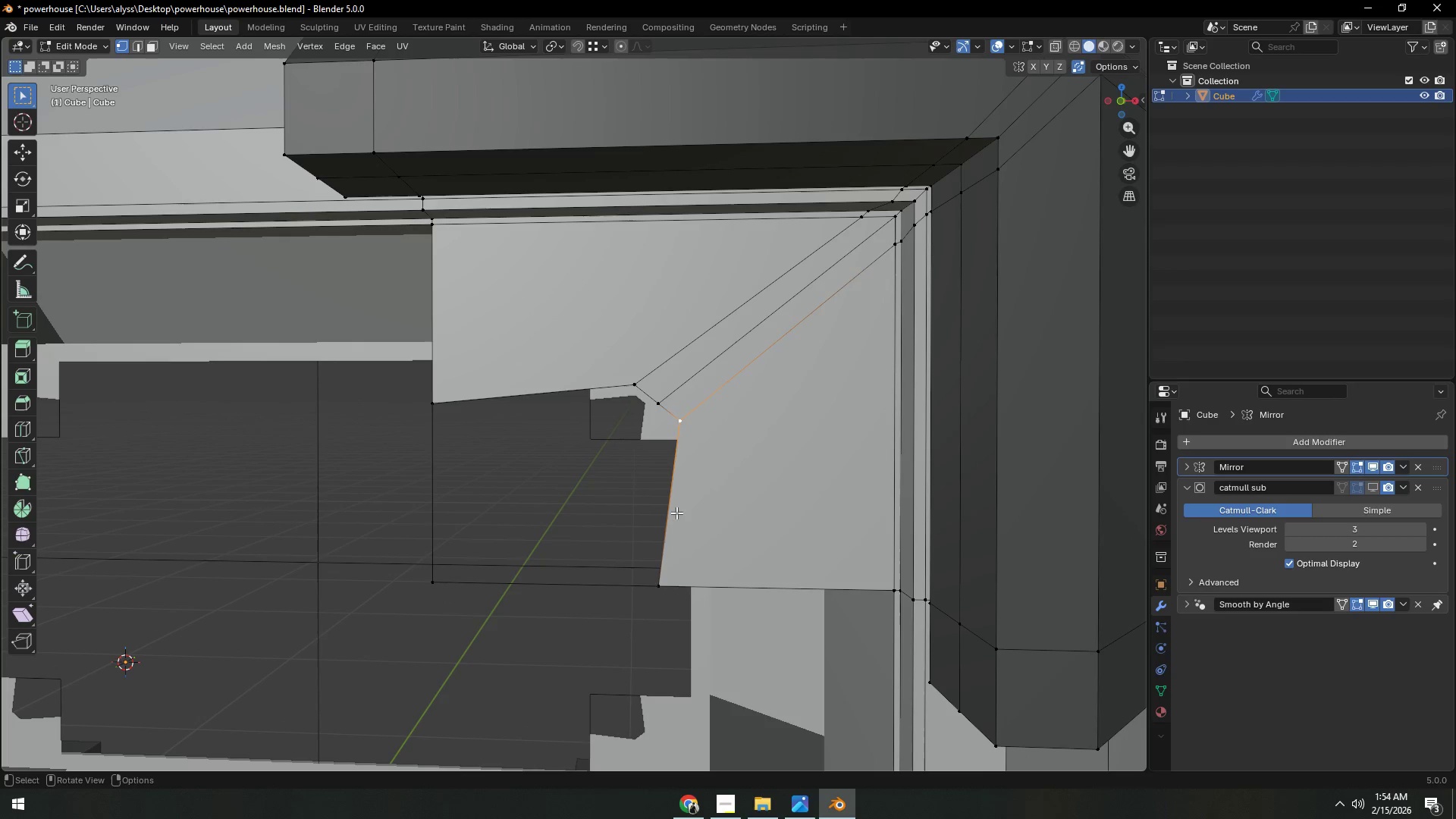 
left_click([670, 588])
 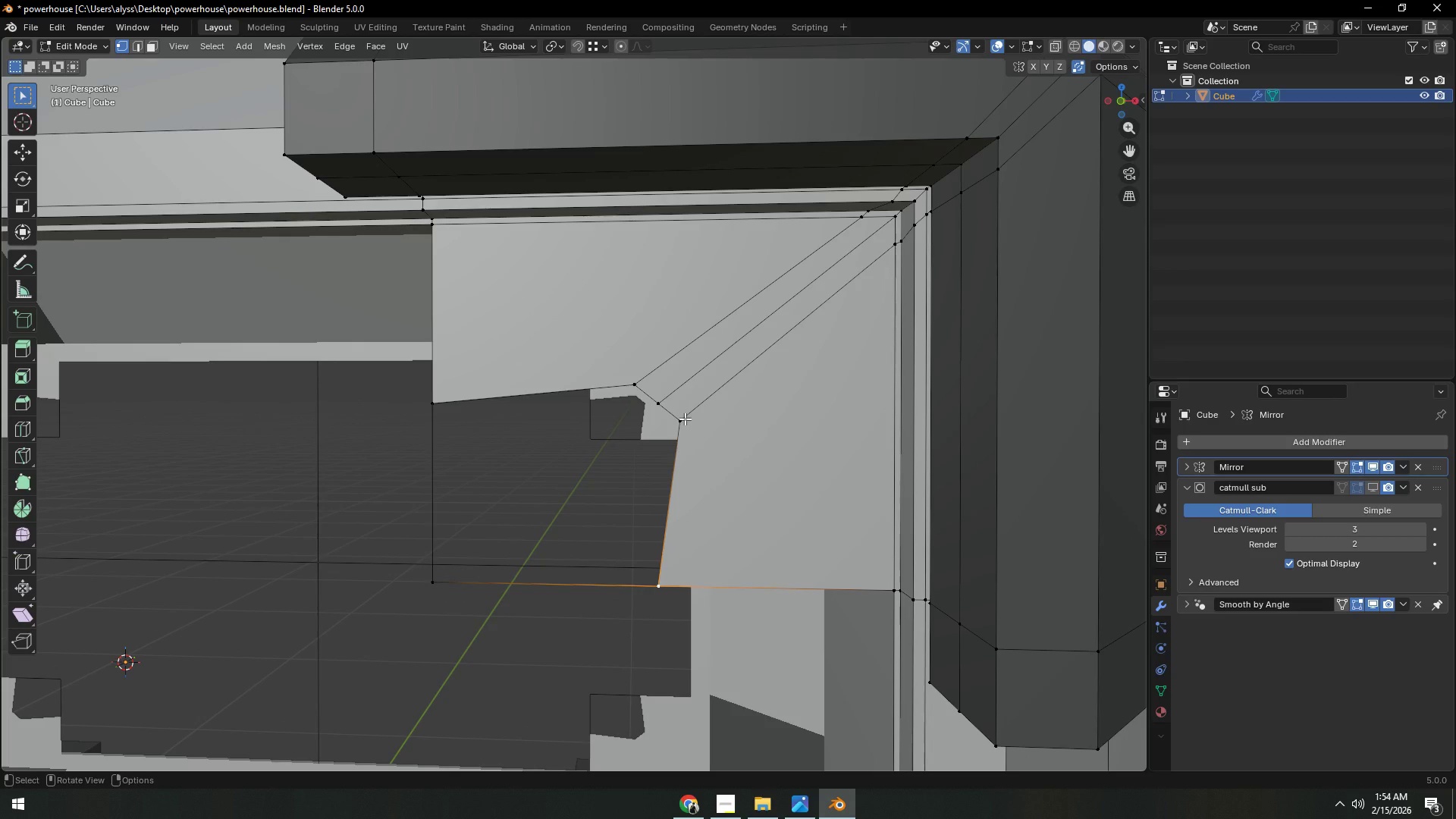 
type(gx)
 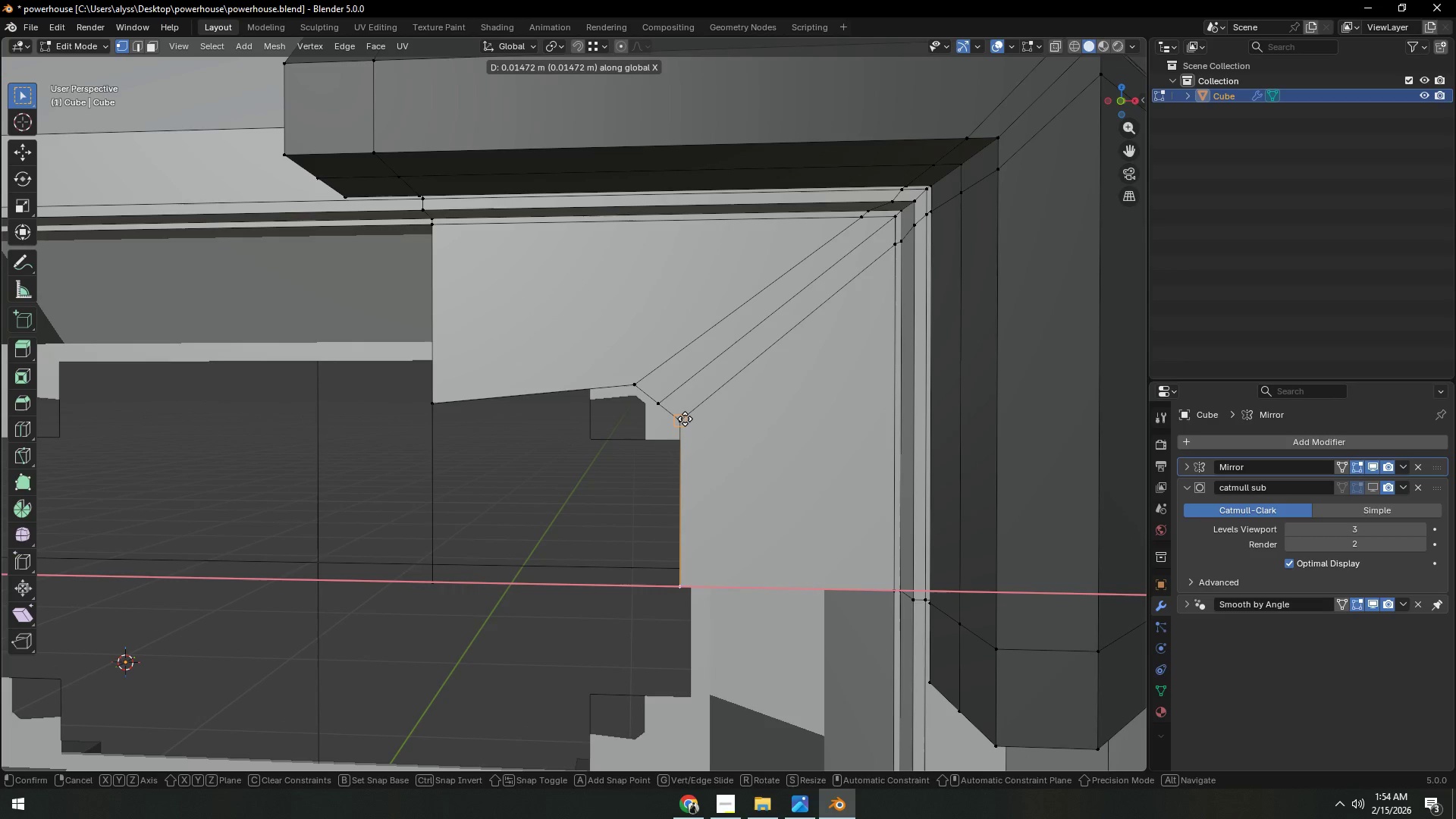 
hold_key(key=ControlLeft, duration=0.42)
left_click([685, 419])
 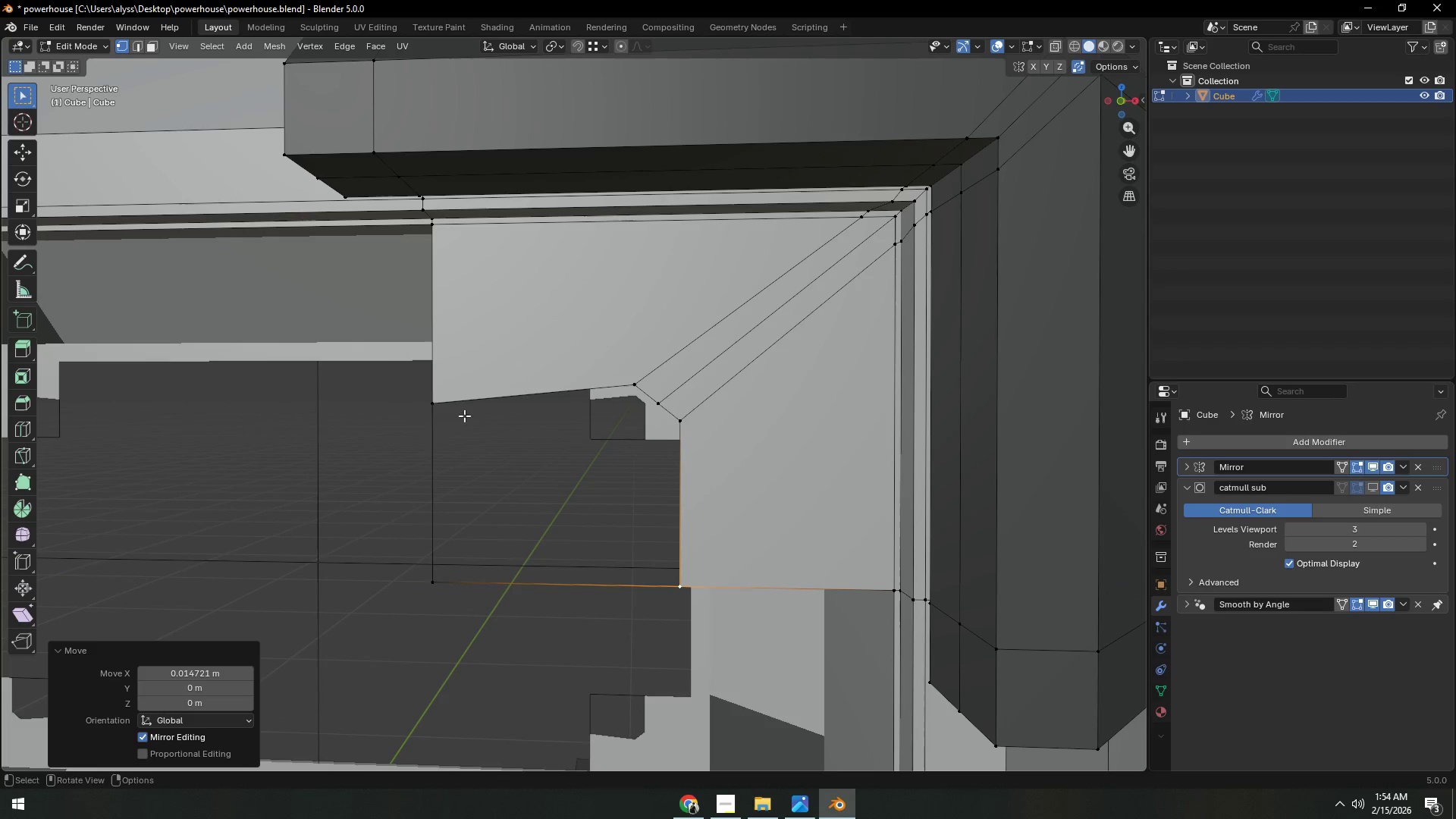 
left_click([428, 403])
 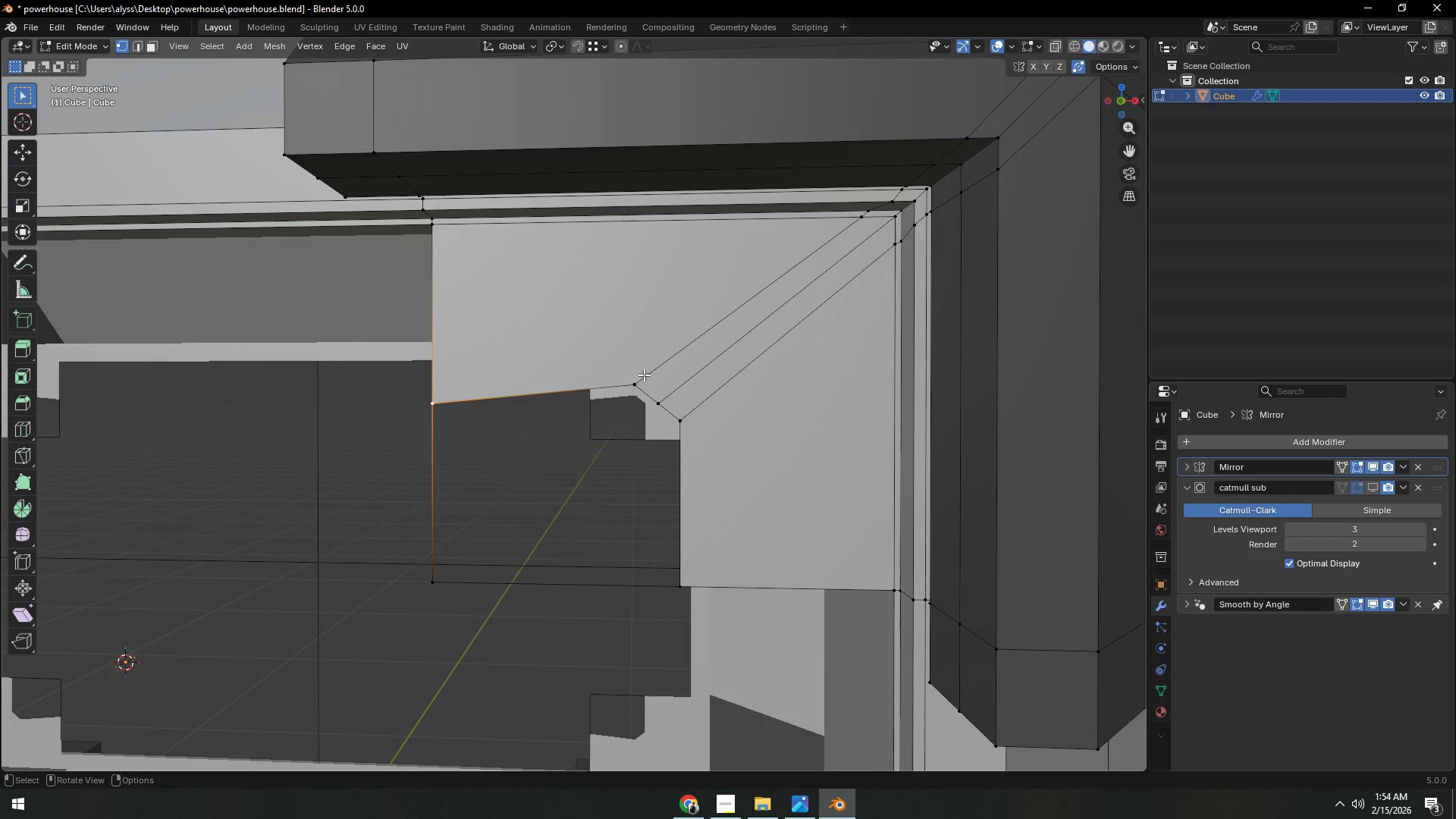 
type(gz)
 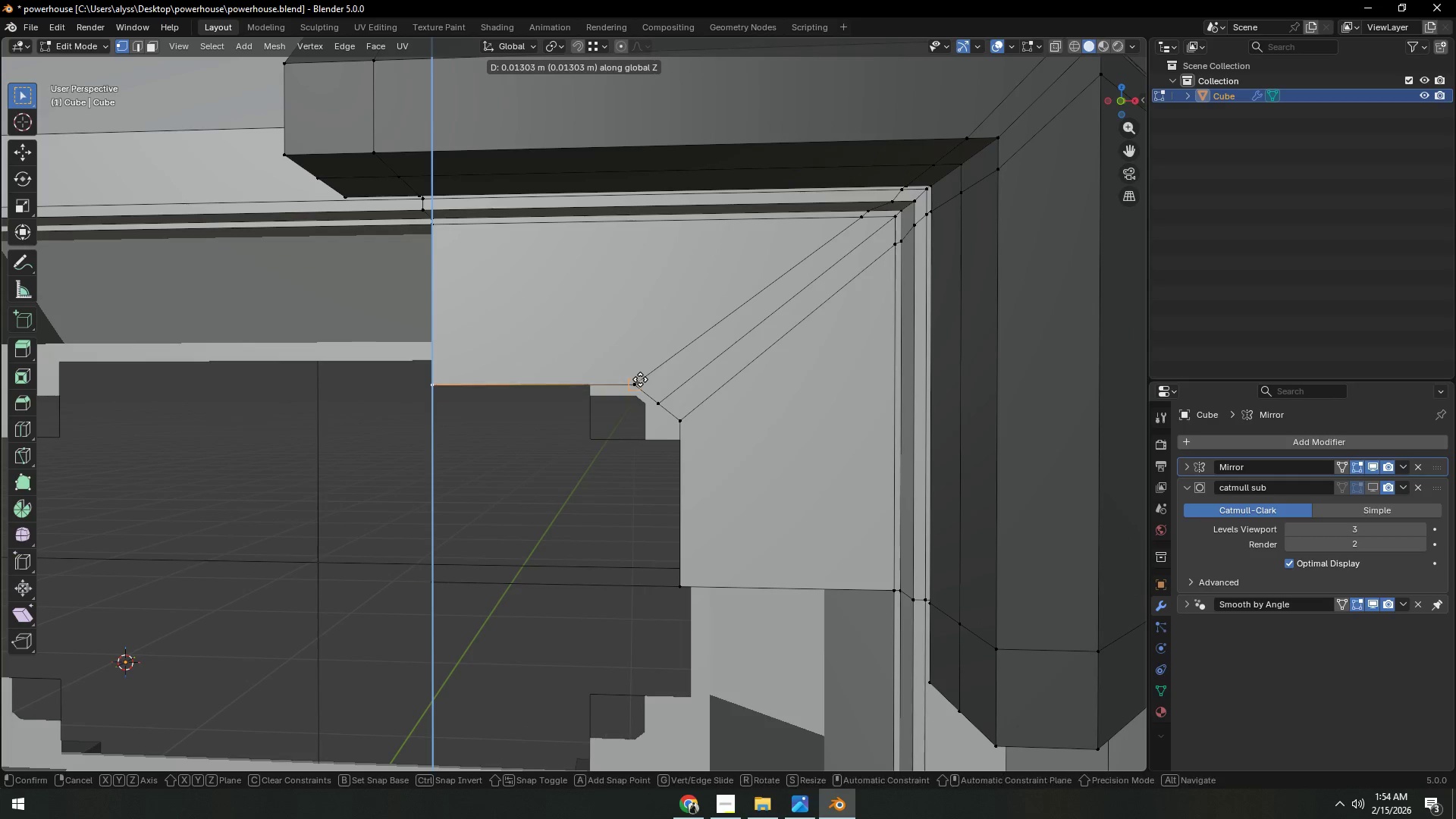 
hold_key(key=ControlLeft, duration=0.48)
left_click([640, 379])
 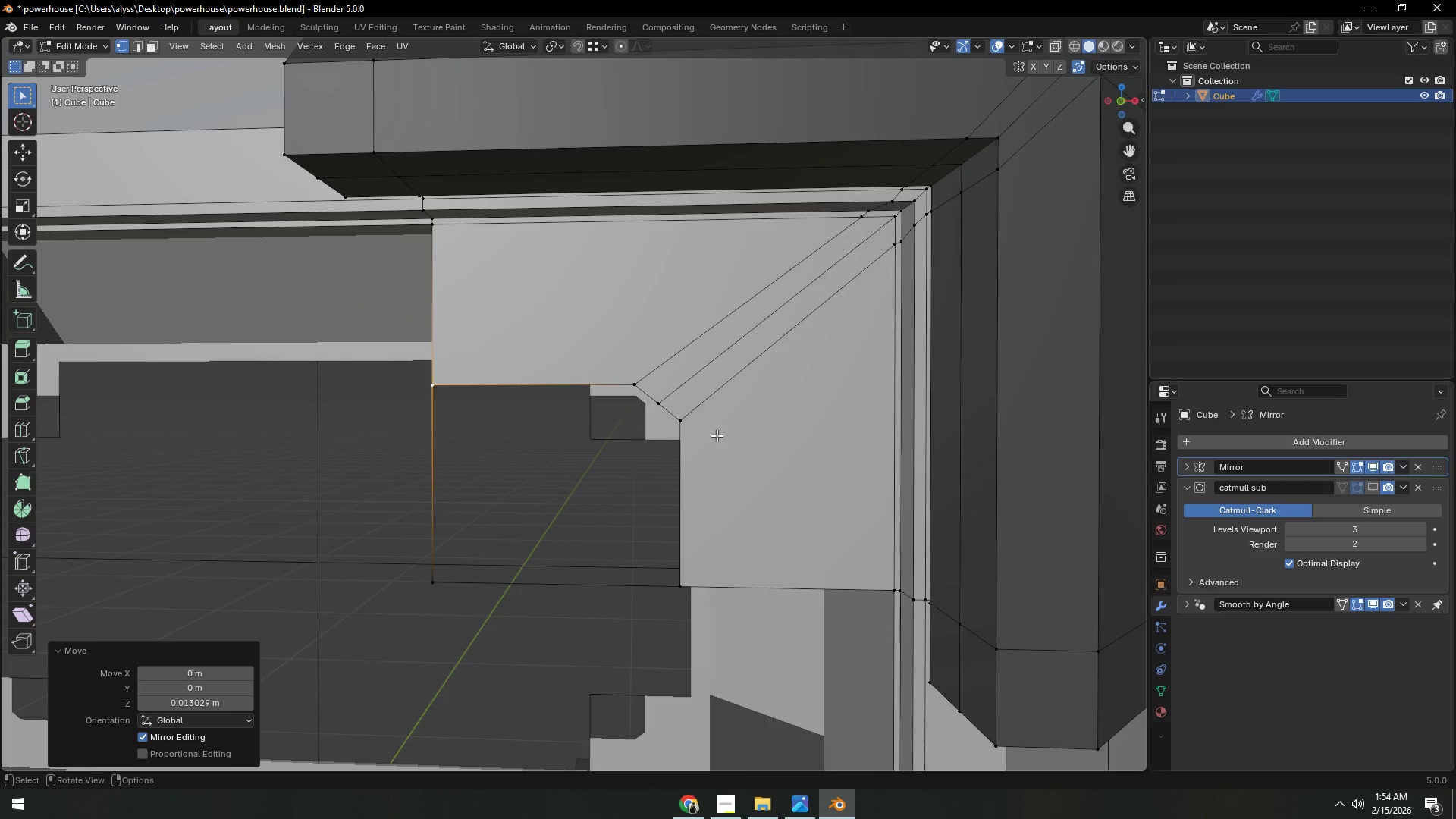 
key(2)
 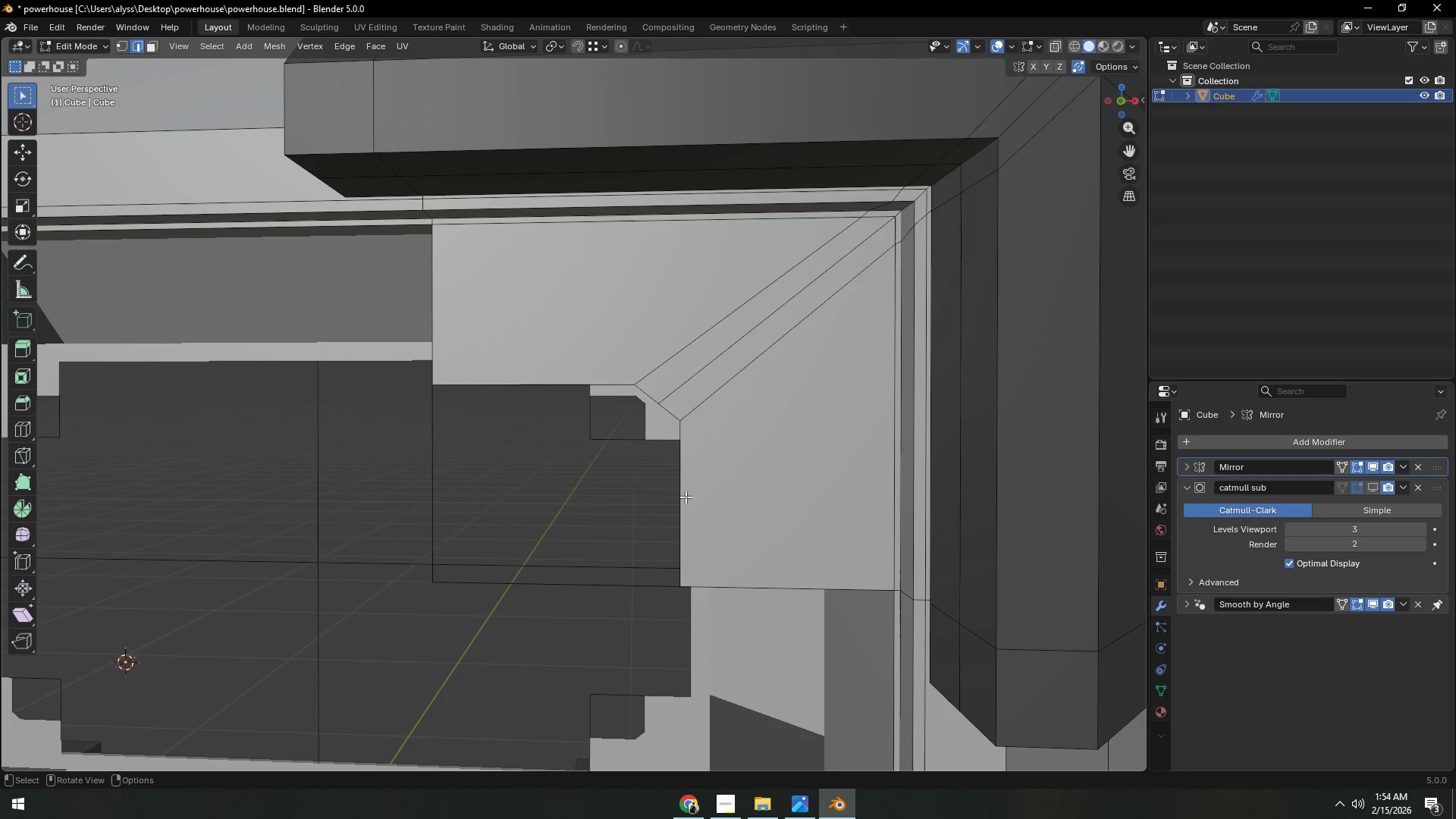 
left_click([686, 497])
 